 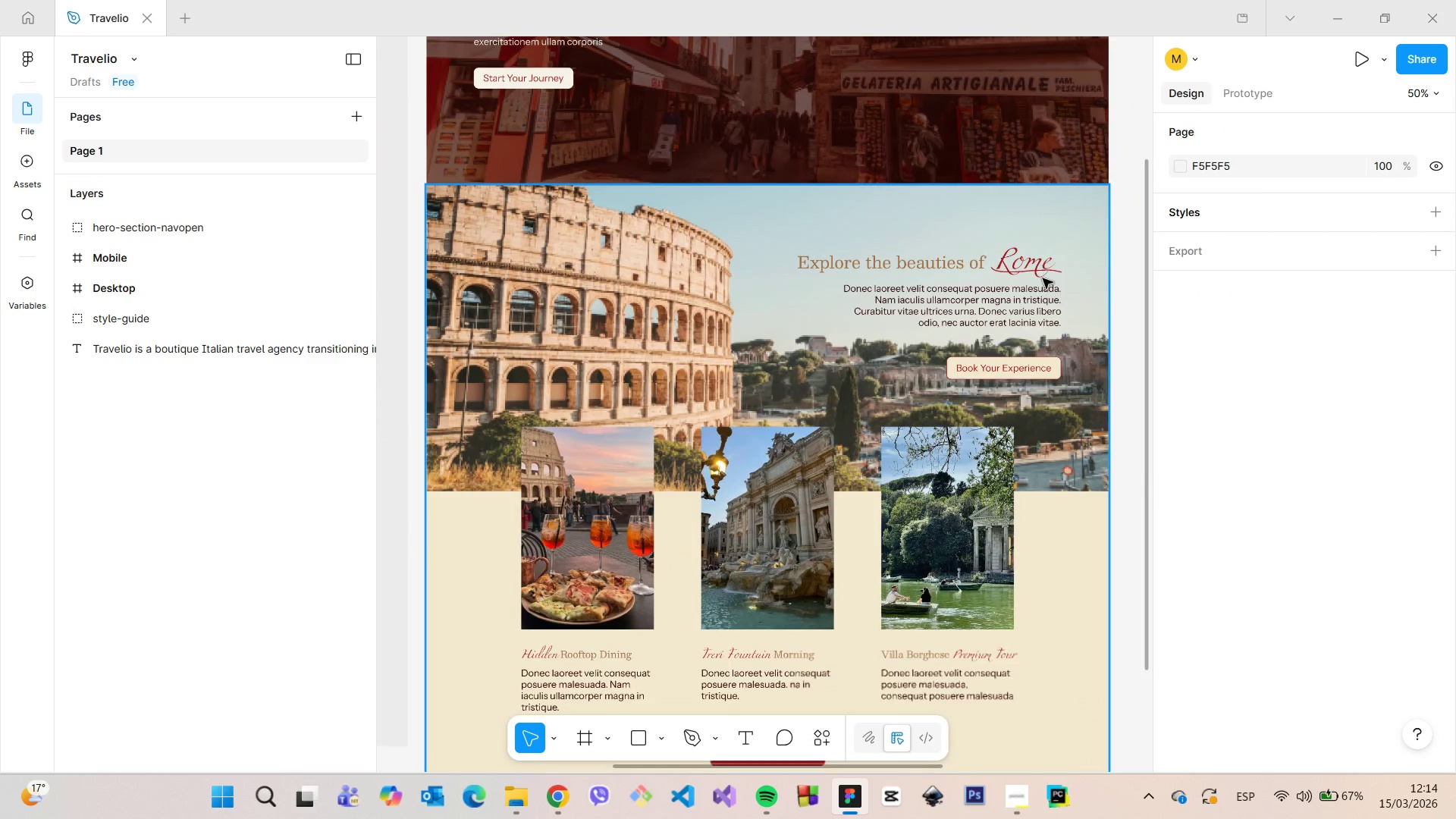 
left_click_drag(start_coordinate=[1143, 291], to_coordinate=[1144, 388])
 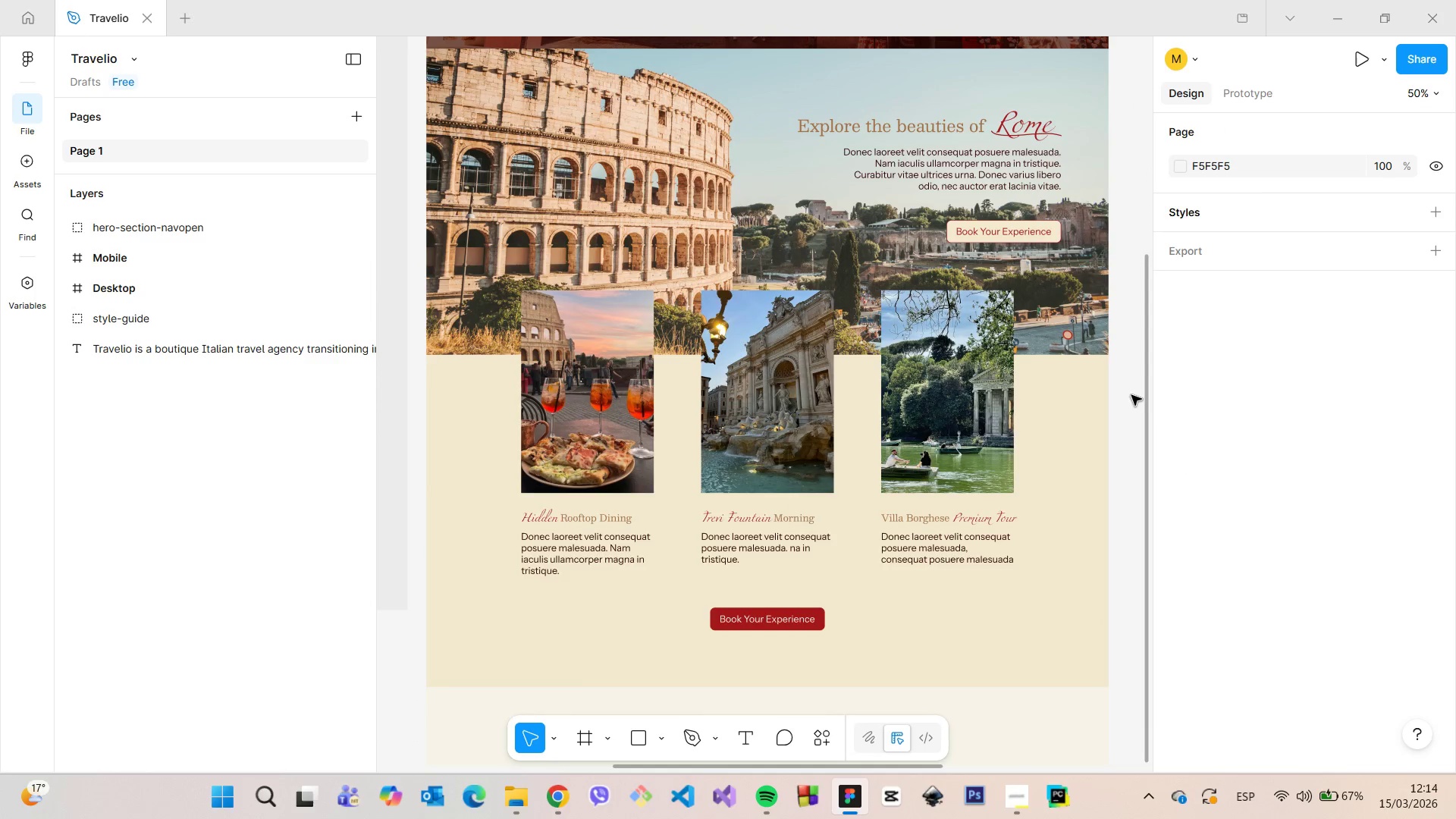 
scroll: coordinate [1128, 397], scroll_direction: down, amount: 6.0
 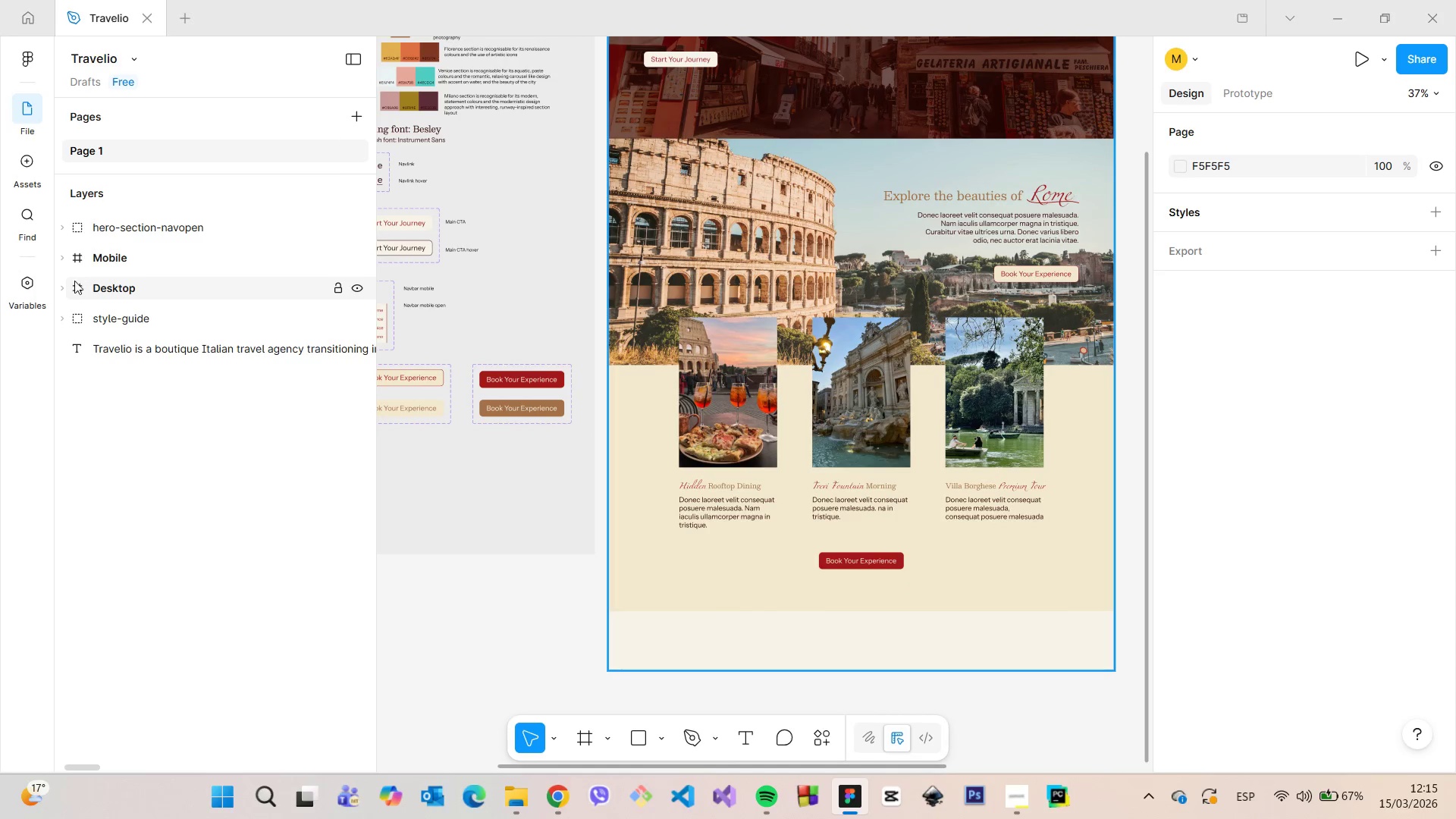 
left_click([64, 289])
 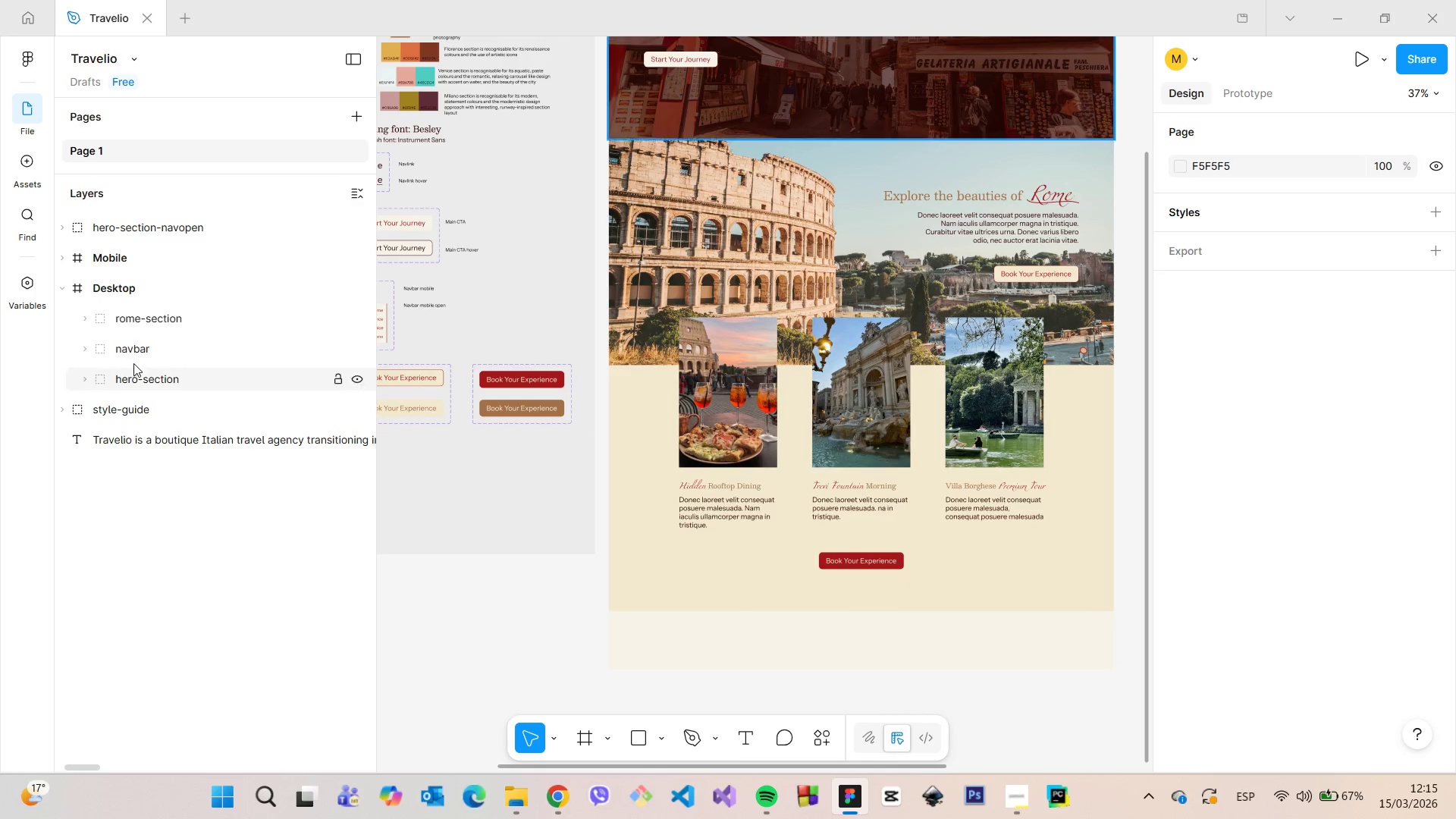 
left_click([143, 285])
 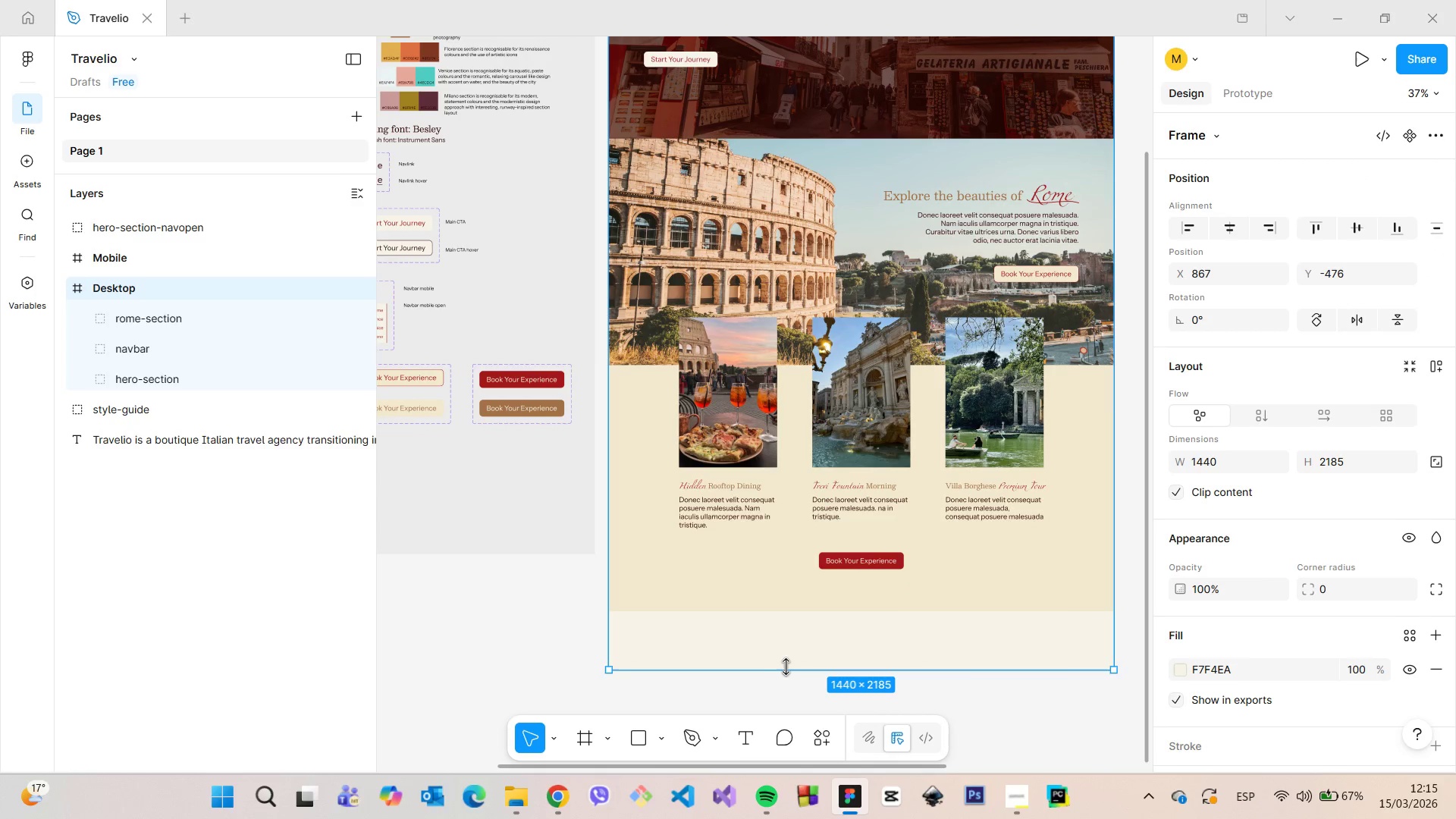 
hold_key(key=ControlLeft, duration=1.5)
left_click_drag(start_coordinate=[786, 670], to_coordinate=[833, 720])
 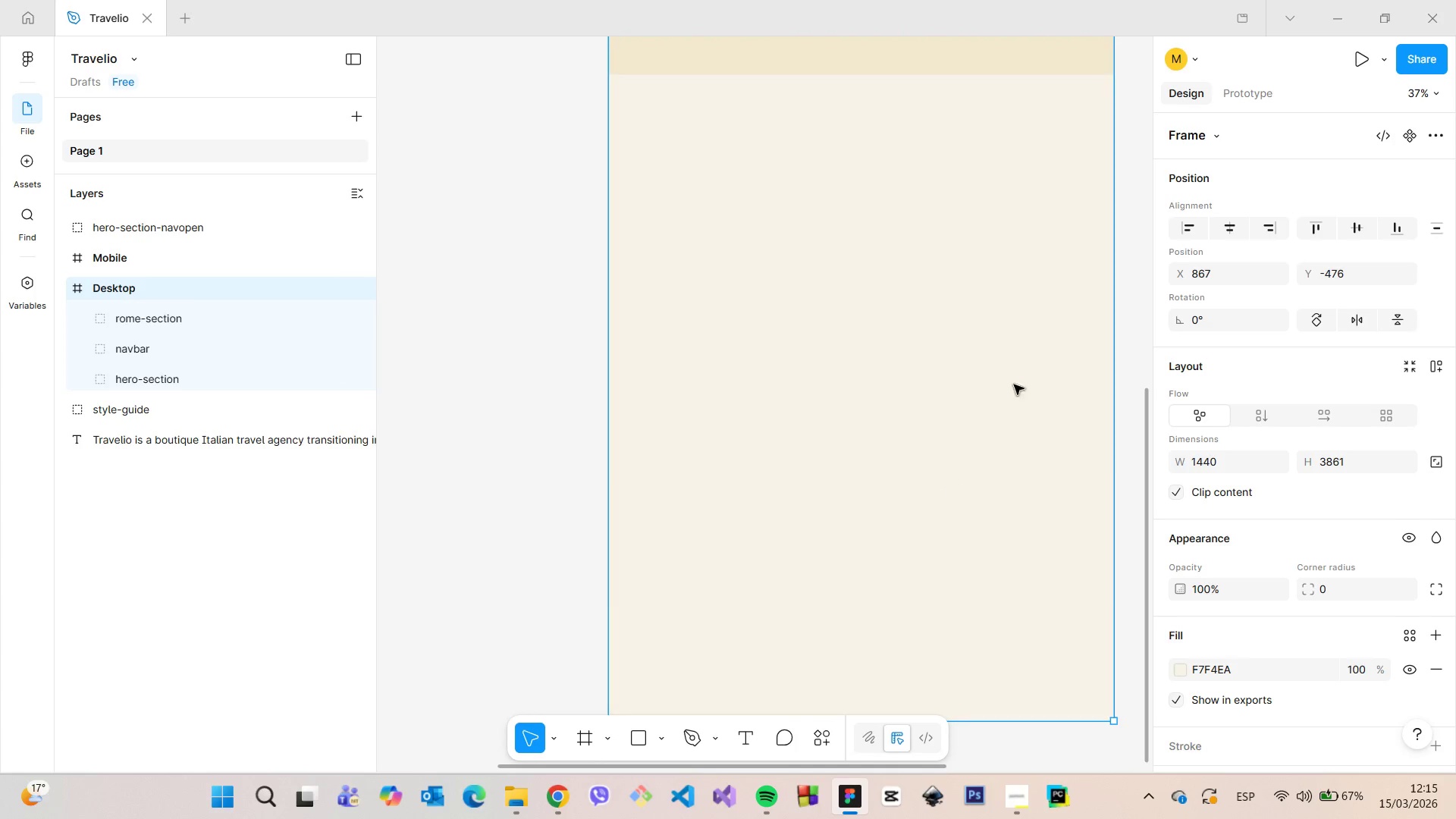 
hold_key(key=ControlLeft, duration=1.53)
 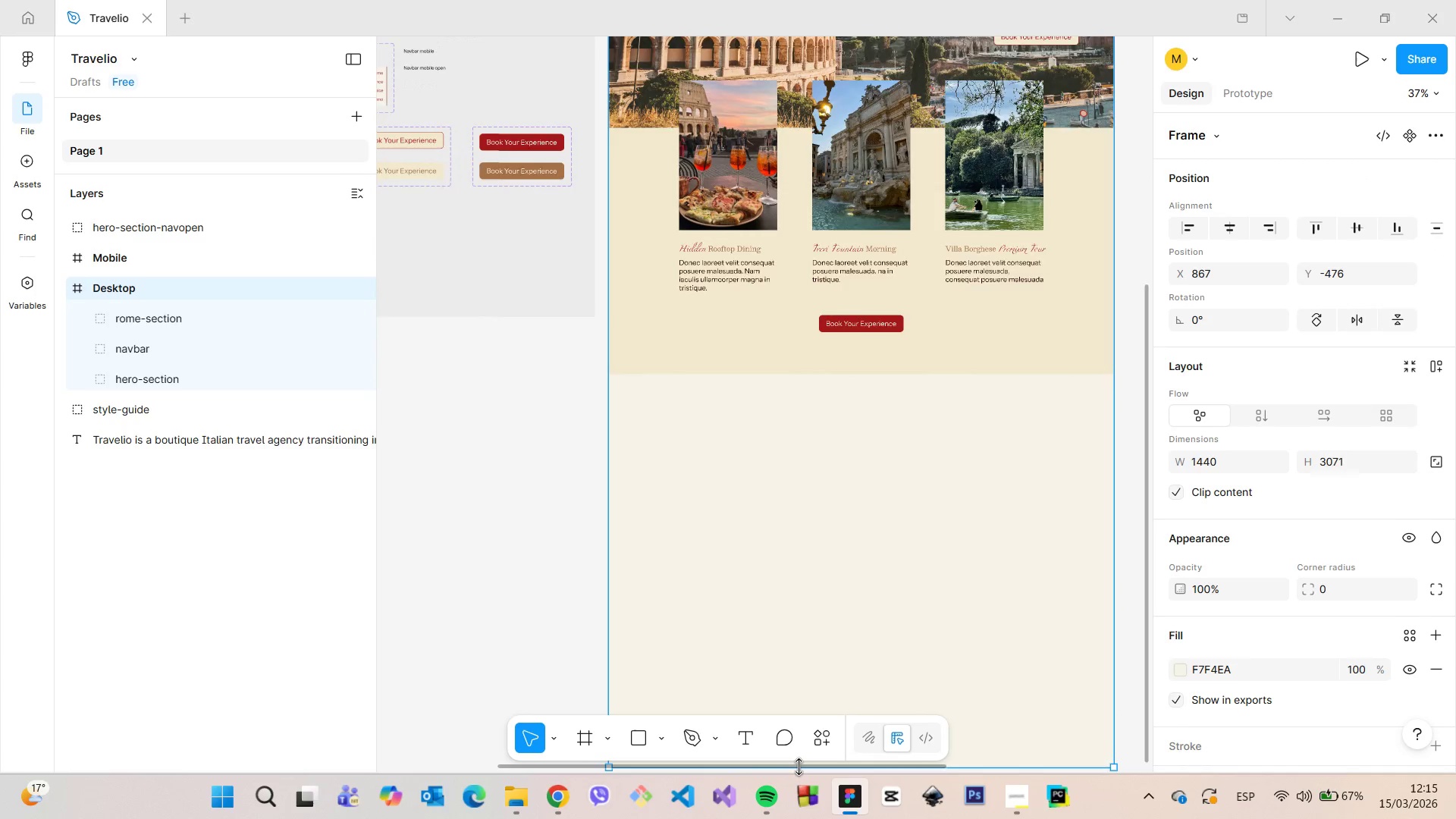 
hold_key(key=ControlLeft, duration=1.51)
 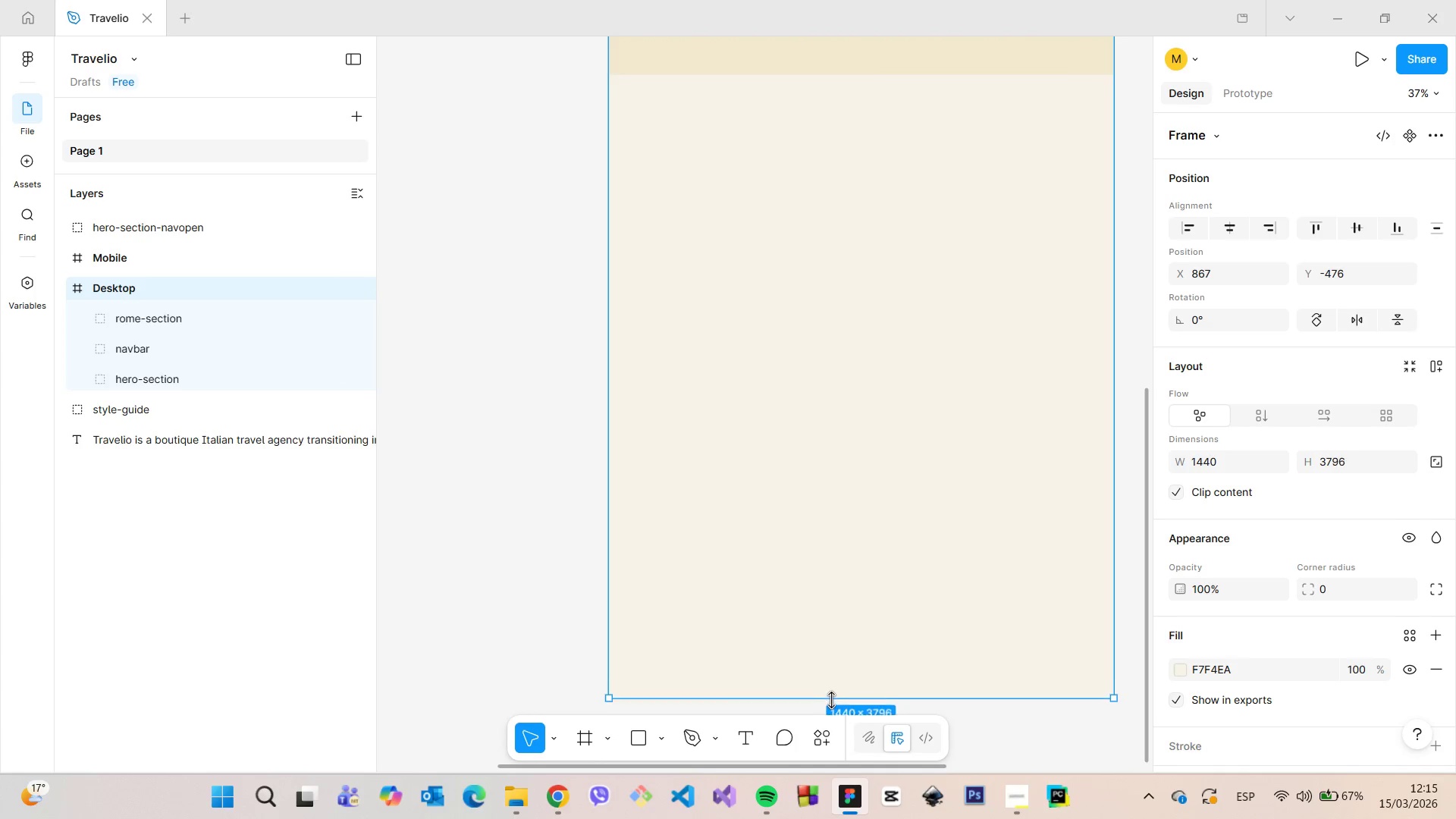 
hold_key(key=ControlLeft, duration=1.39)
 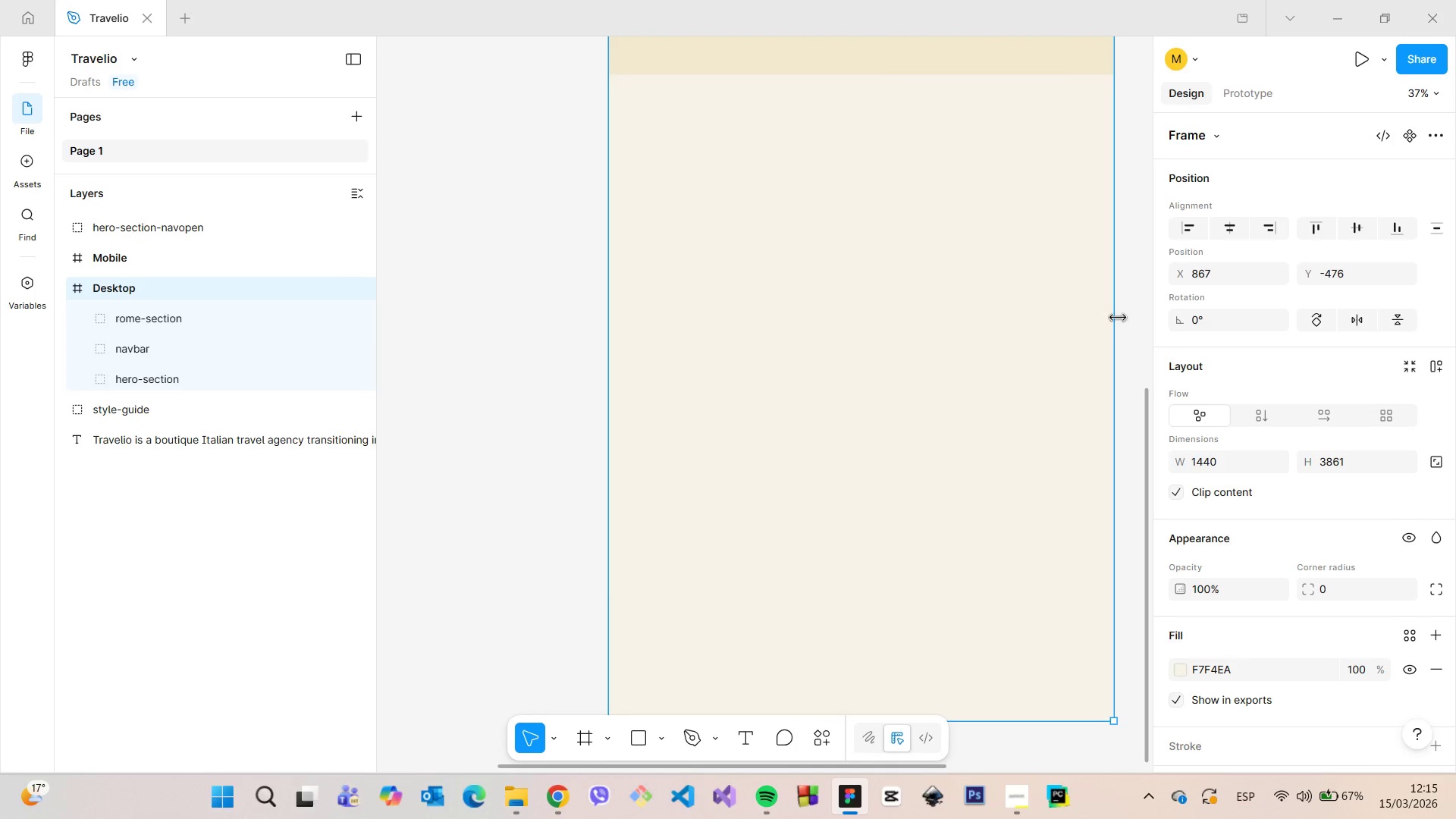 
hold_key(key=ControlLeft, duration=11.28)
left_click([1133, 315])
 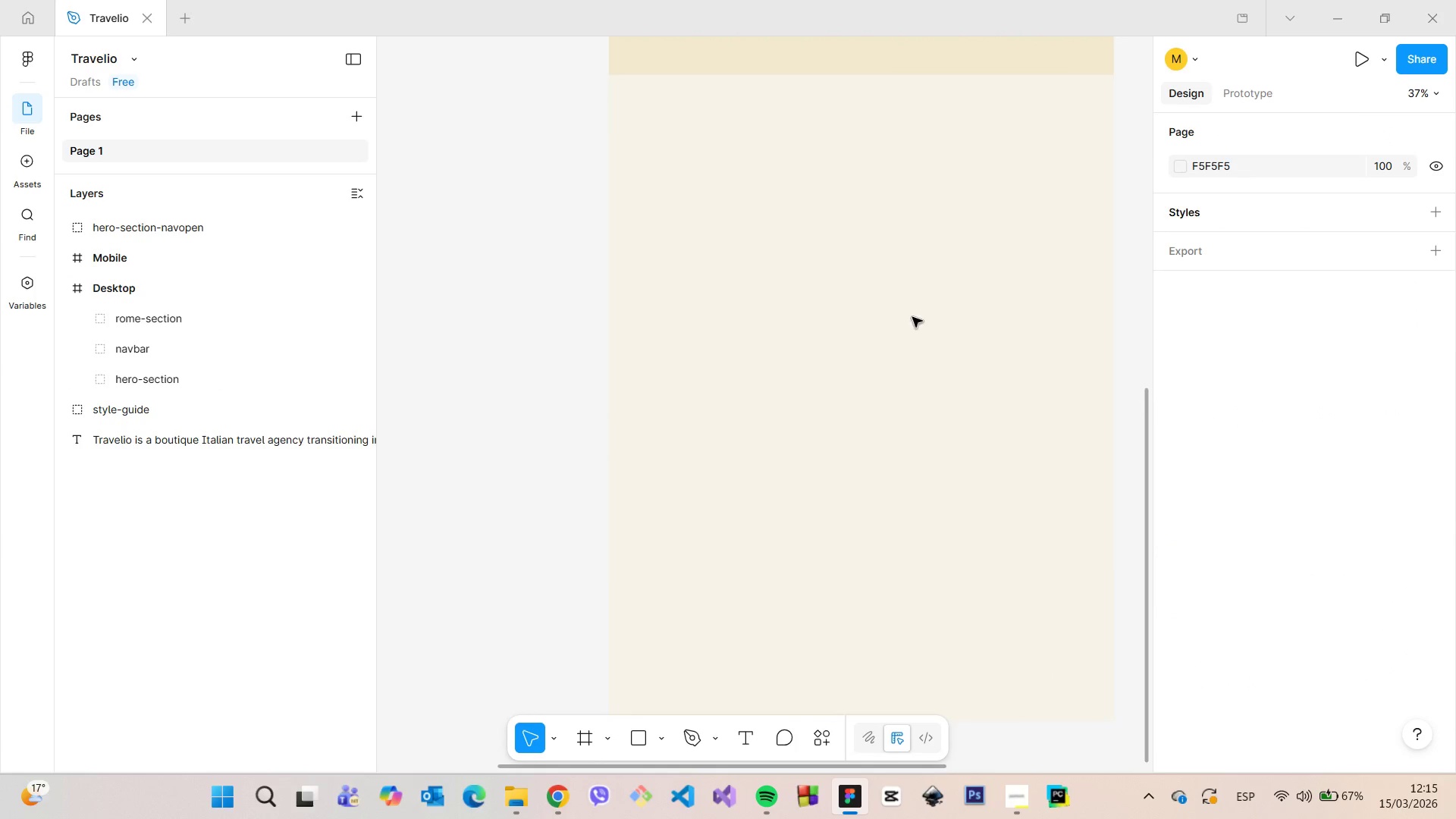 
scroll: coordinate [652, 204], scroll_direction: down, amount: 5.0
 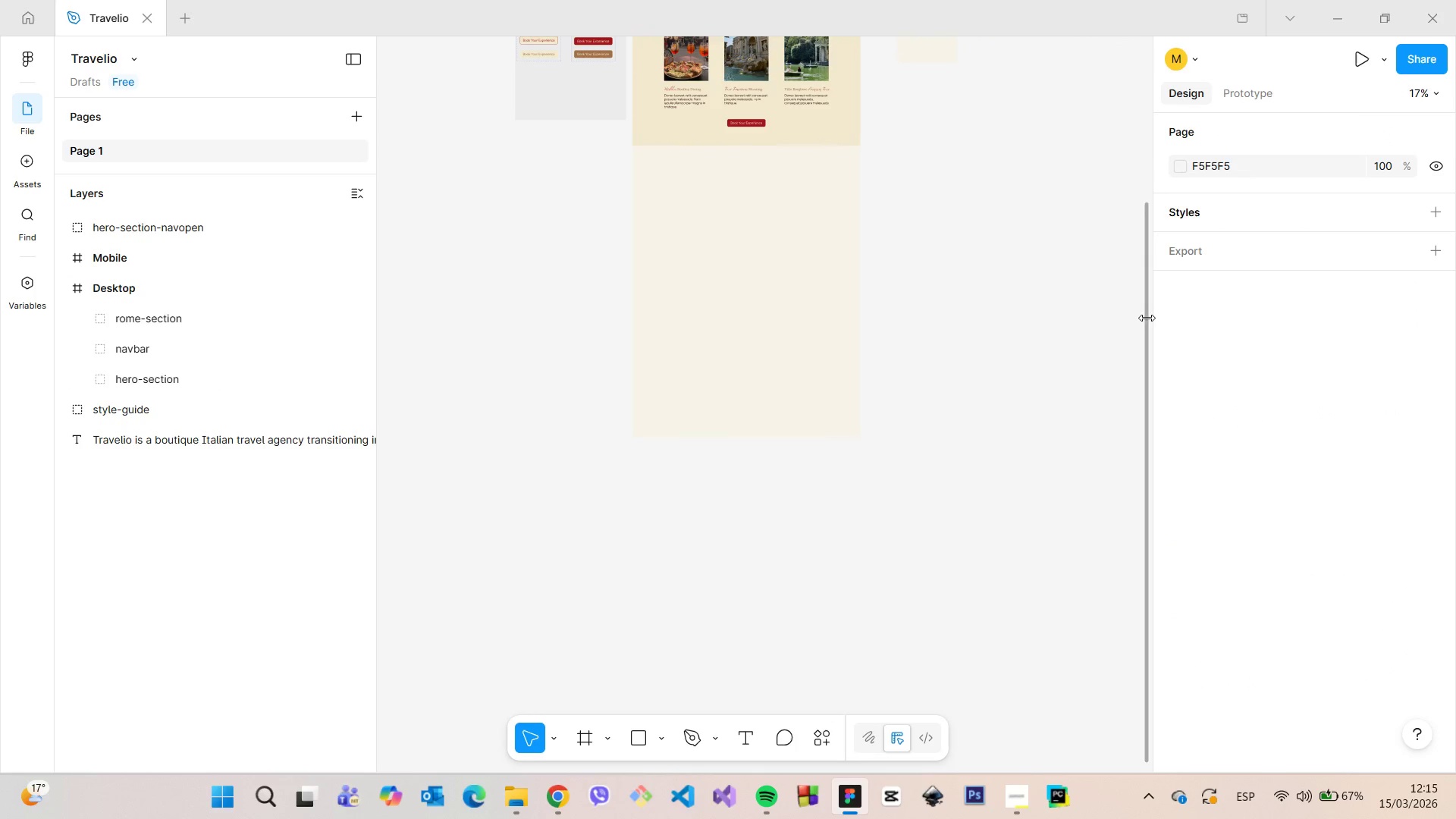 
left_click_drag(start_coordinate=[1146, 318], to_coordinate=[1138, 76])
 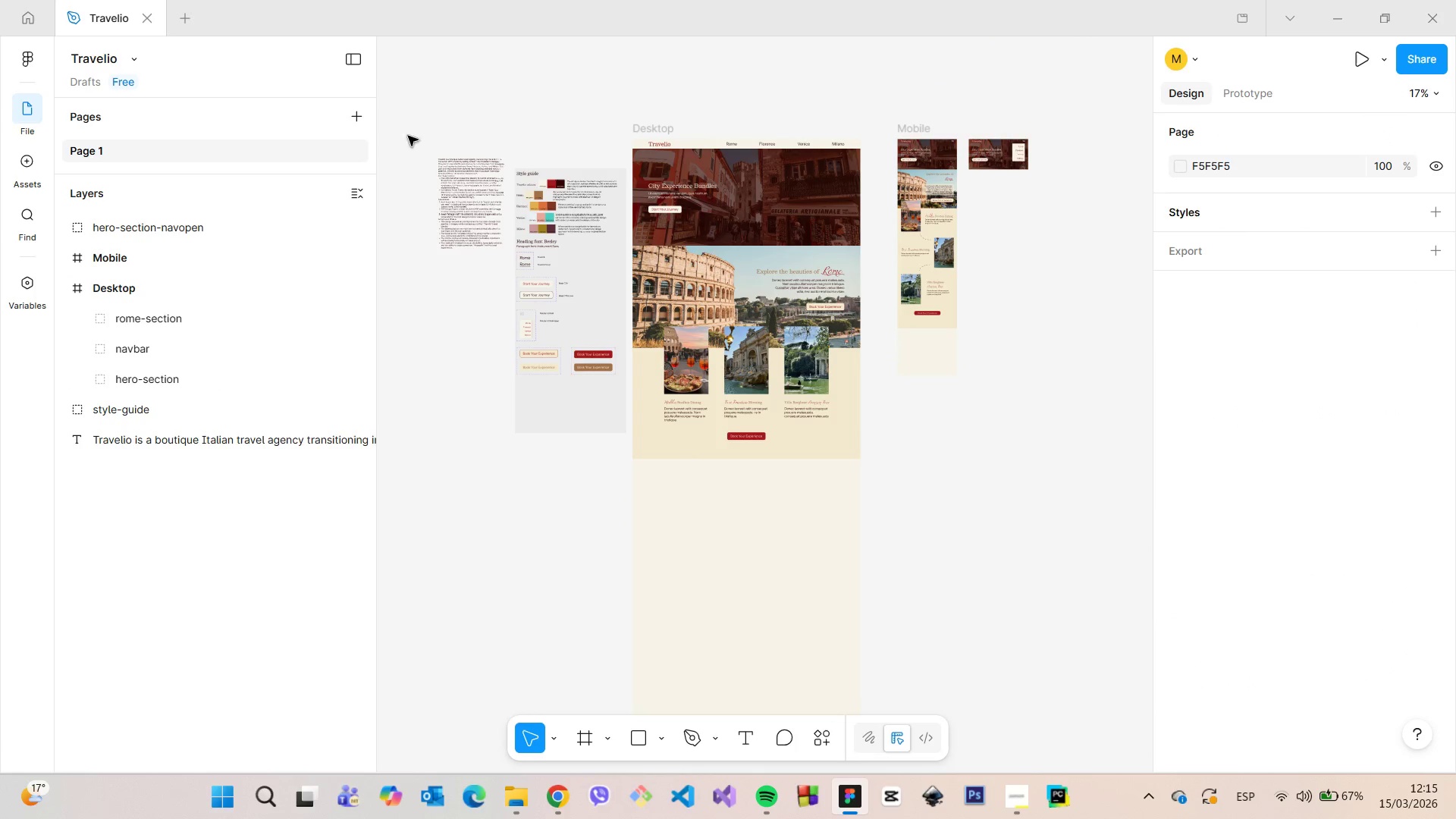 
scroll: coordinate [513, 297], scroll_direction: up, amount: 16.0
 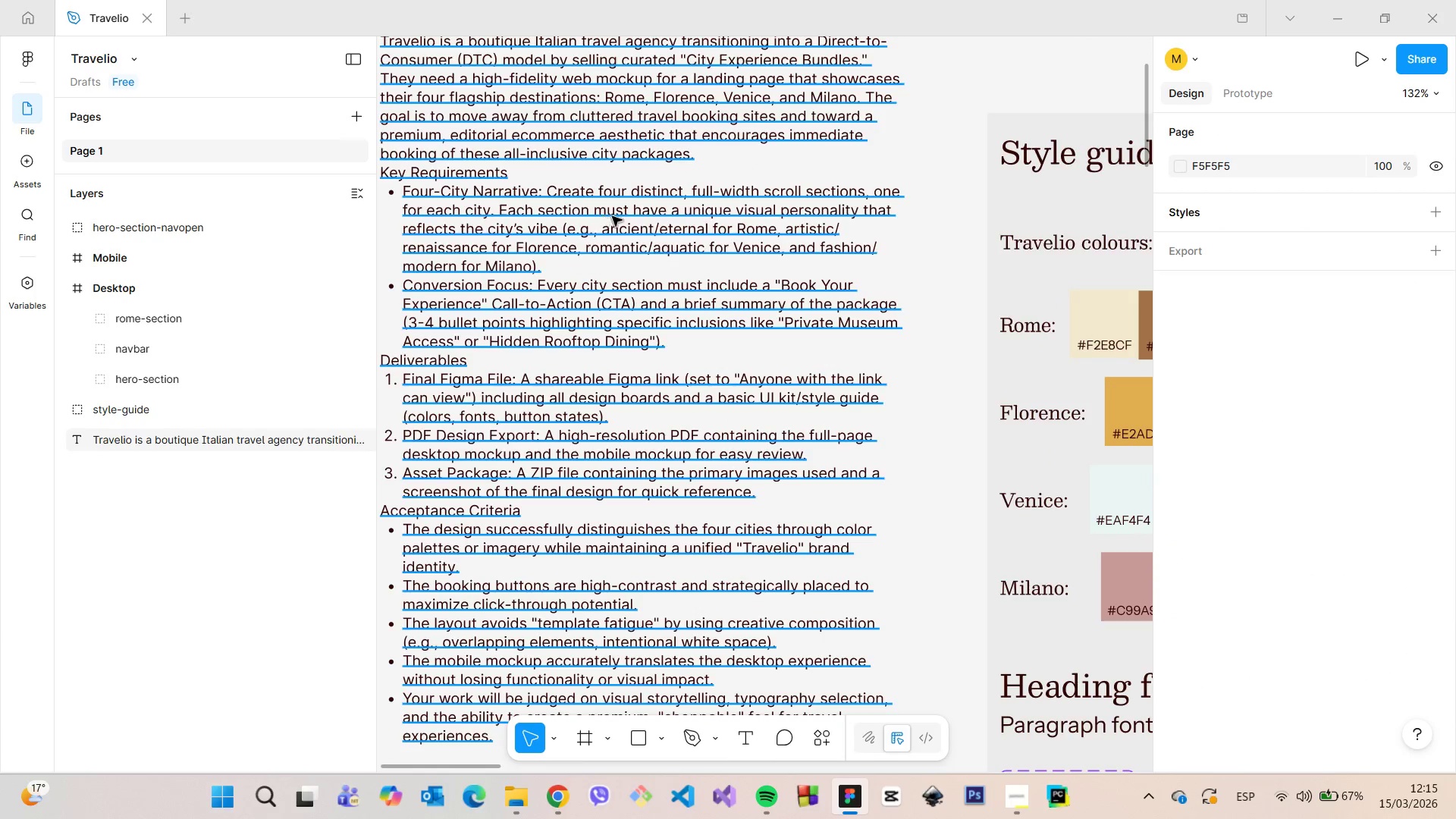 
double_click([706, 224])
 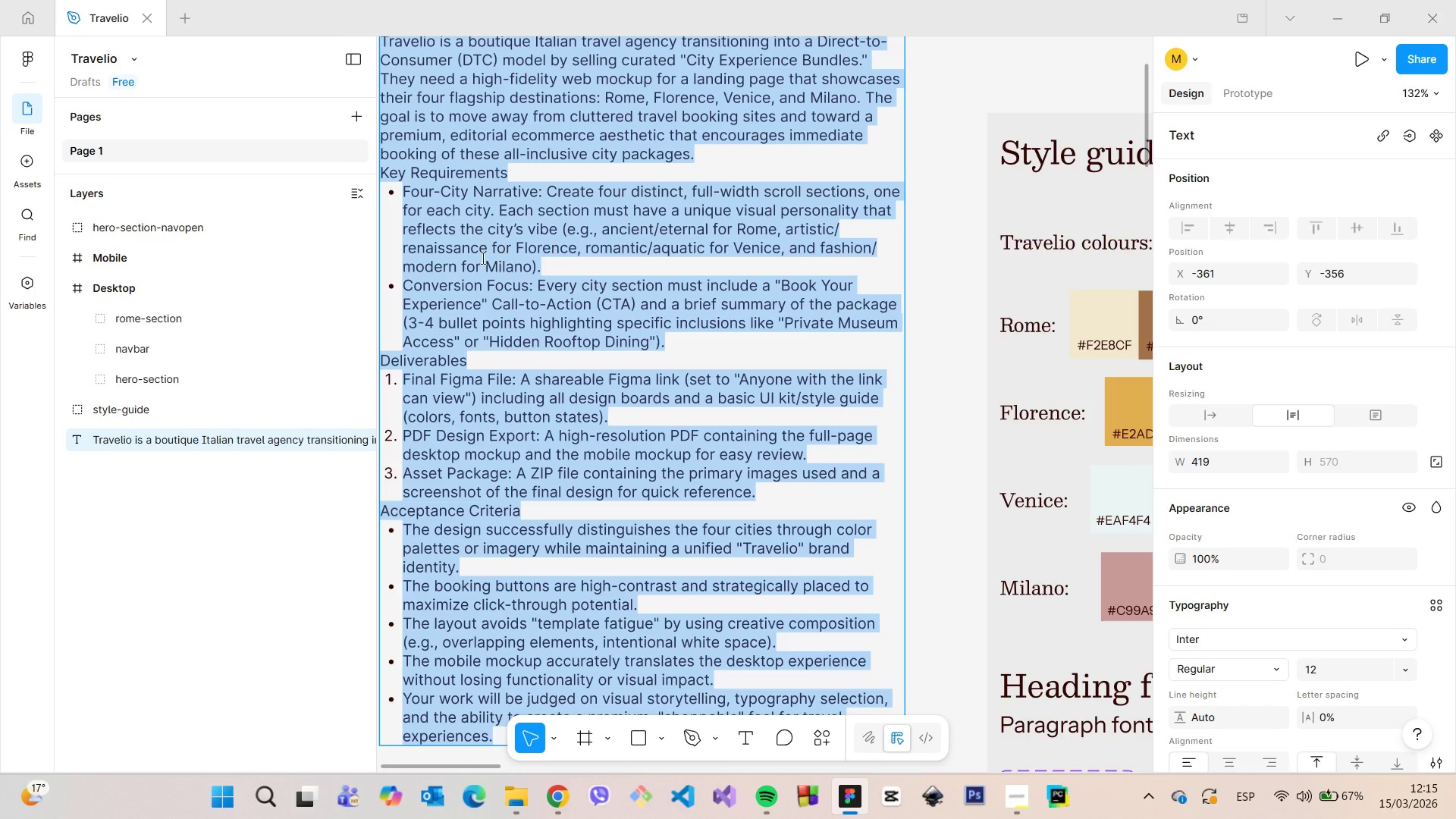 
left_click([480, 258])
 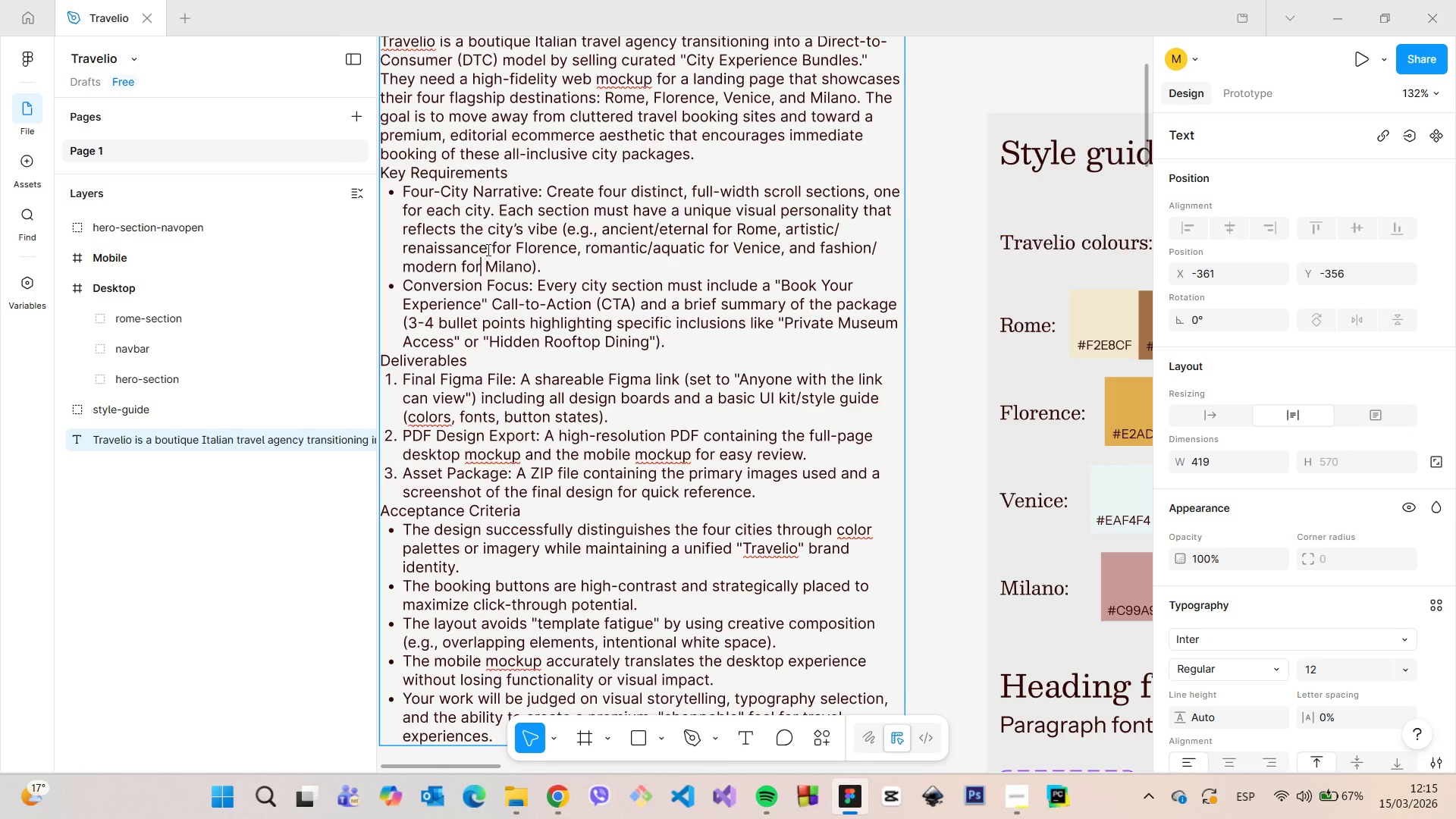 
left_click_drag(start_coordinate=[488, 248], to_coordinate=[403, 250])
 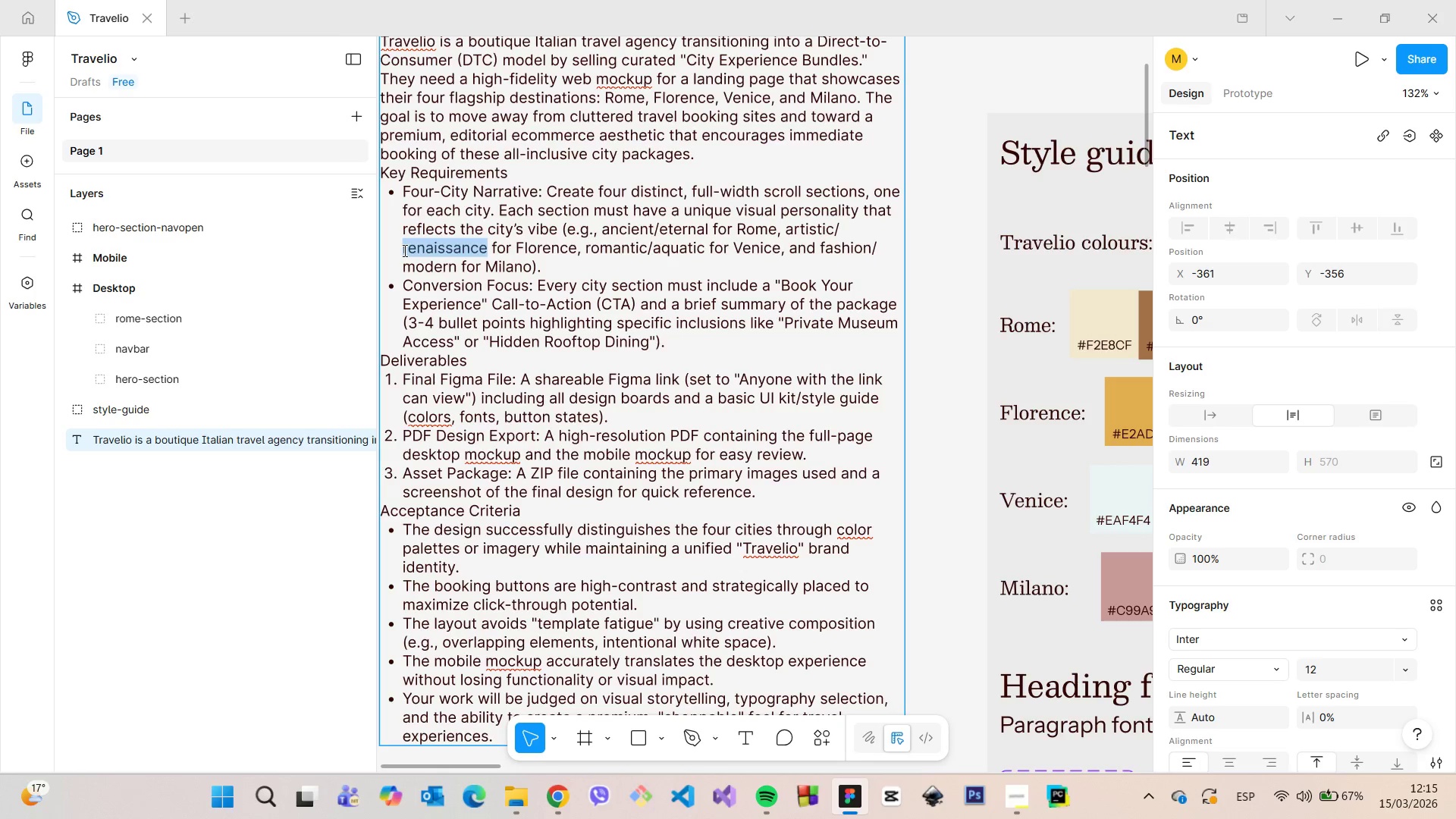 
left_click([403, 250])
 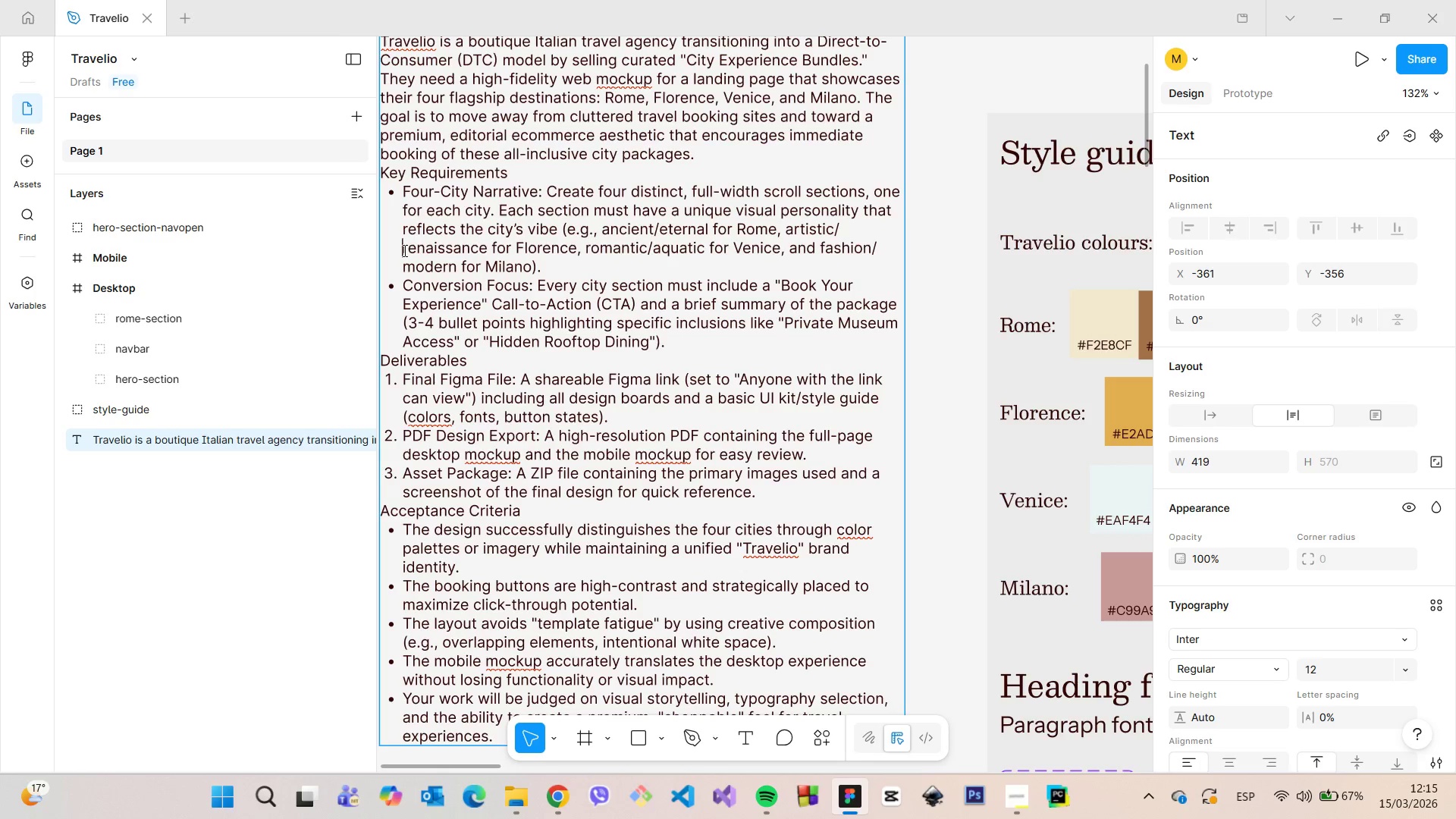 
key(Control+C)
 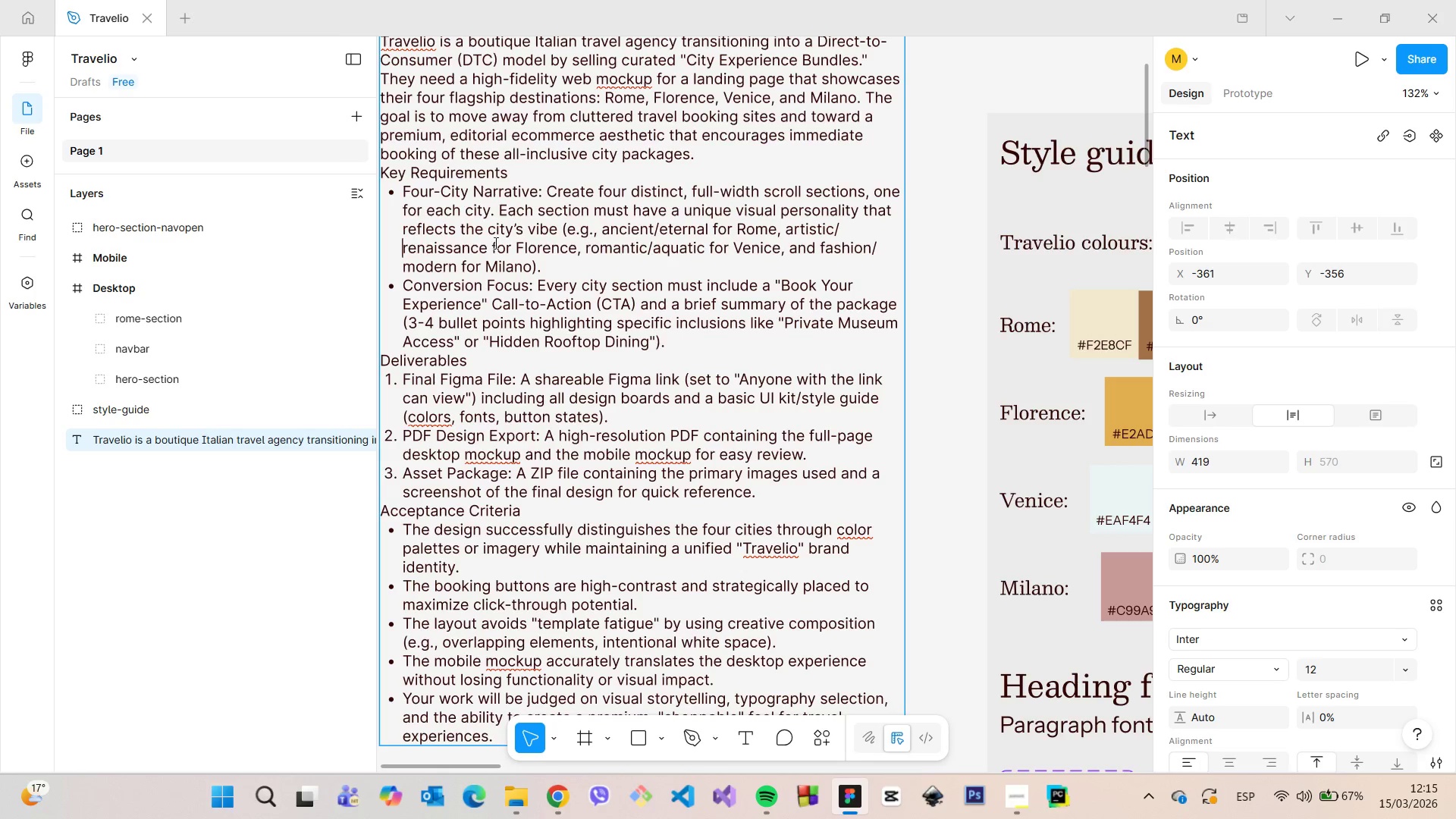 
left_click_drag(start_coordinate=[483, 247], to_coordinate=[406, 245])
 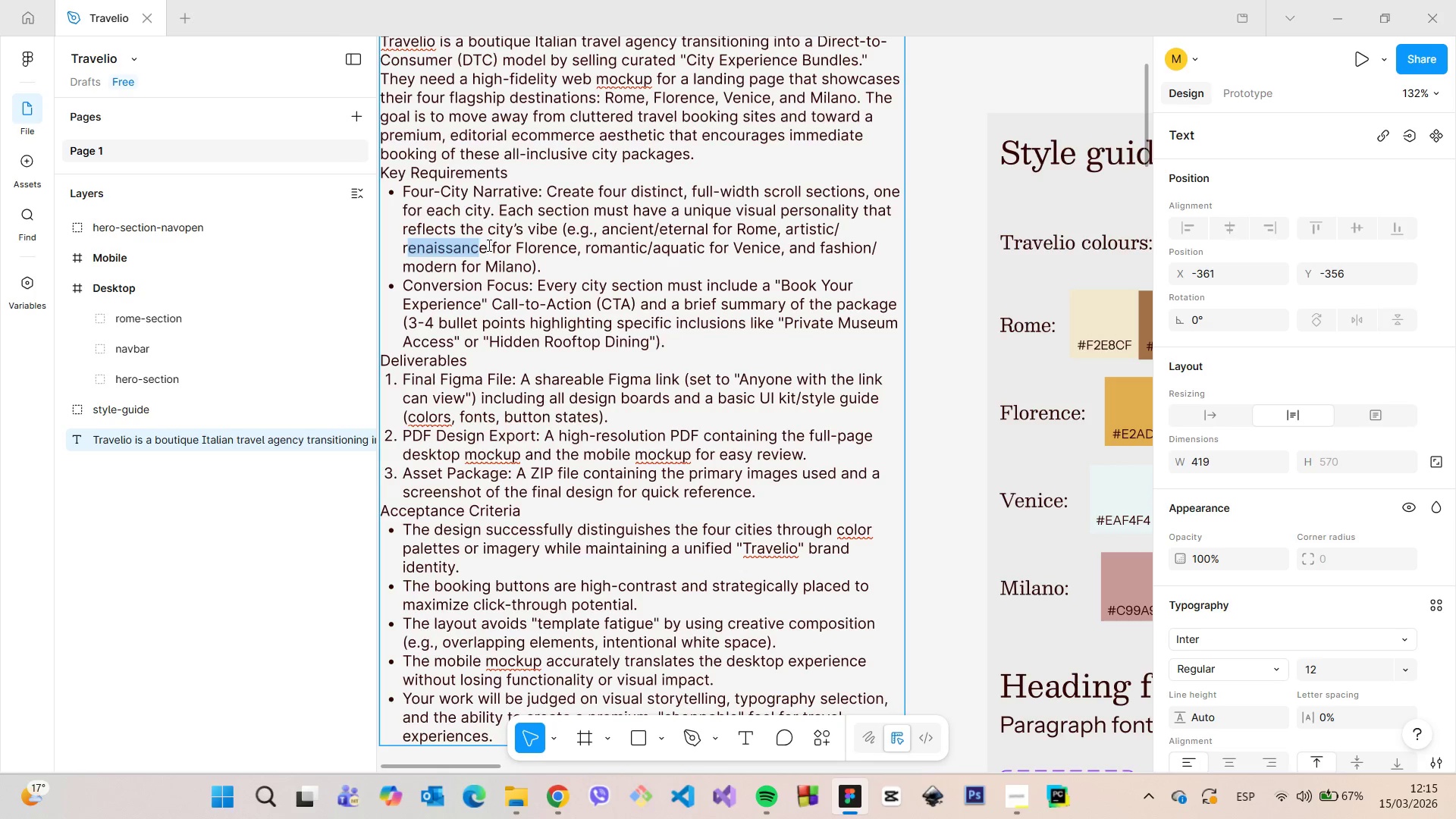 
left_click_drag(start_coordinate=[488, 245], to_coordinate=[403, 244])
 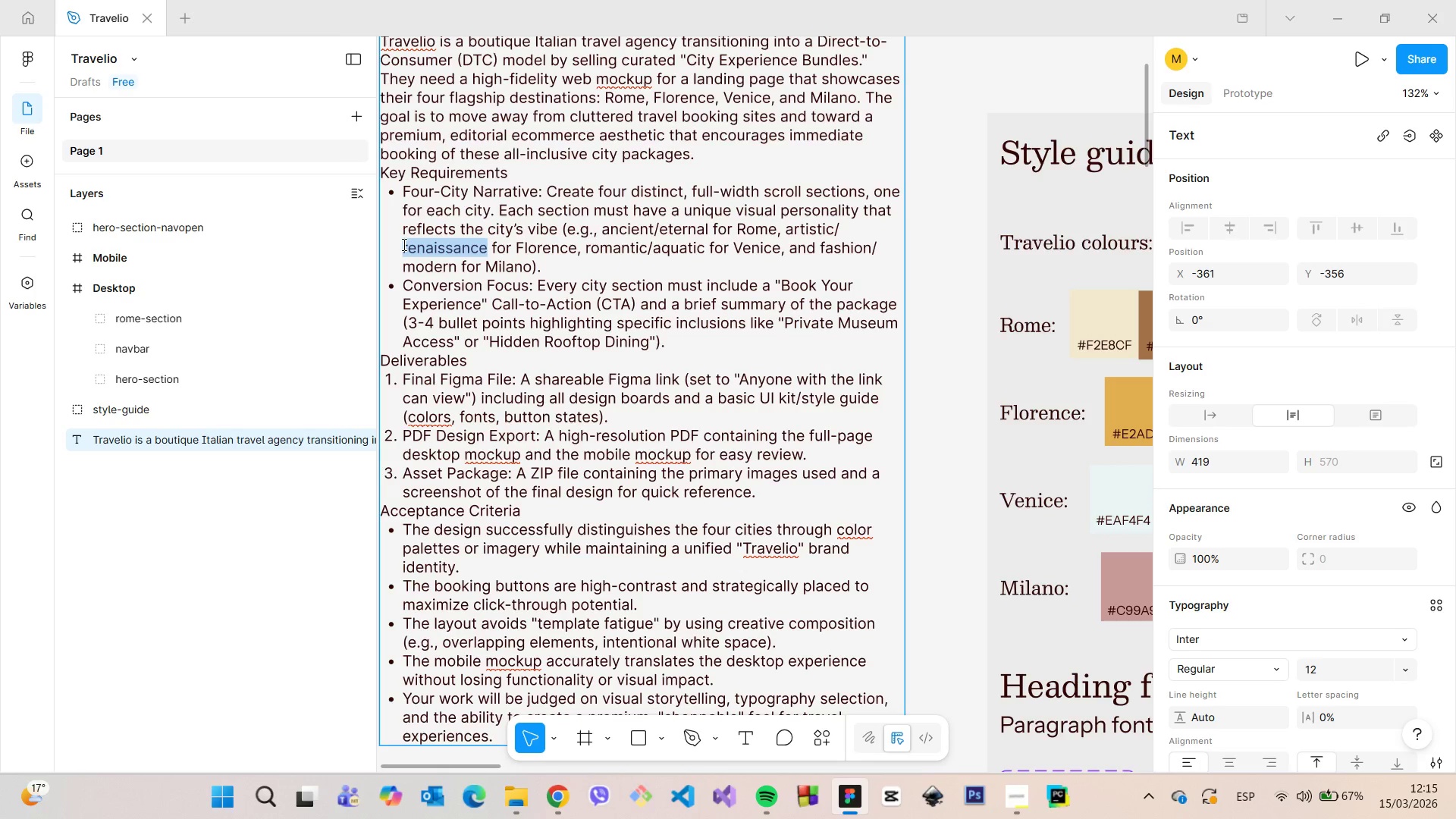 
key(Control+C)
 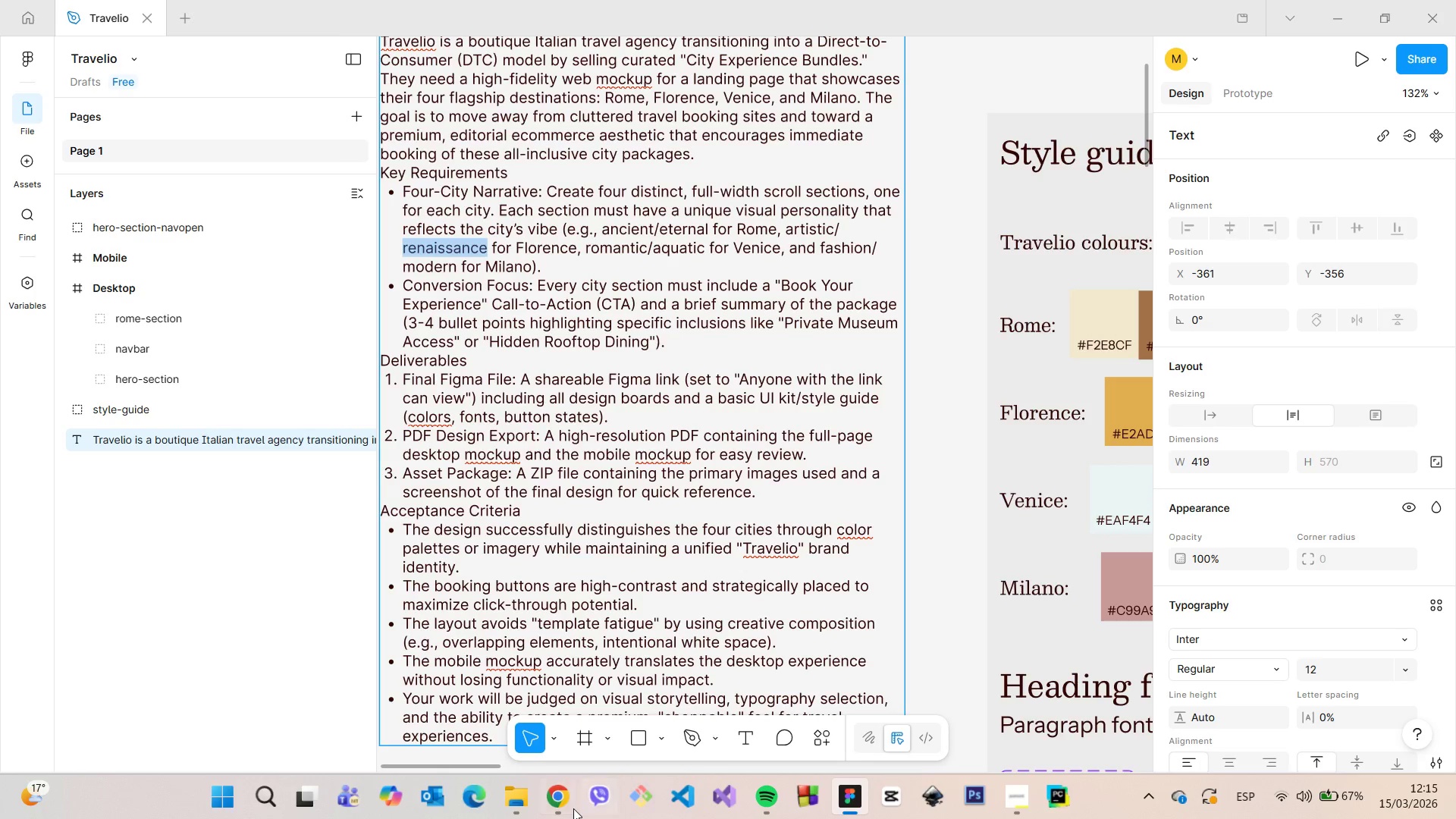 
left_click([566, 806])
 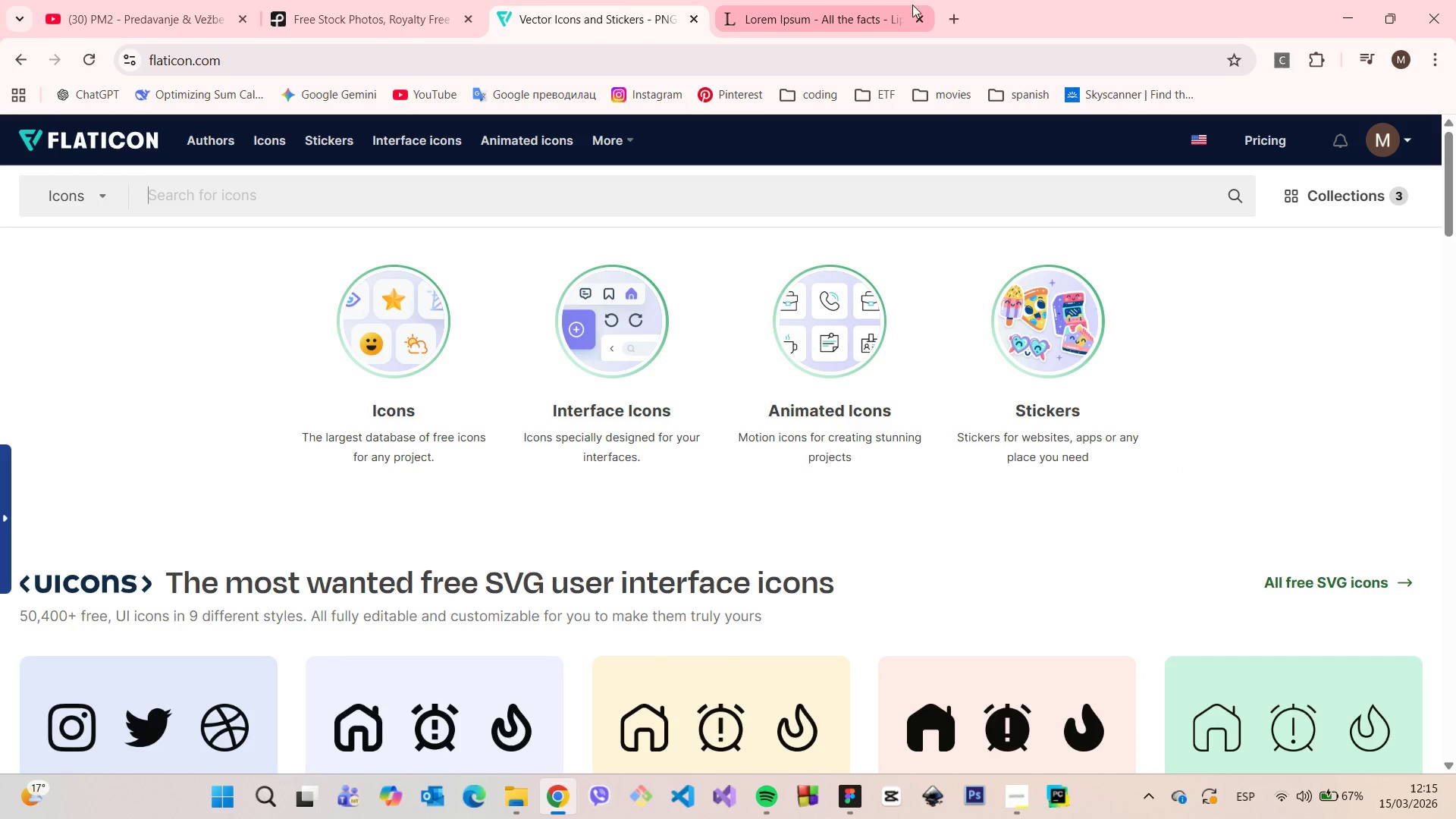 
left_click([959, 12])
 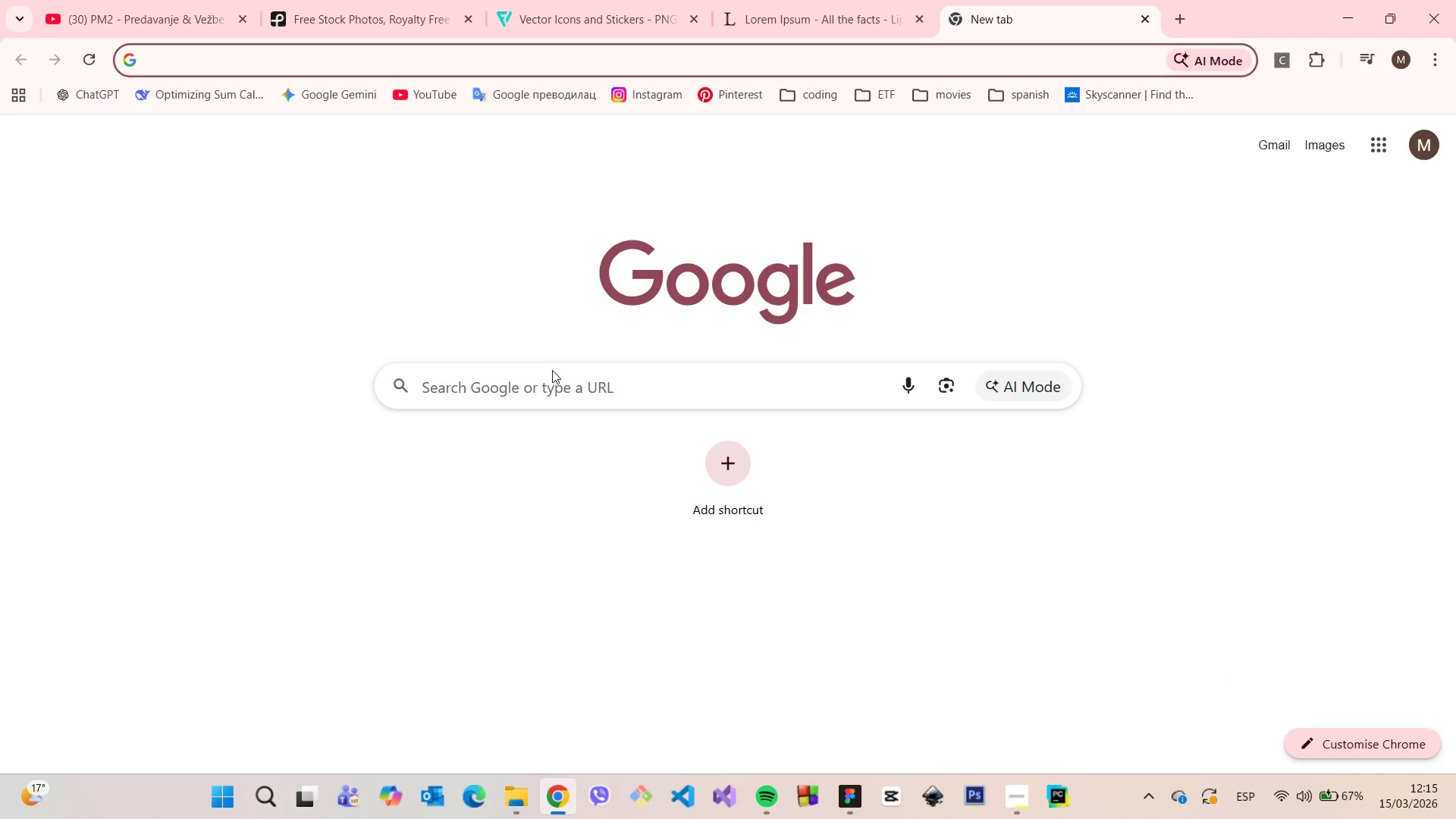 
double_click([549, 372])
 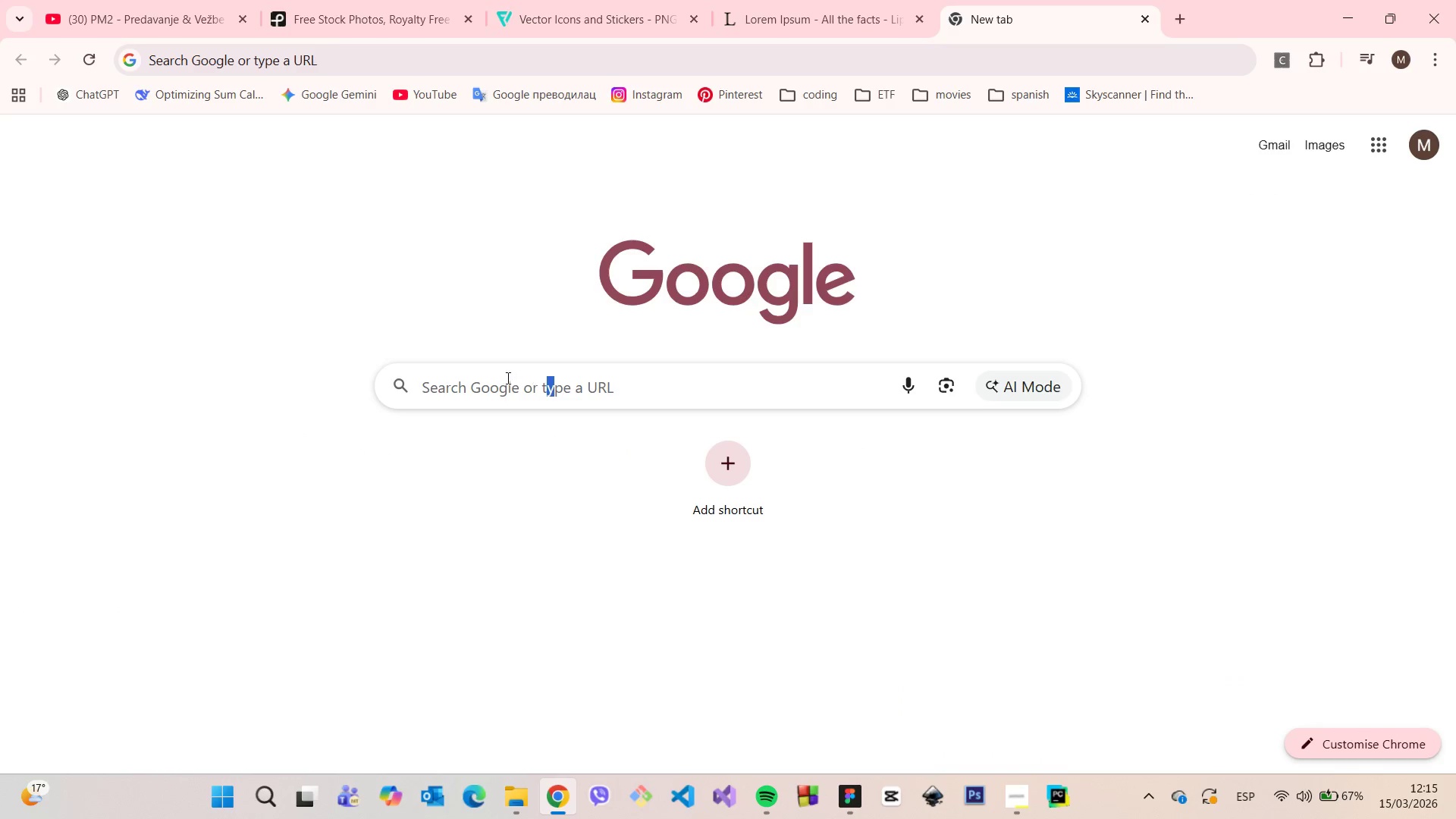 
left_click([503, 378])
 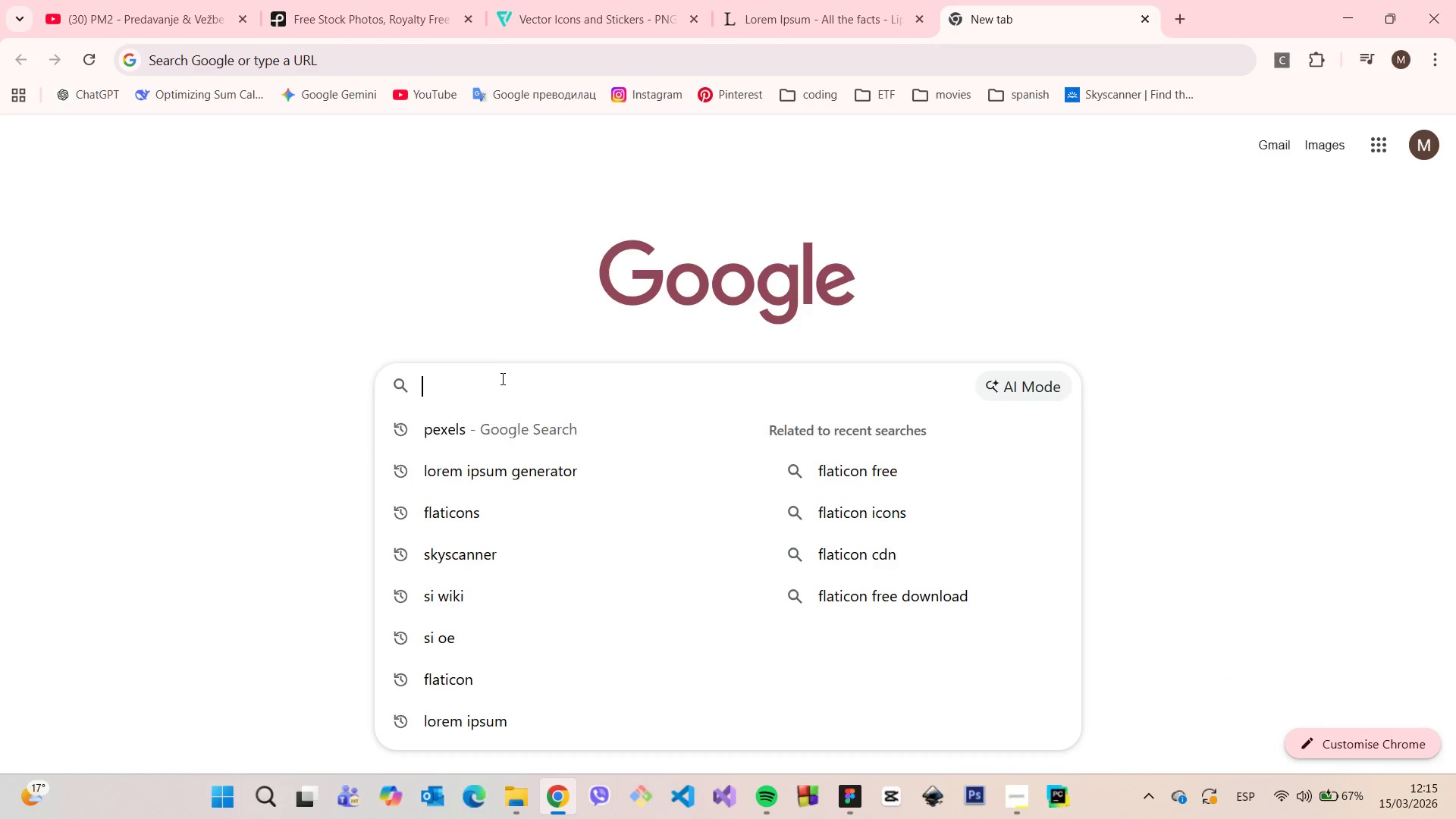 
key(Control+ControlLeft)
 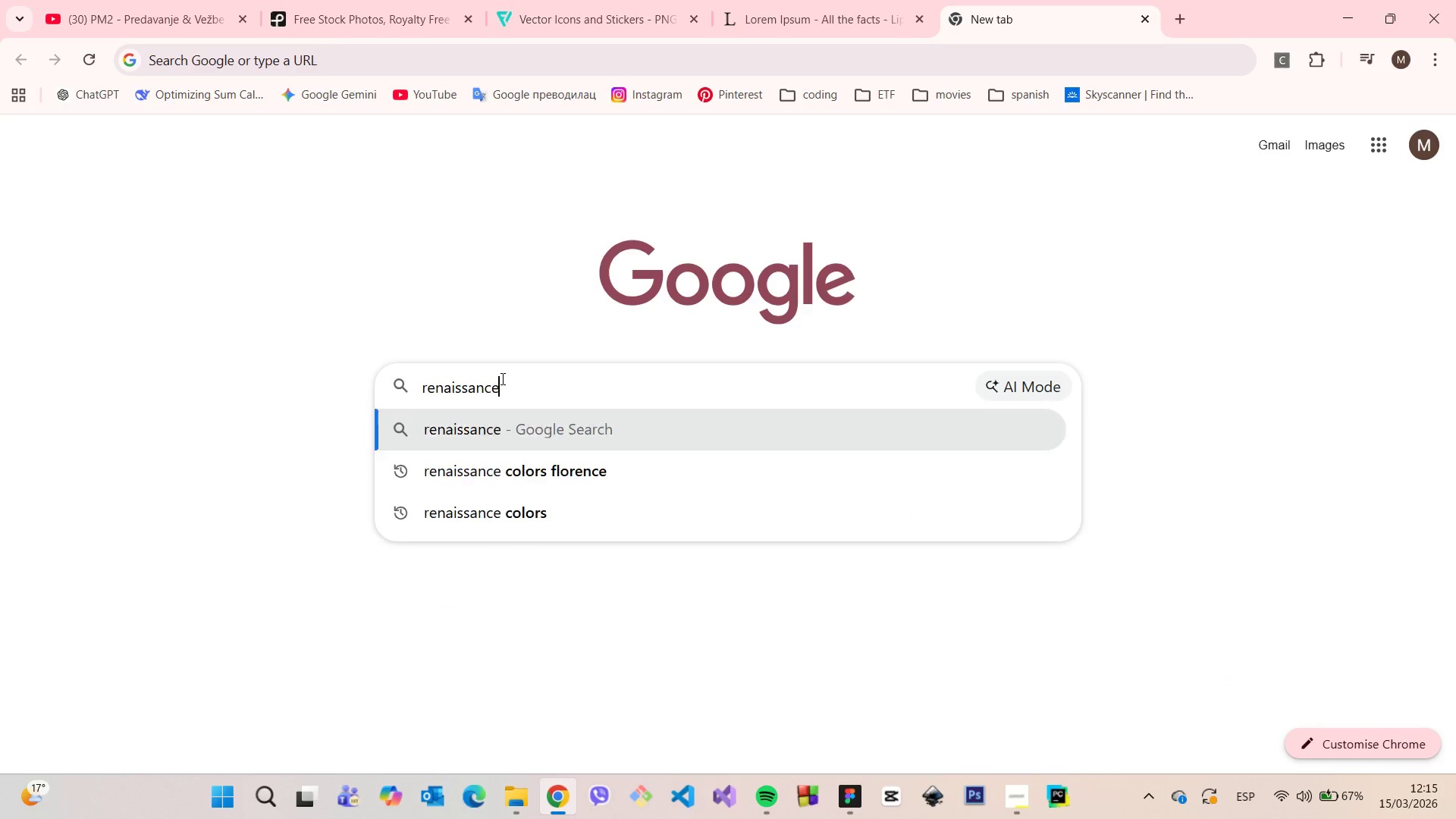 
key(Control+V)
 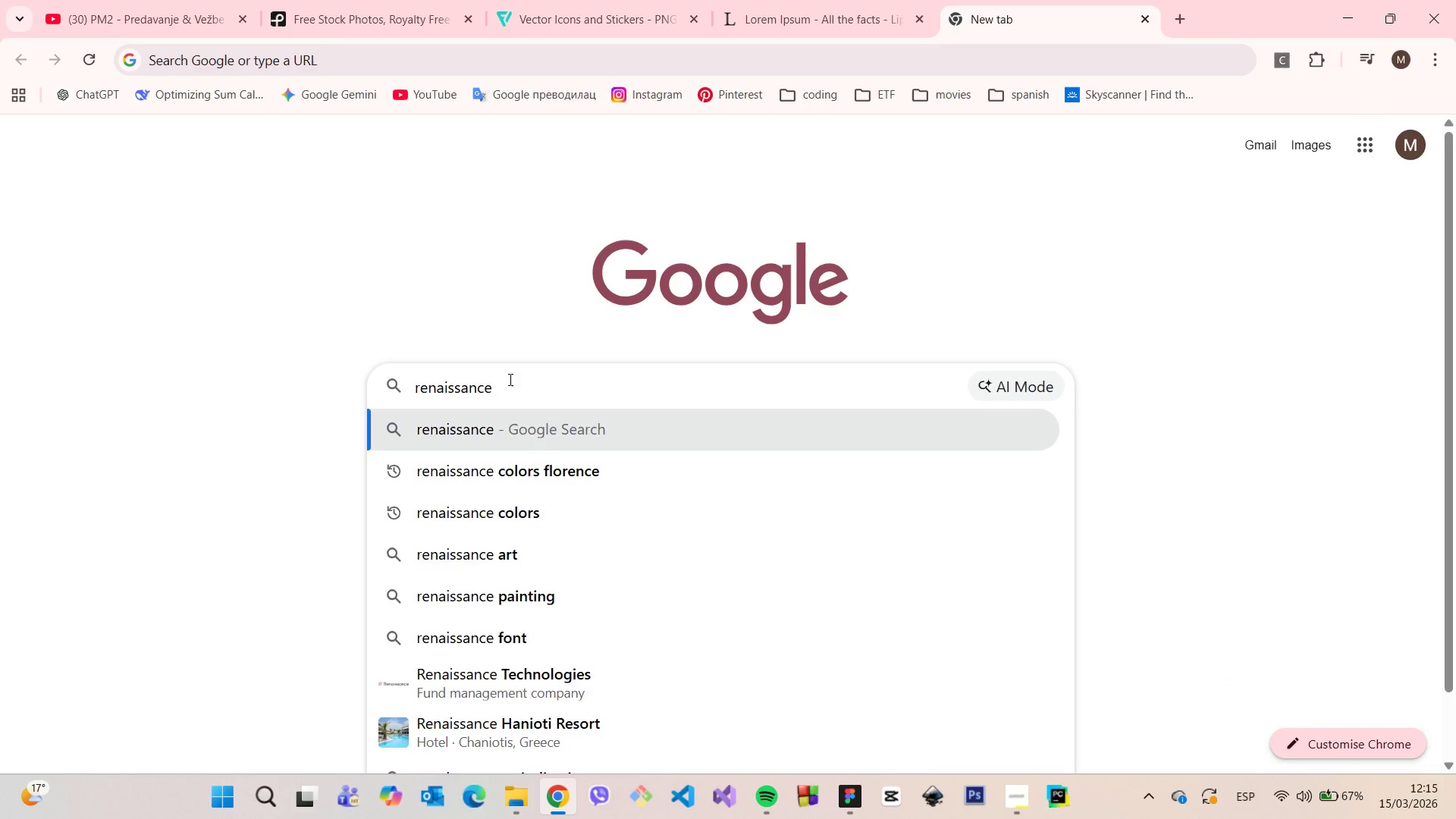 
key(Enter)
 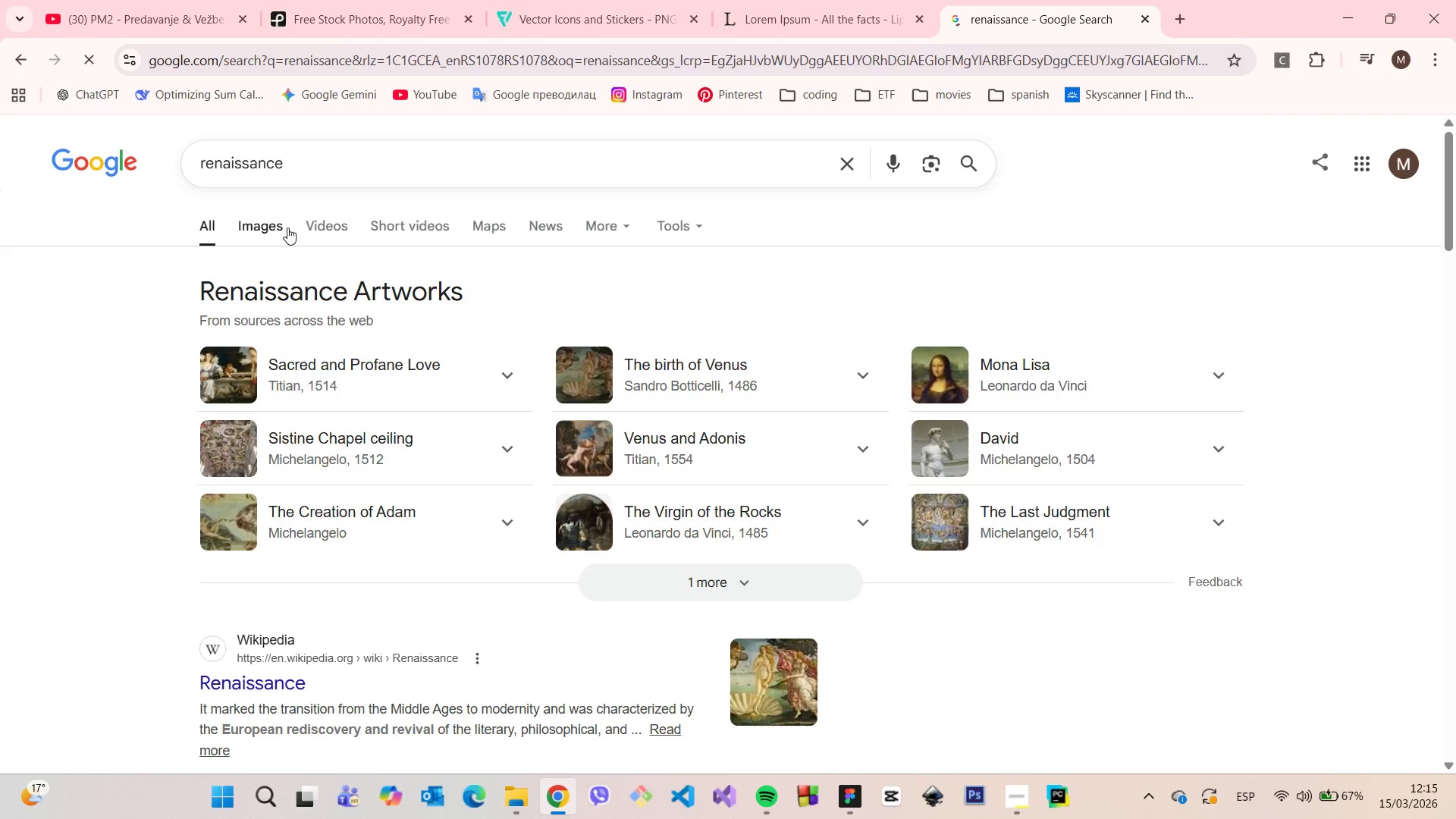 
left_click([287, 227])
 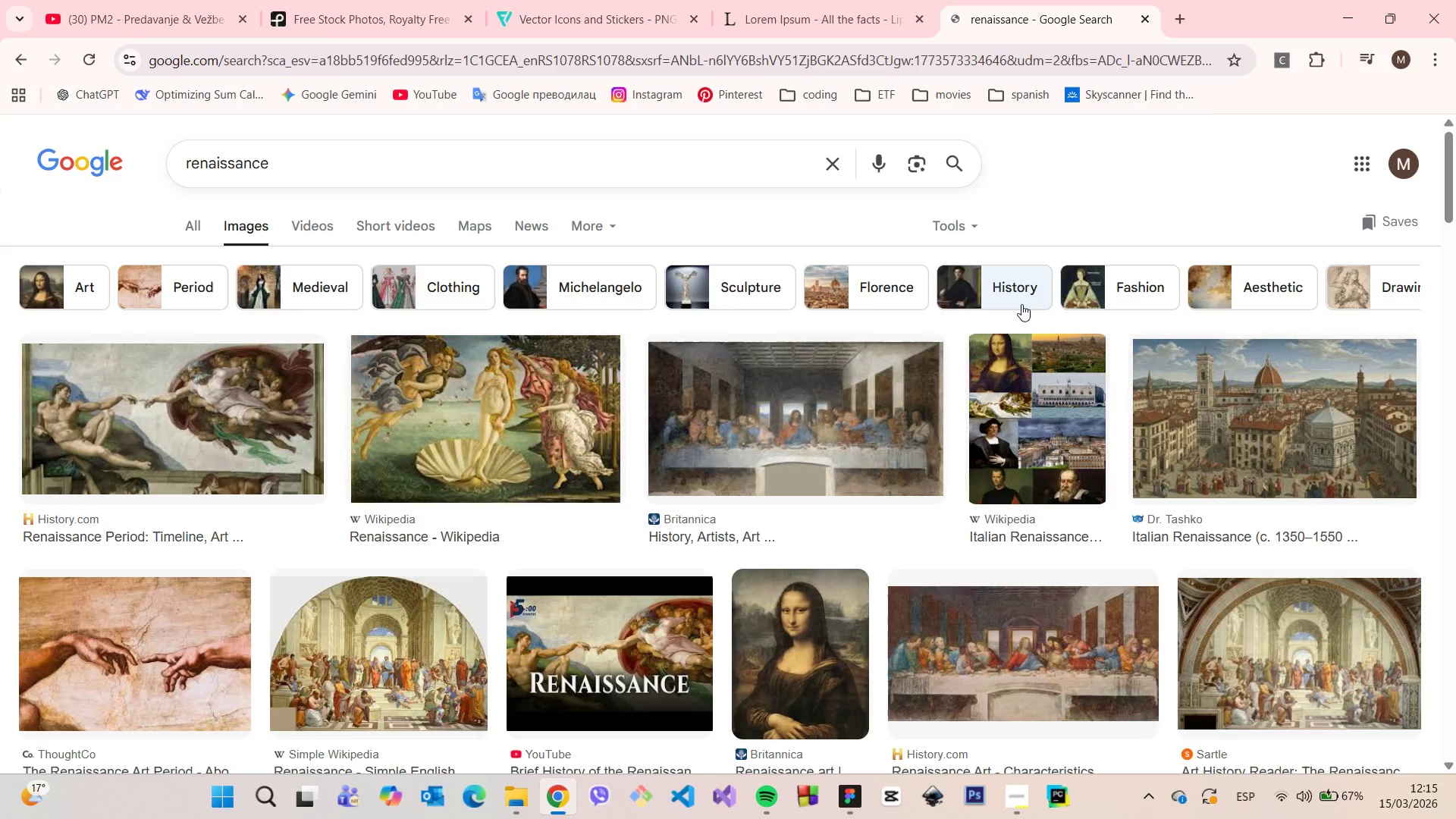 
scroll: coordinate [1102, 377], scroll_direction: down, amount: 8.0
 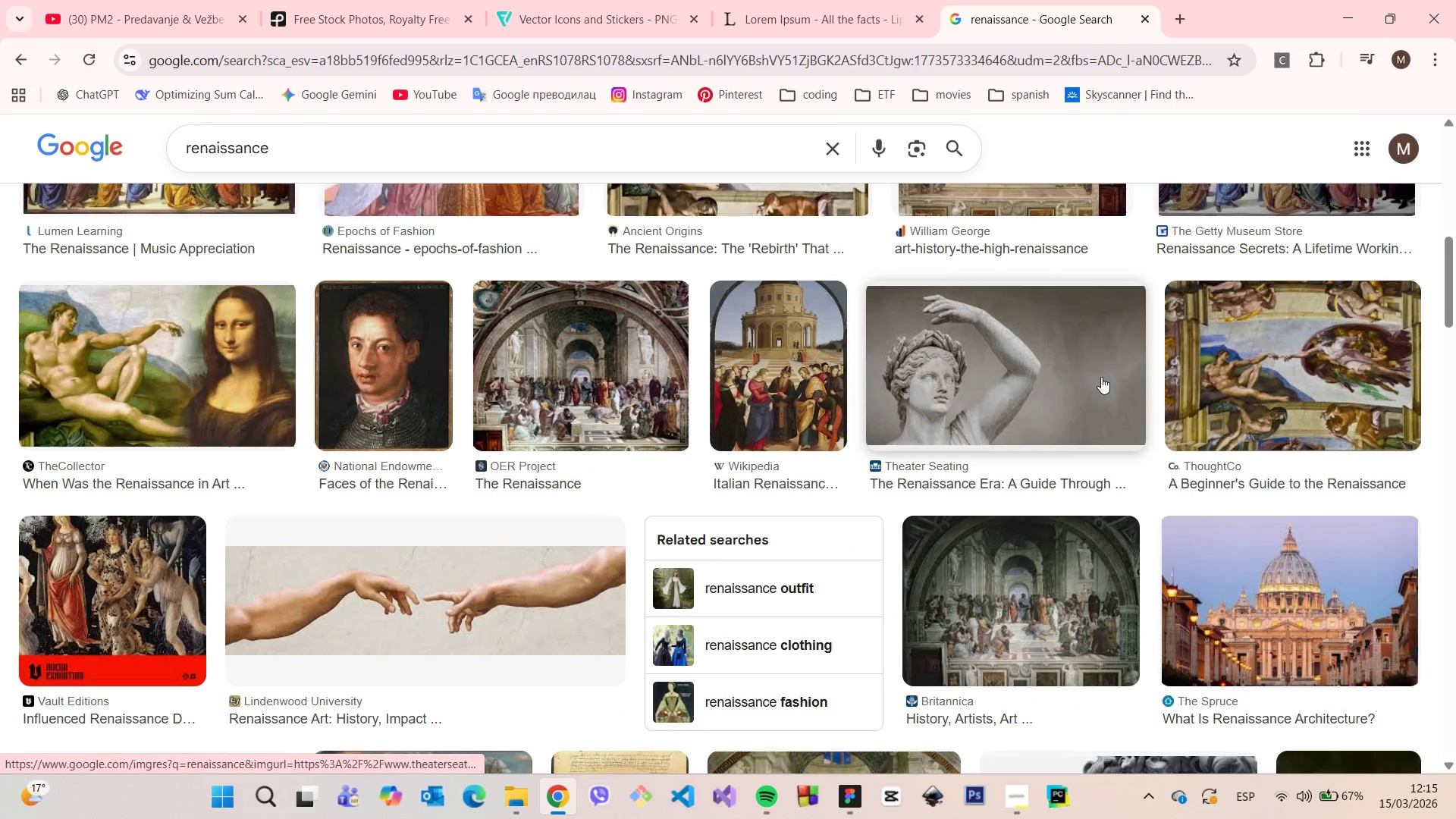 
scroll: coordinate [1094, 374], scroll_direction: up, amount: 9.0
 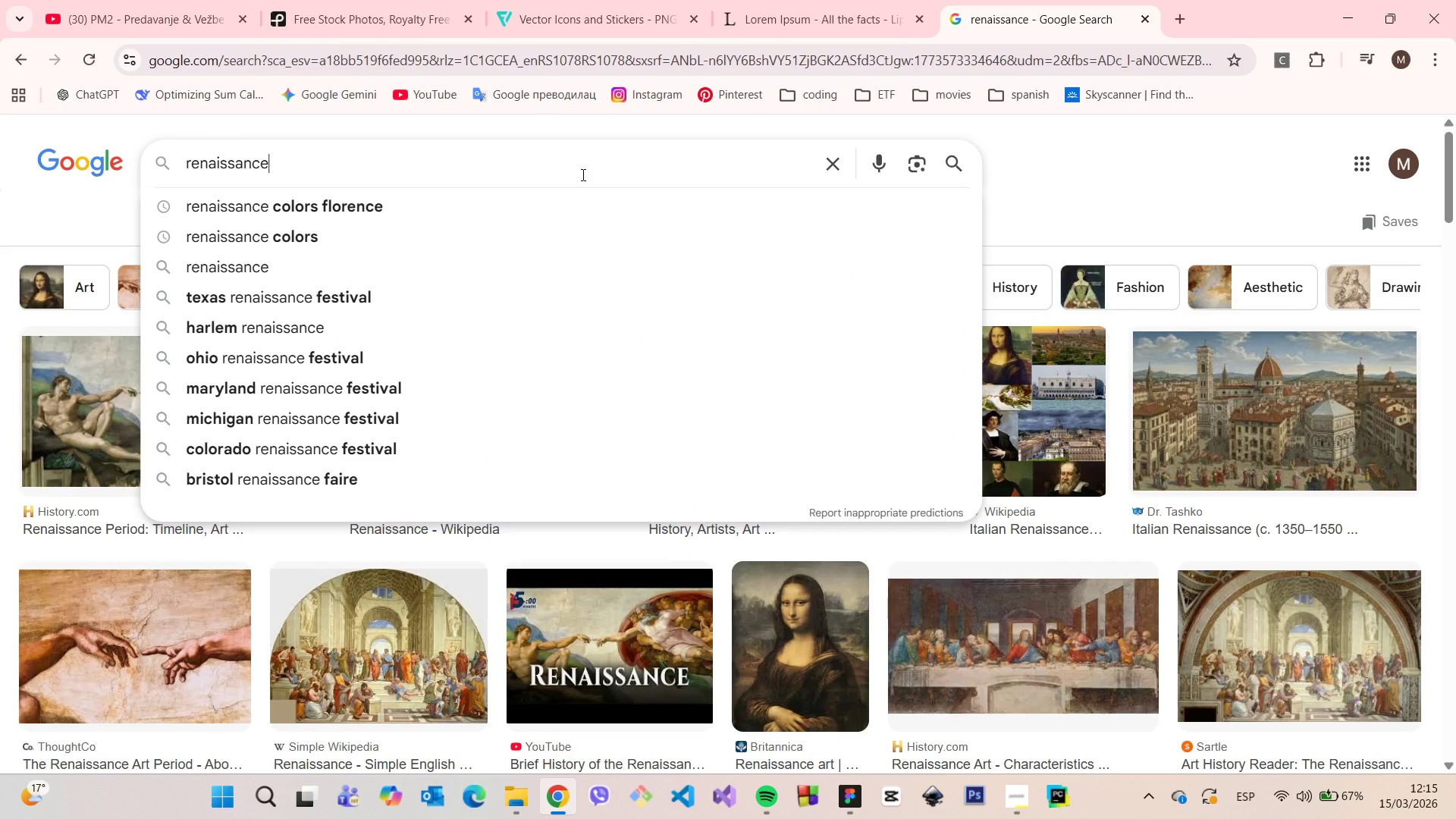 
type( website)
 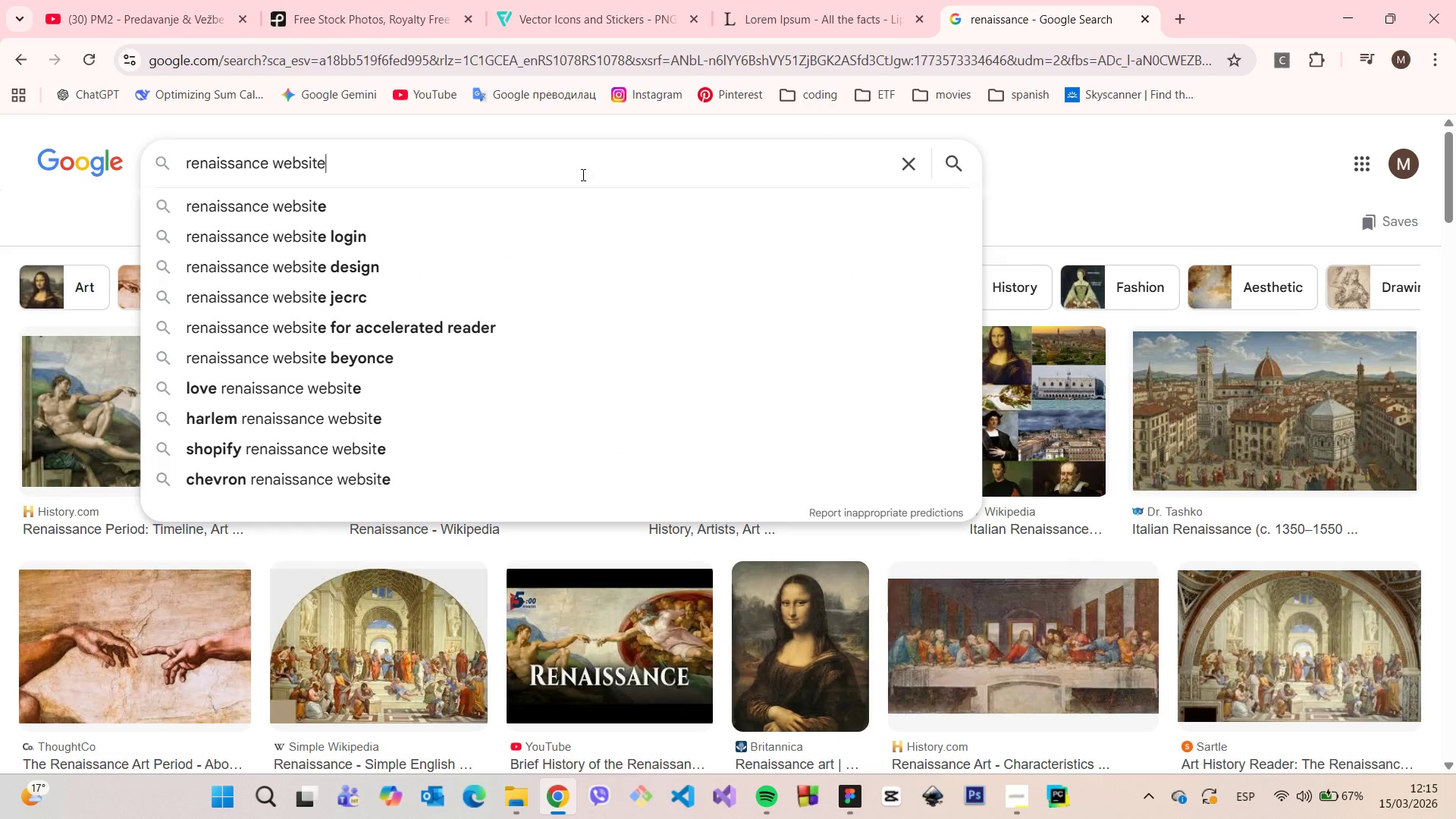 
key(Enter)
 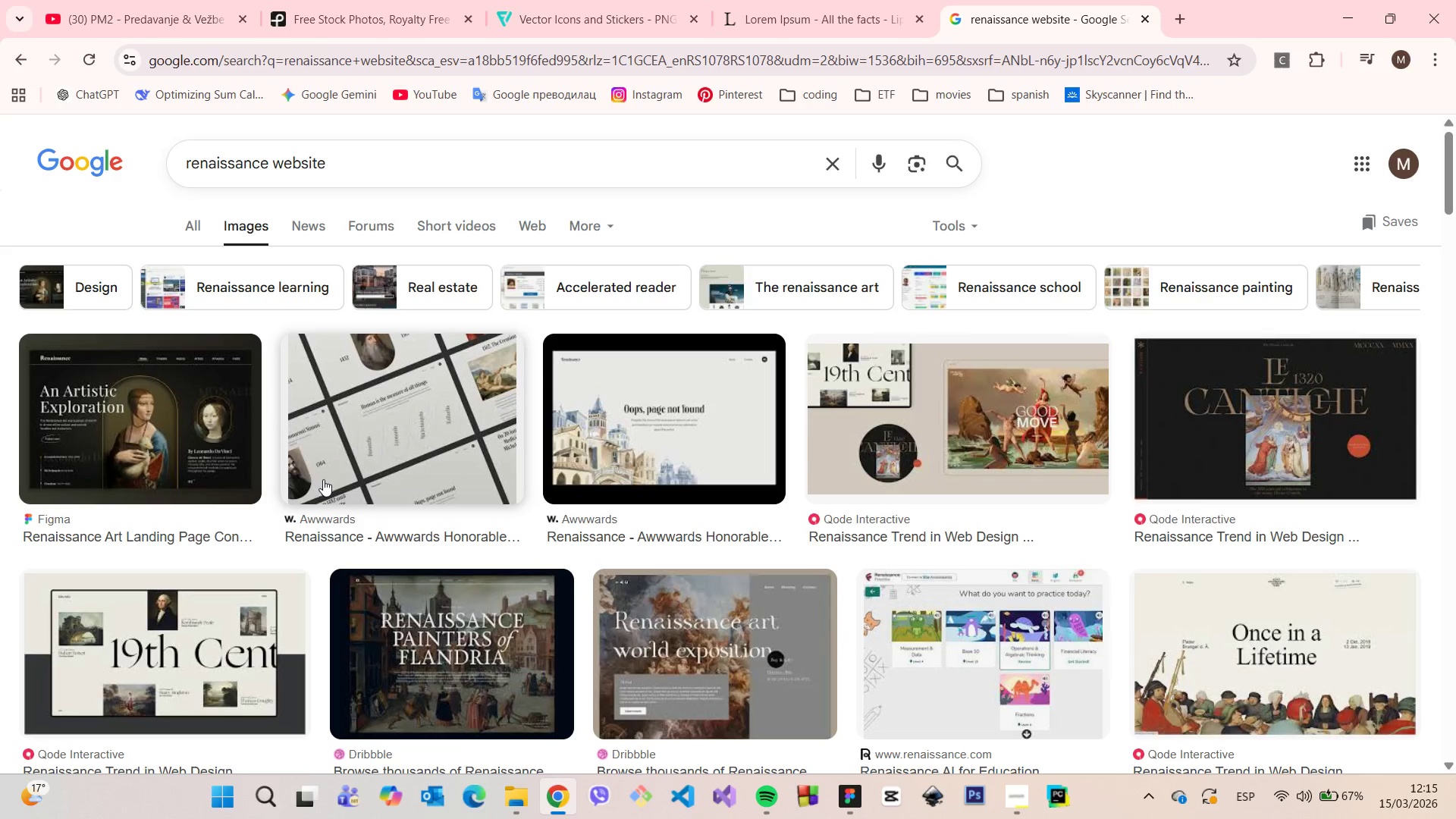 
left_click([137, 403])
 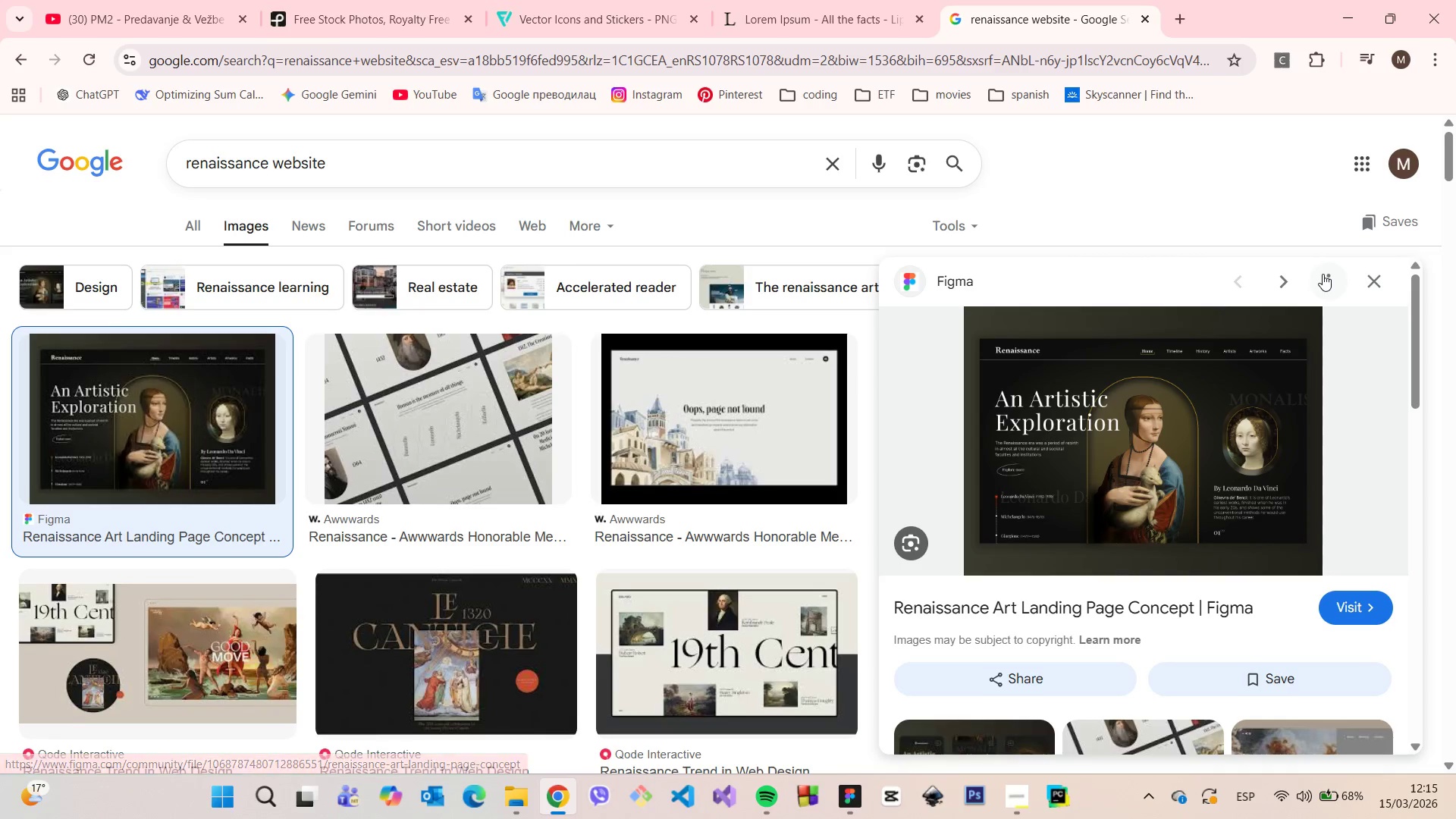 
left_click([1377, 271])
 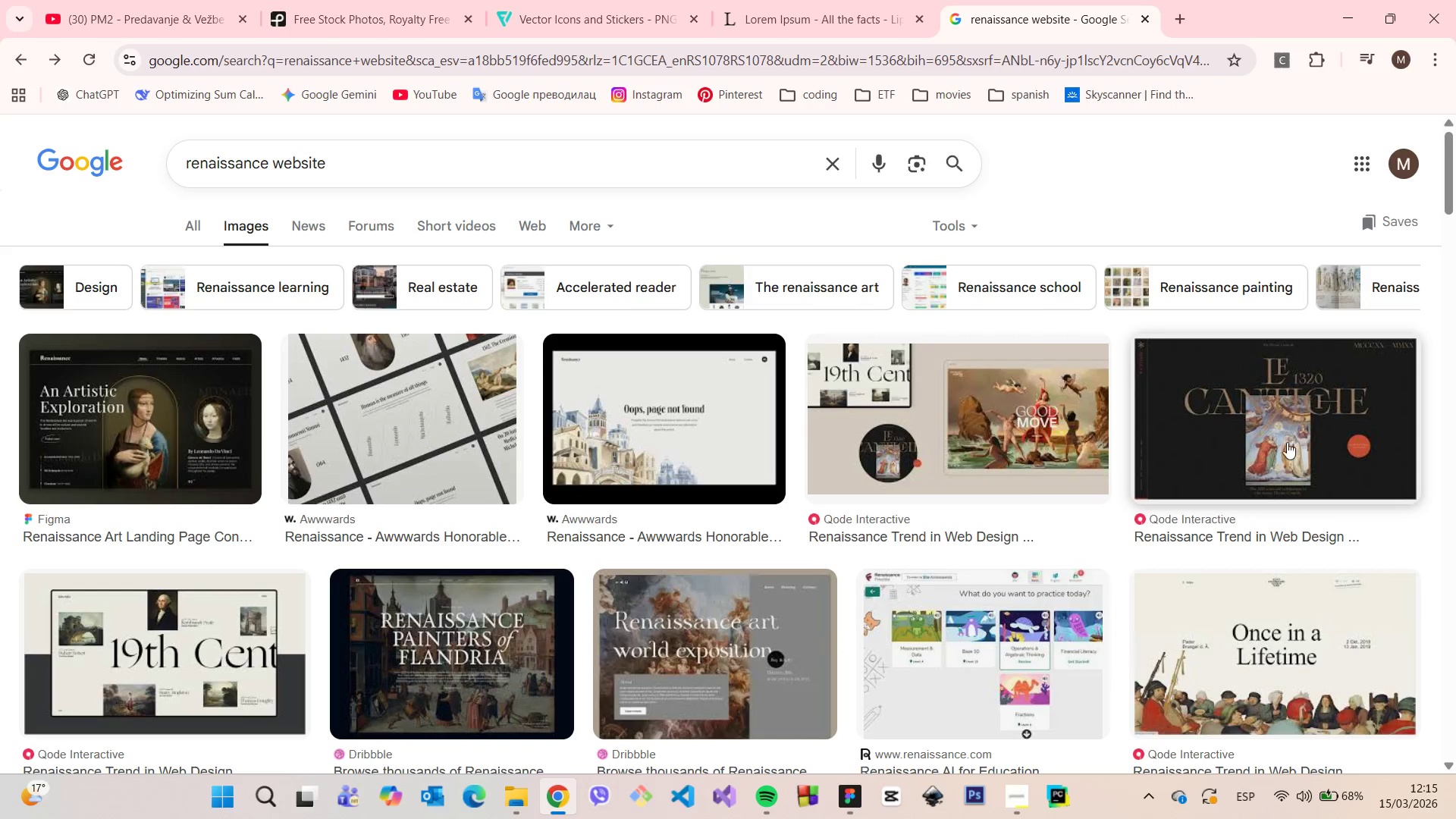 
scroll: coordinate [673, 449], scroll_direction: down, amount: 20.0
 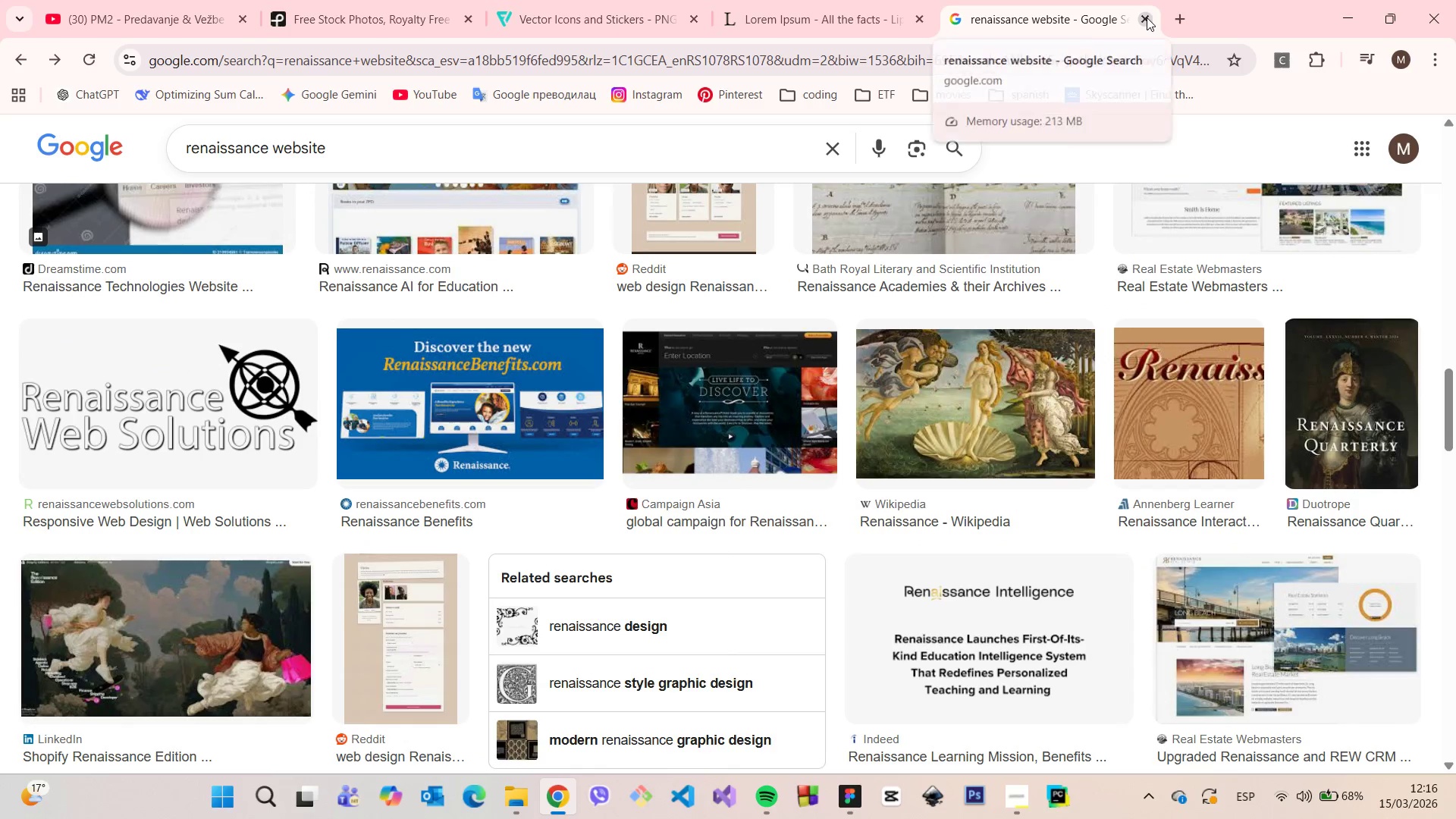 
left_click([1145, 17])
 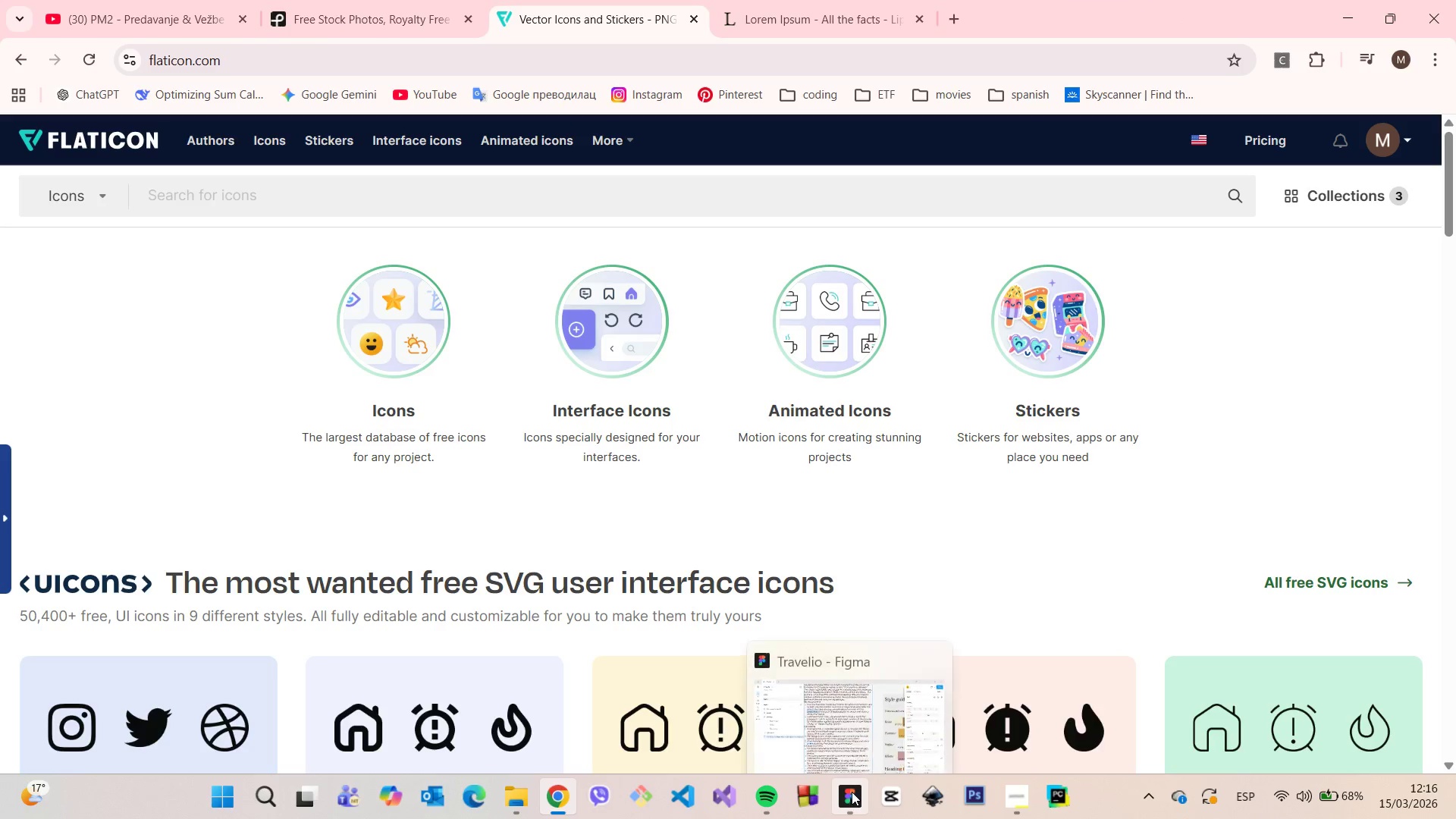 
left_click([852, 792])
 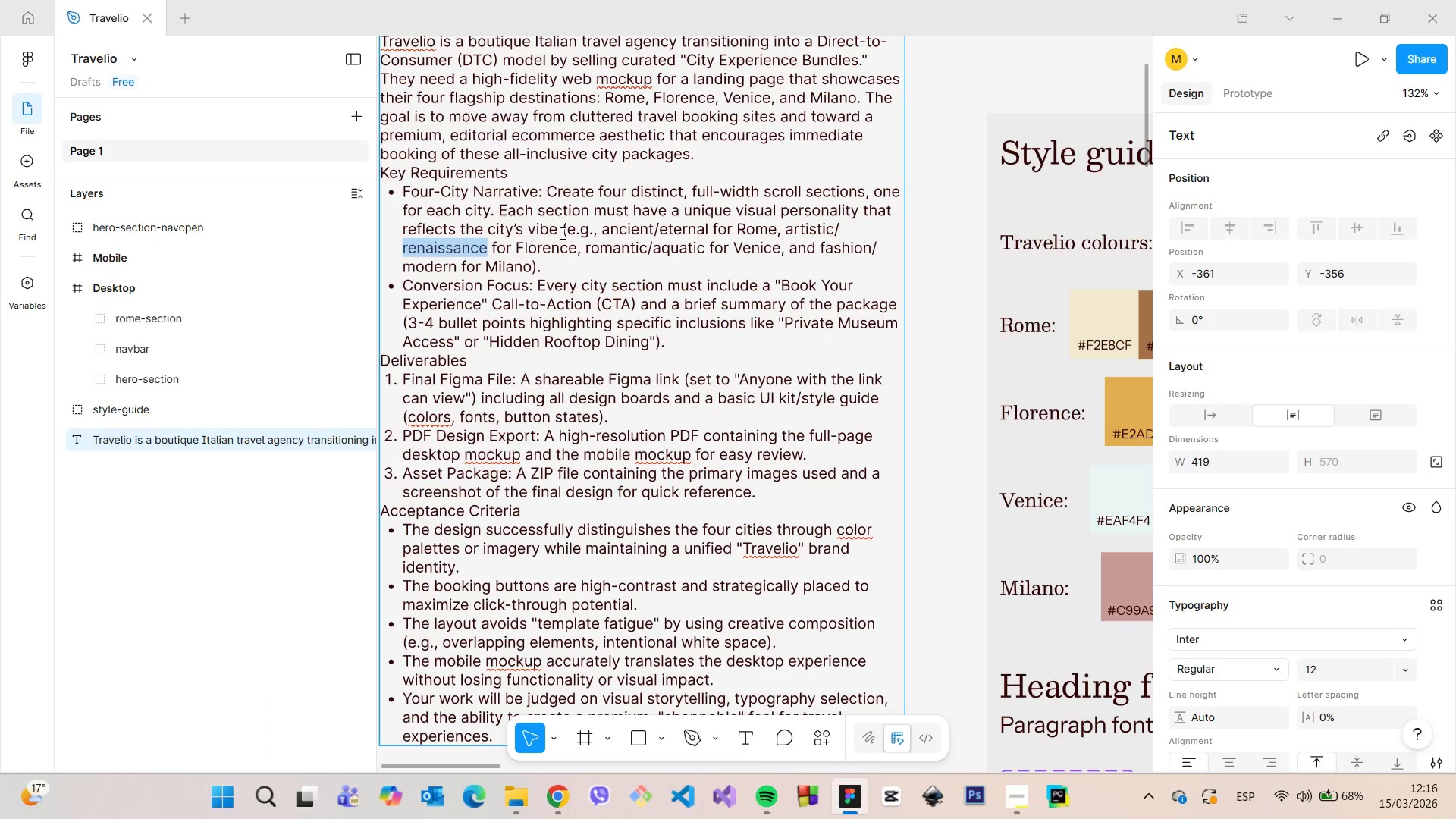 
left_click([926, 235])
 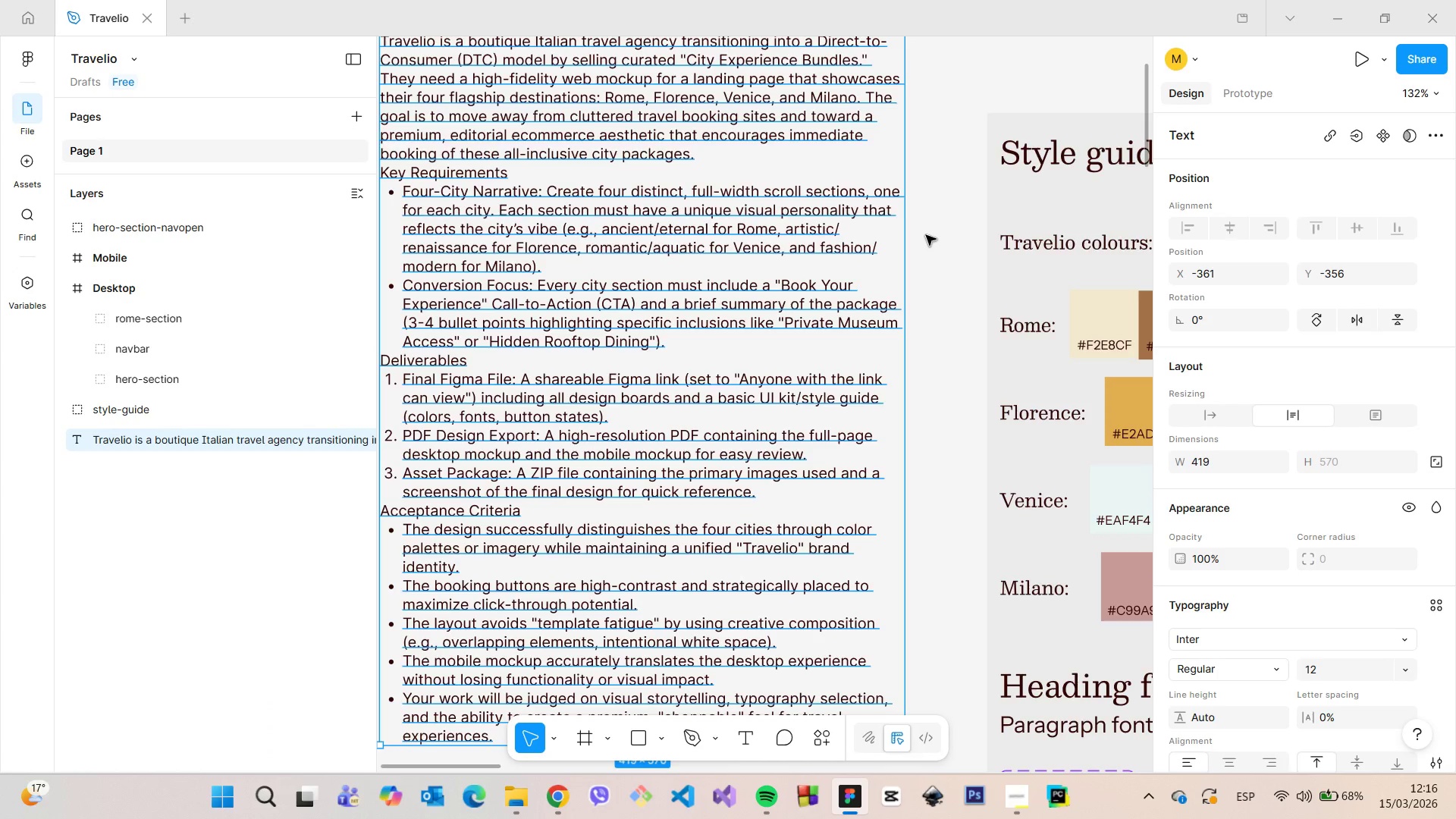 
scroll: coordinate [926, 235], scroll_direction: down, amount: 7.0
 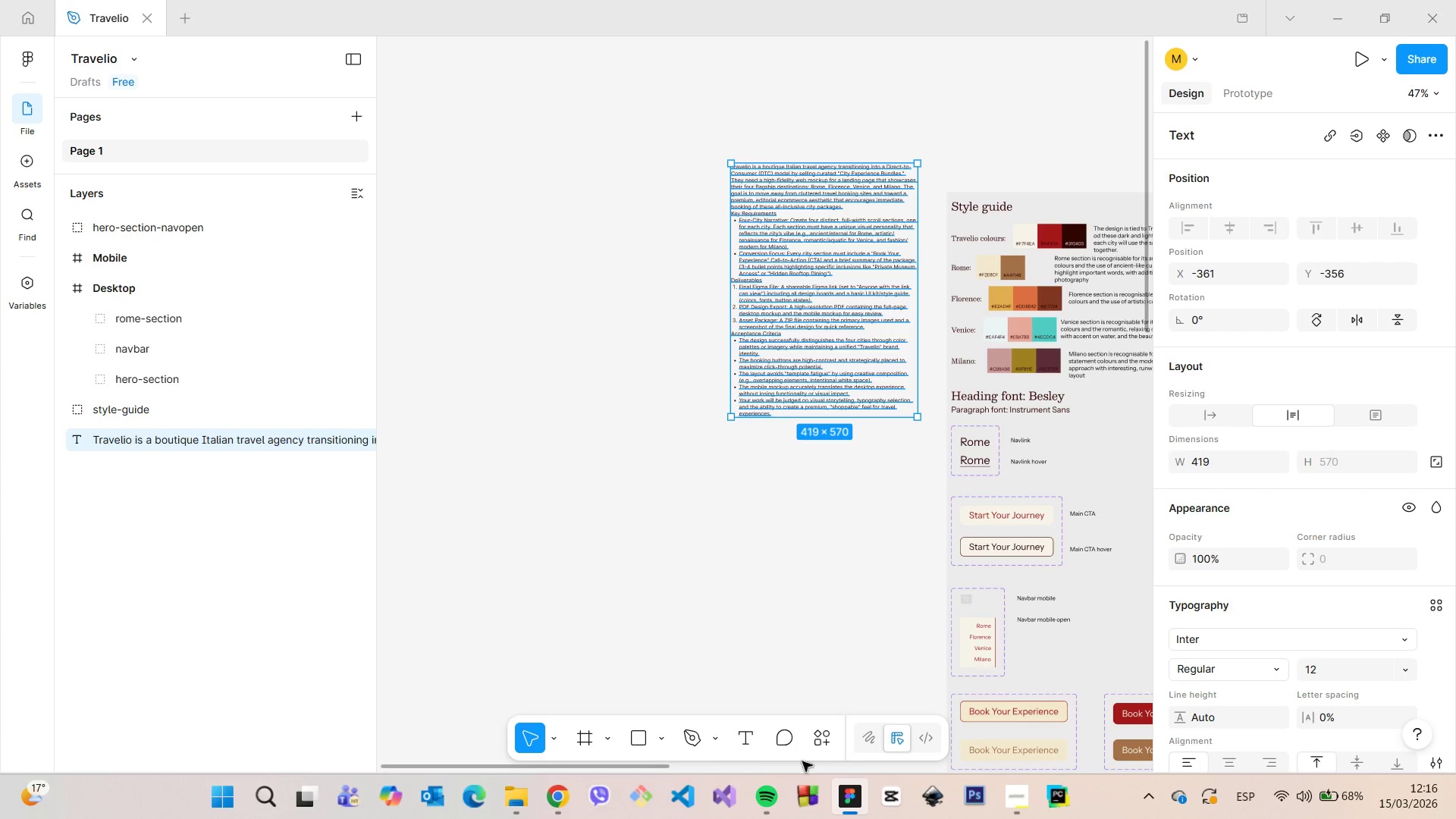 
left_click_drag(start_coordinate=[656, 767], to_coordinate=[863, 761])
 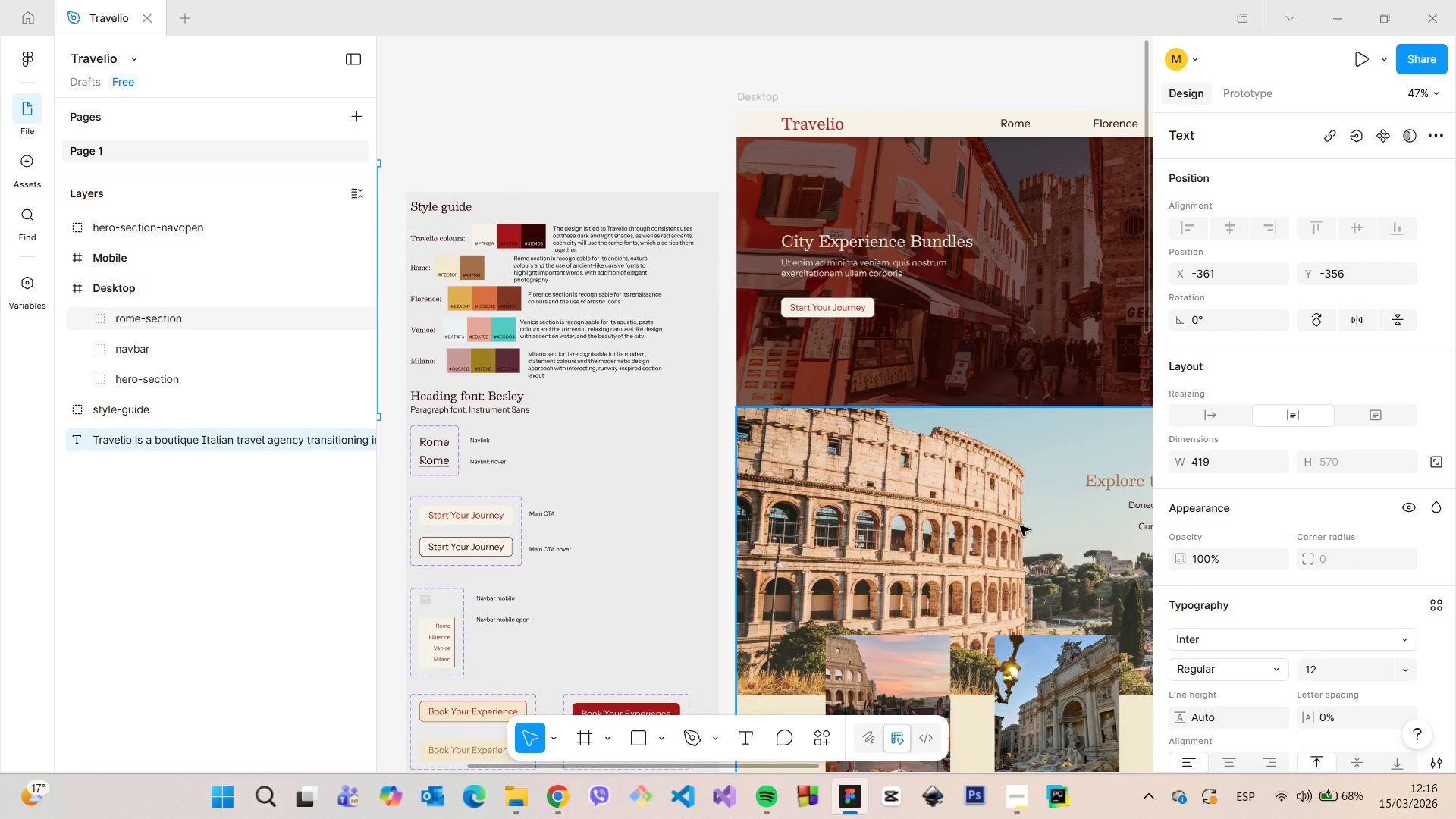 
scroll: coordinate [1020, 526], scroll_direction: down, amount: 4.0
 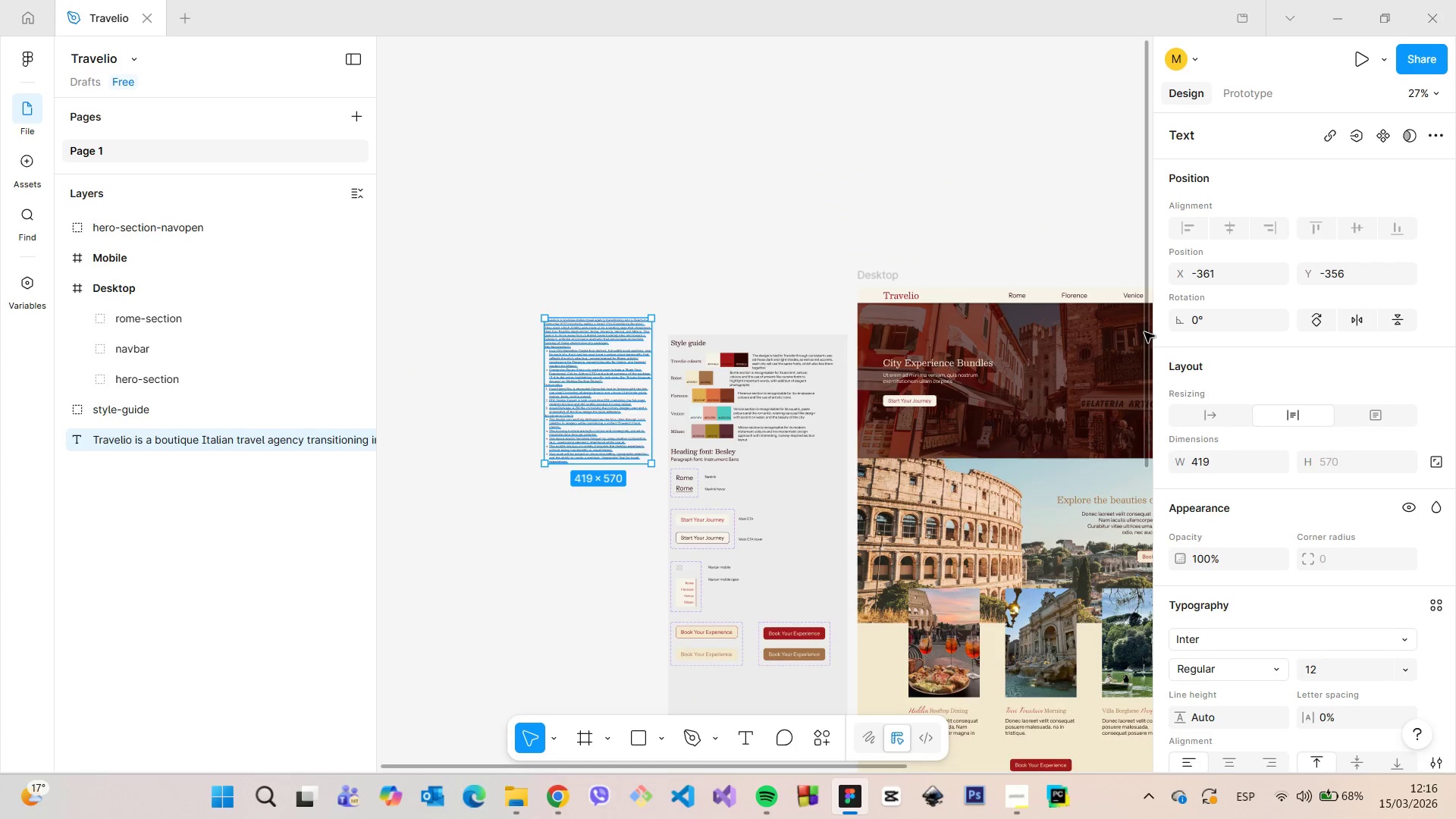 
left_click_drag(start_coordinate=[1145, 332], to_coordinate=[1169, 519])
 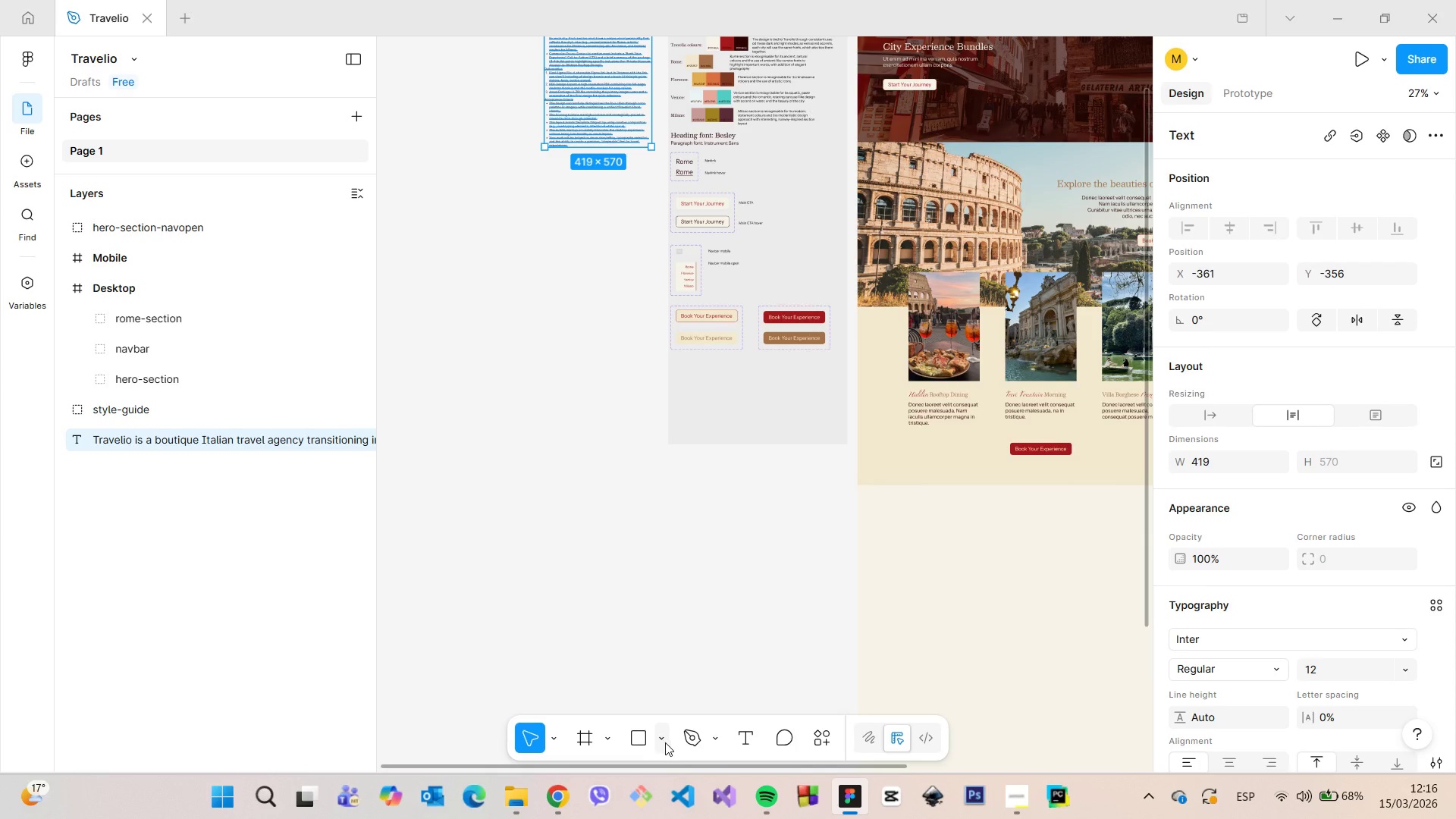 
left_click([755, 564])
 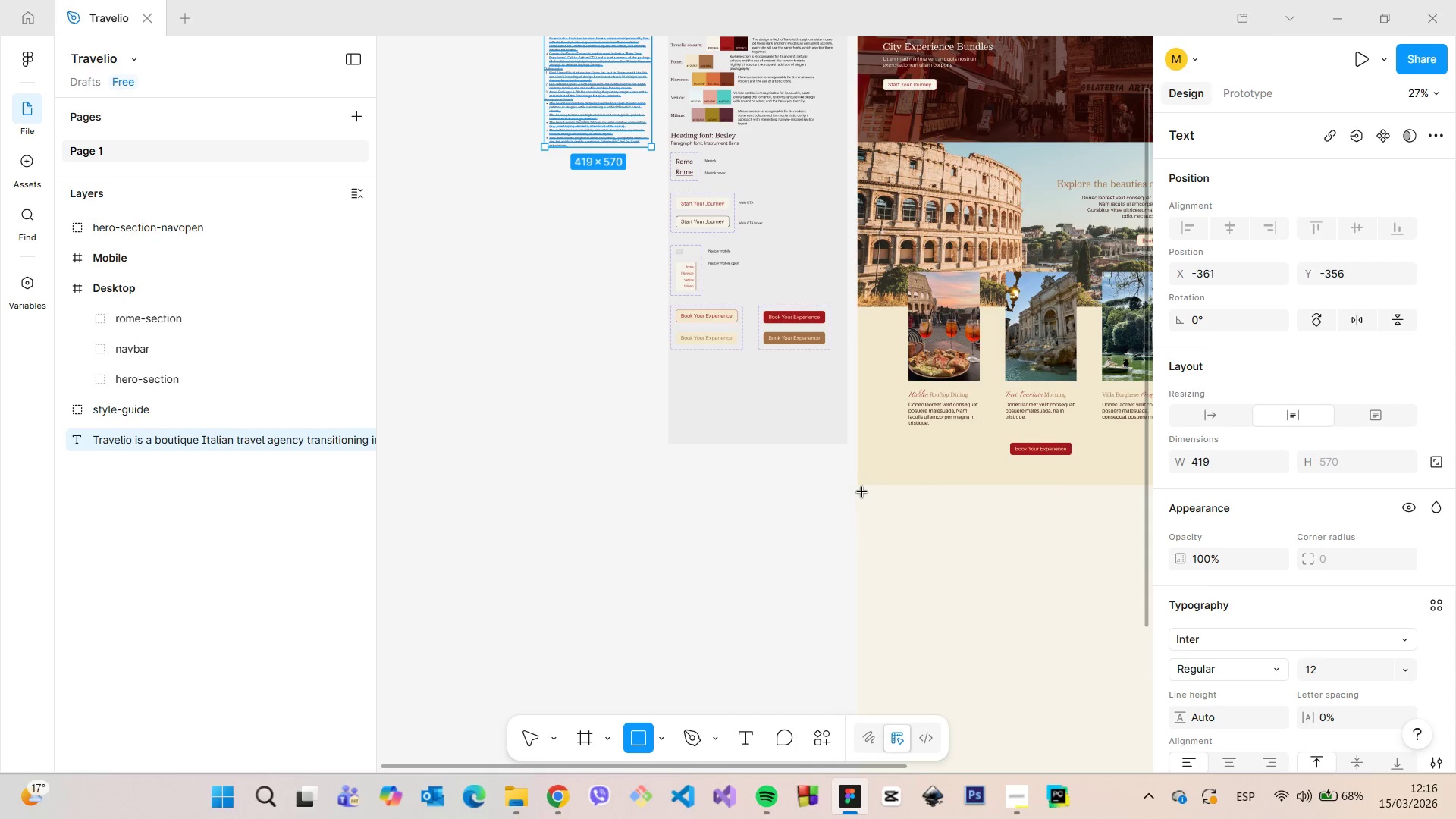 
left_click_drag(start_coordinate=[858, 491], to_coordinate=[1022, 533])
 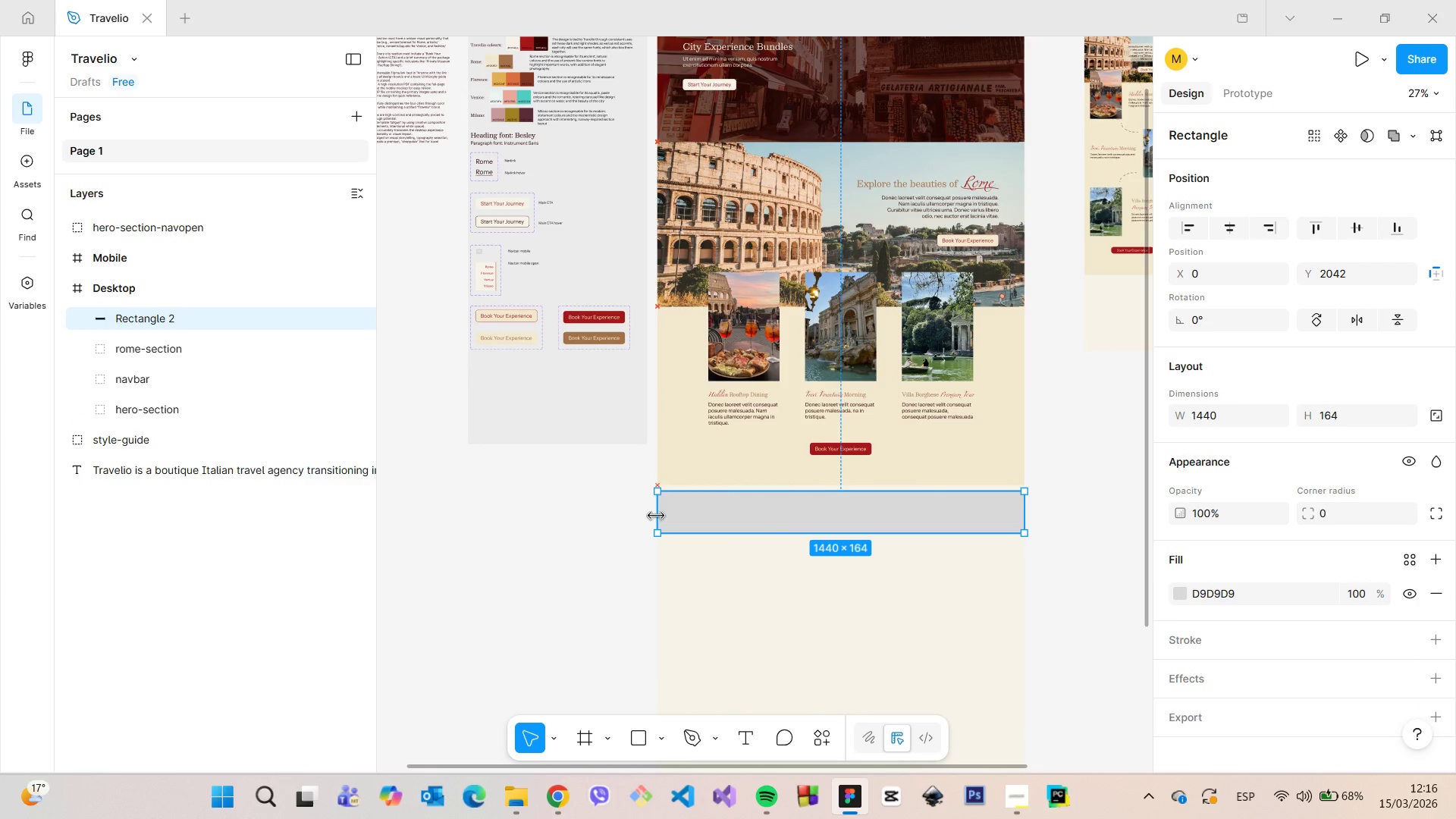 
left_click_drag(start_coordinate=[729, 494], to_coordinate=[730, 488])
 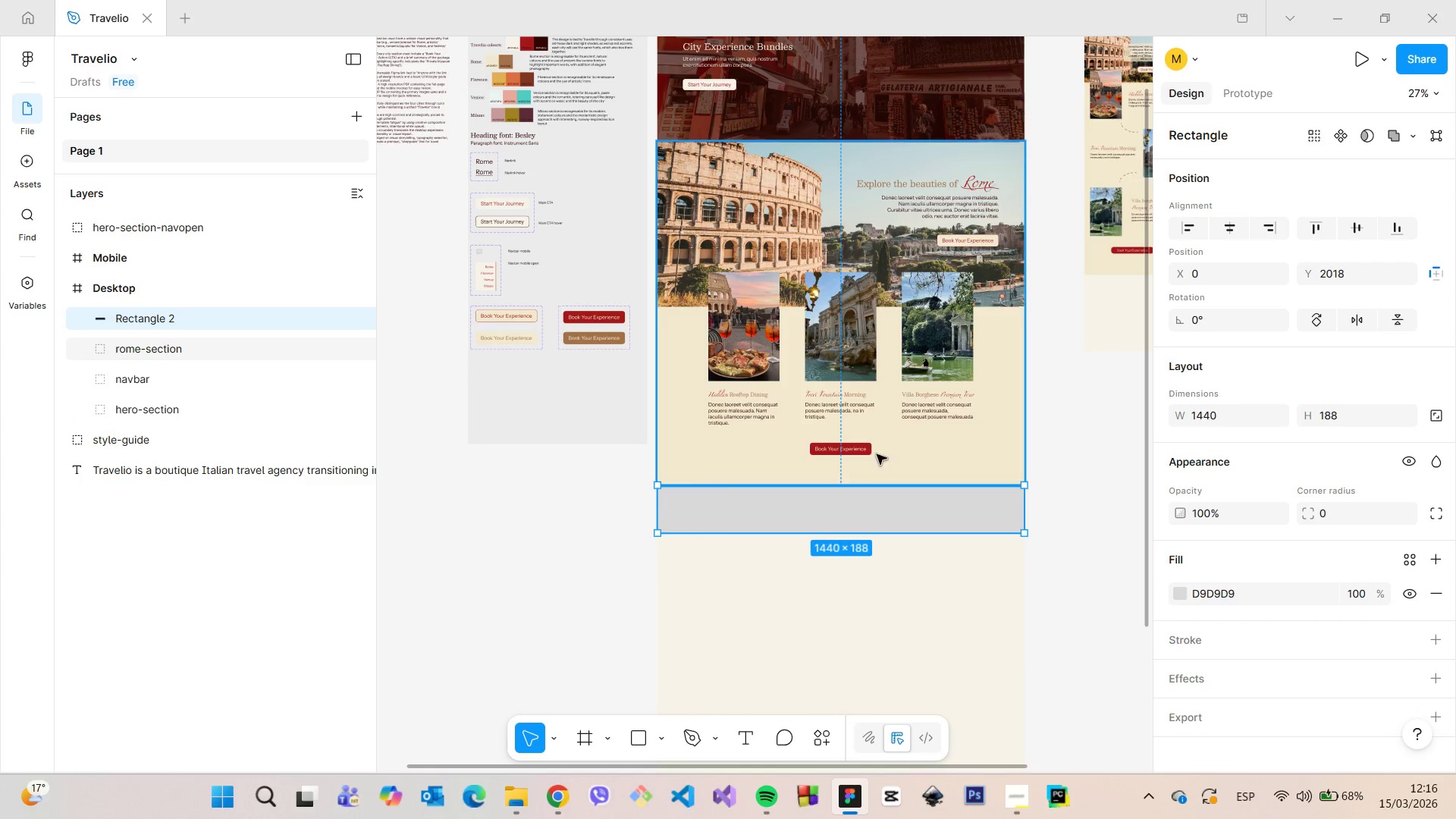 
hold_key(key=AltLeft, duration=0.73)
 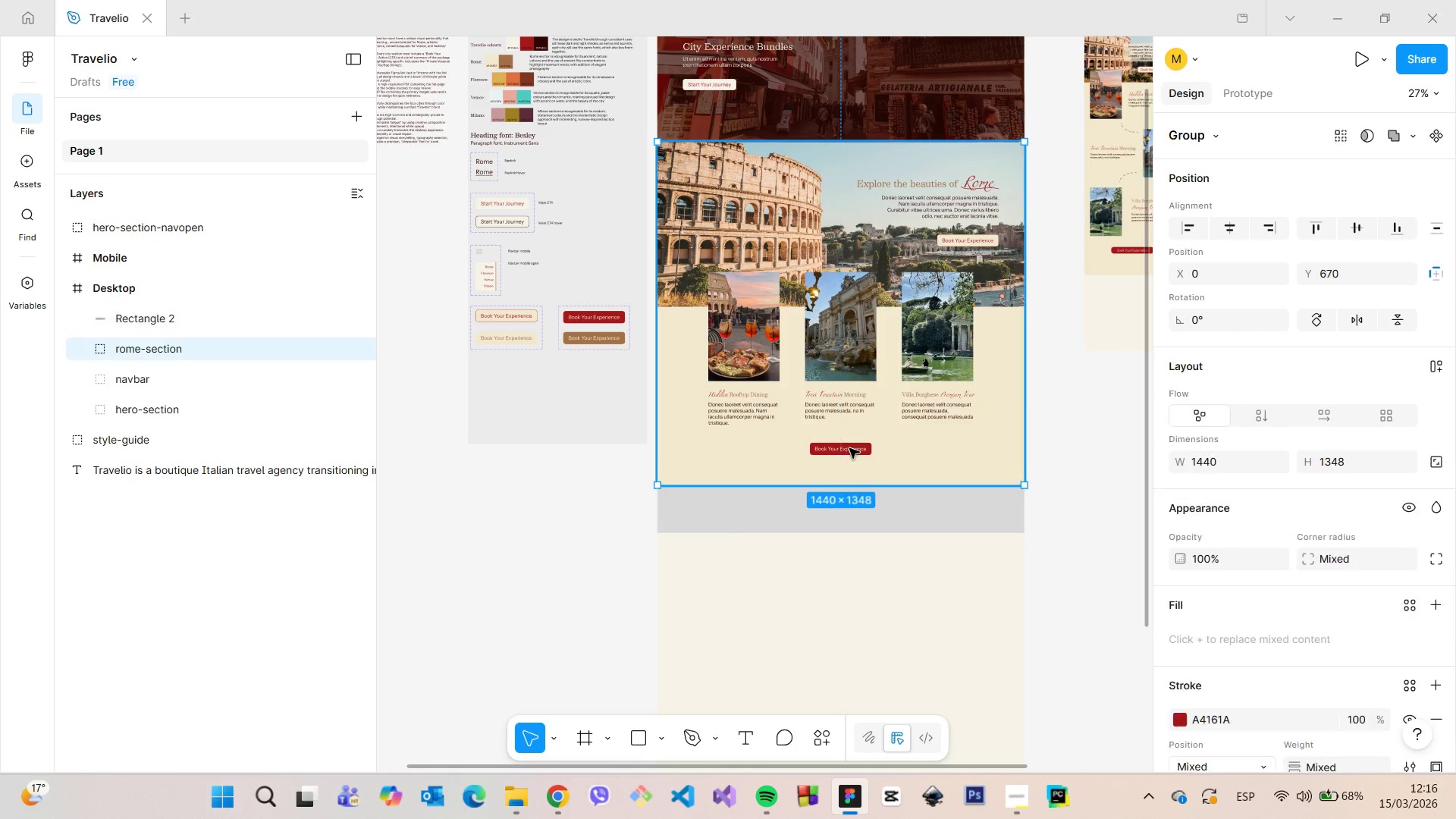 
double_click([849, 448])
 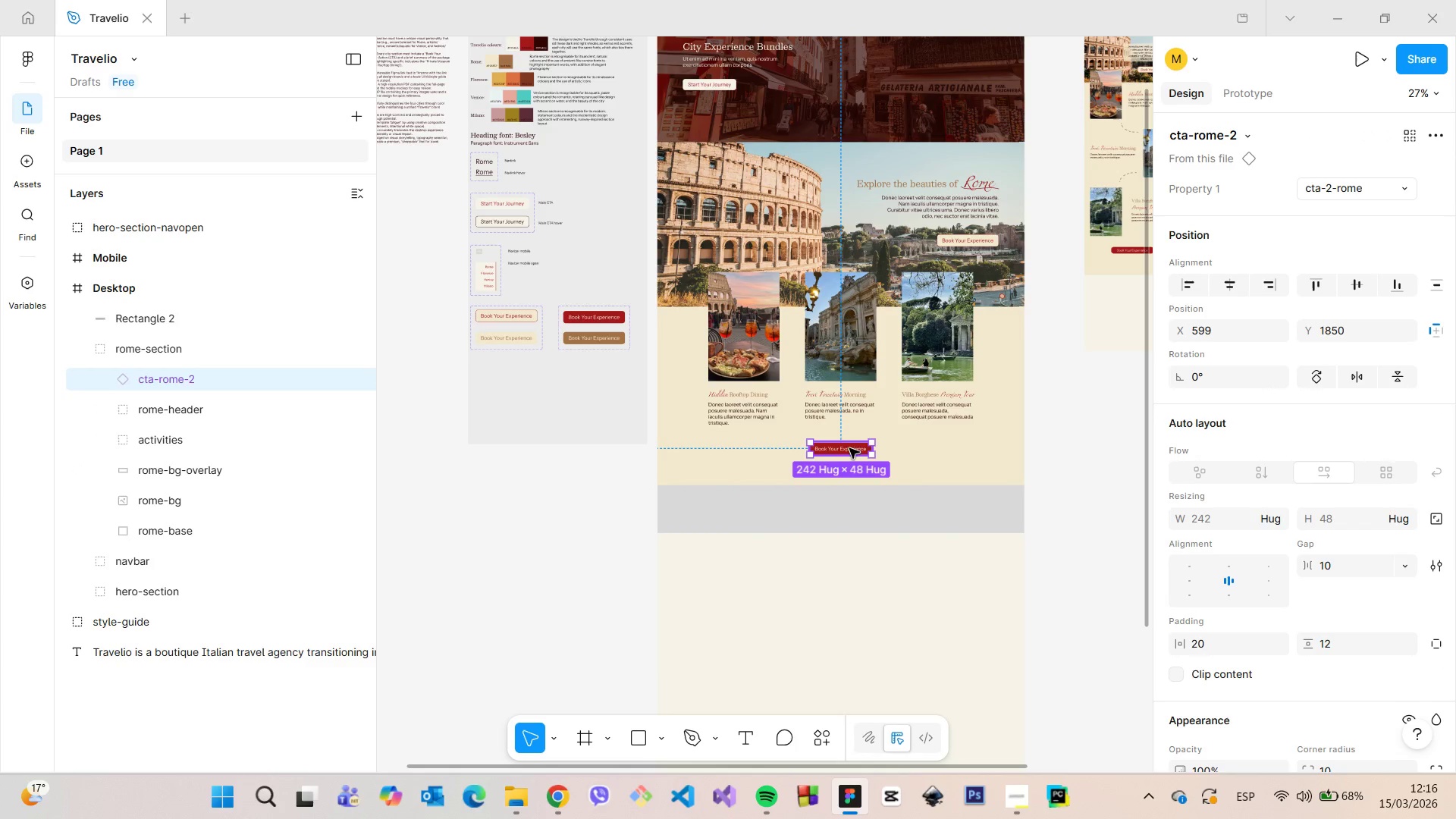 
hold_key(key=AltLeft, duration=0.77)
 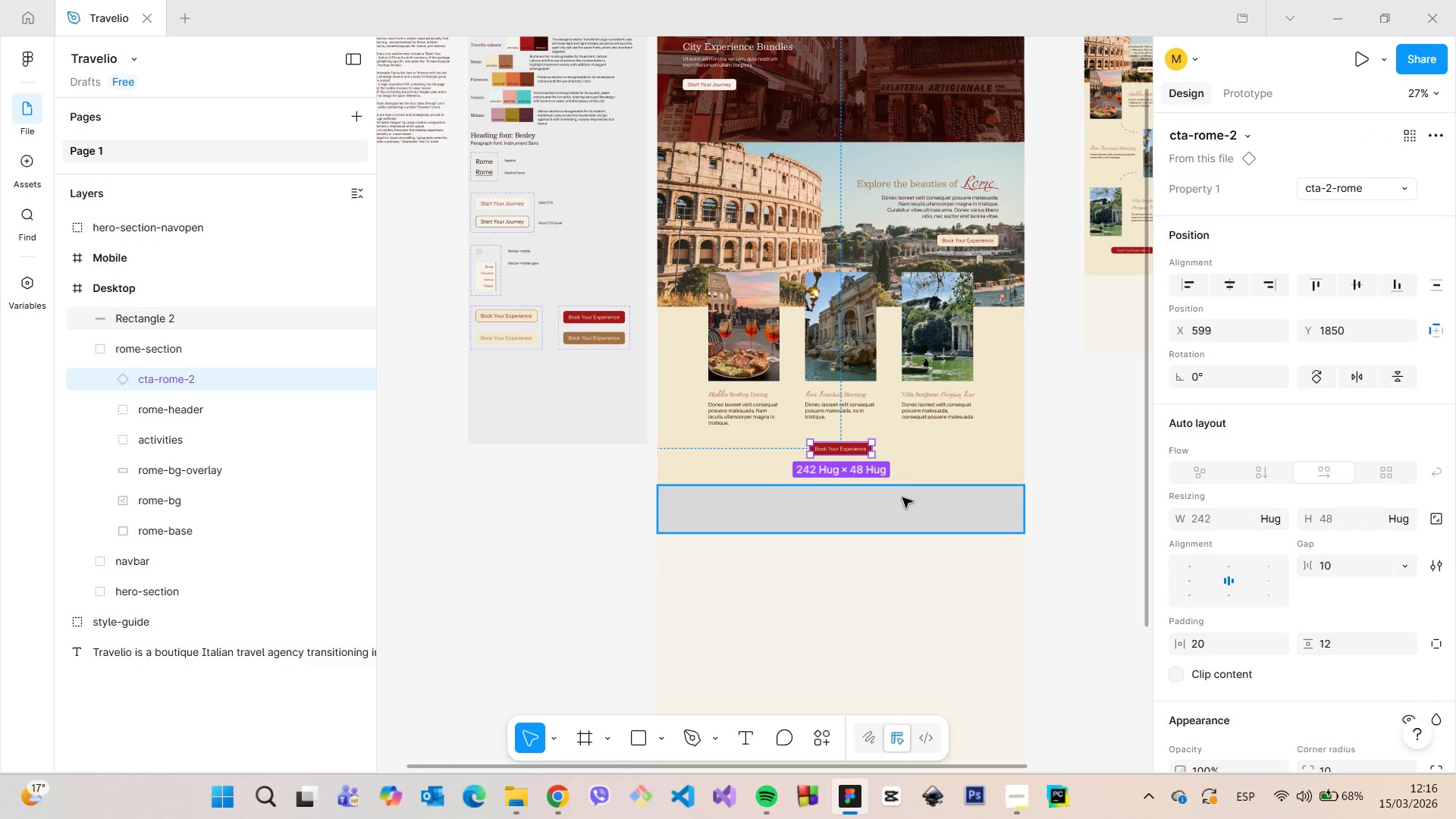 
left_click([902, 497])
 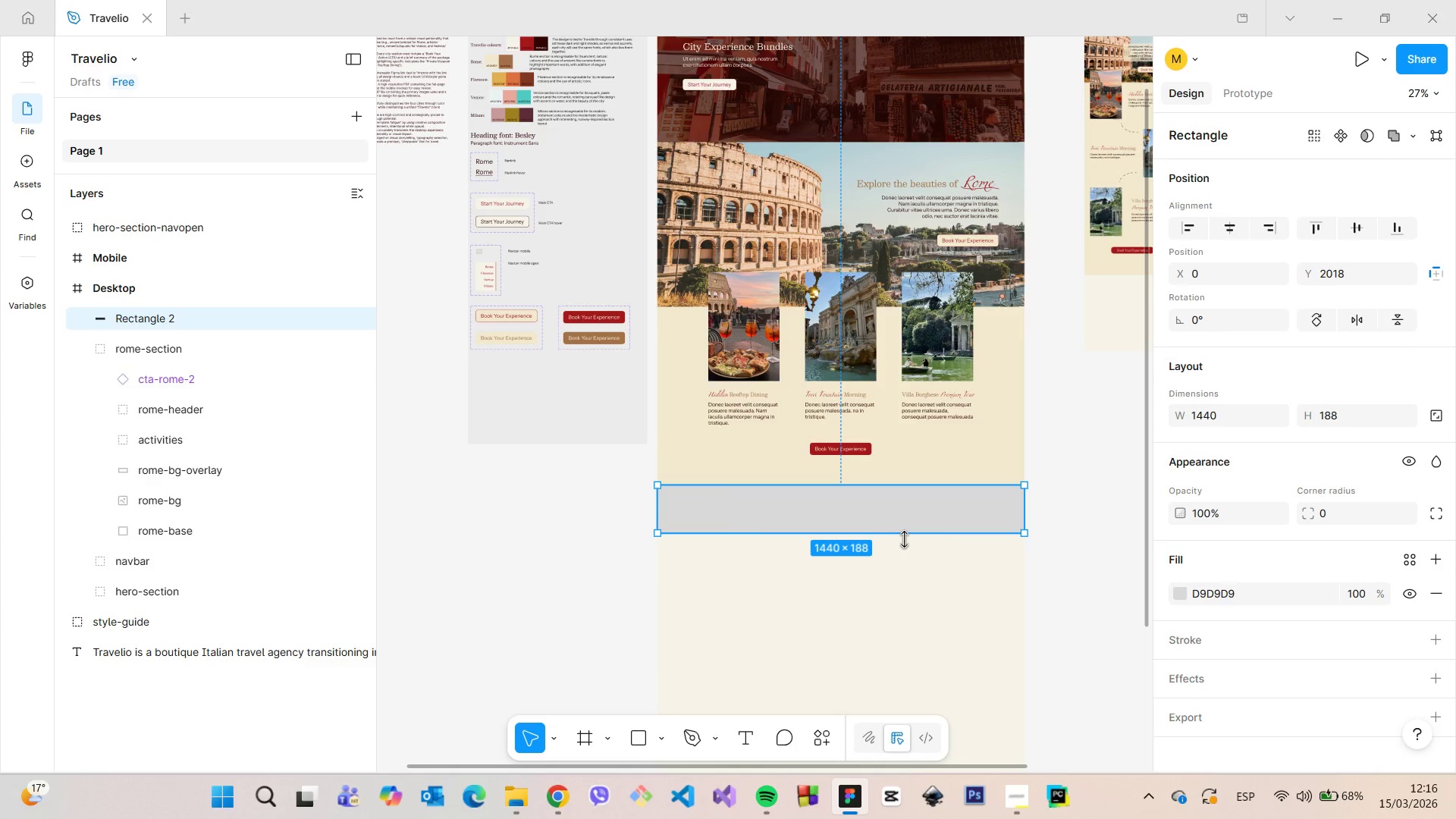 
left_click_drag(start_coordinate=[904, 539], to_coordinate=[909, 733])
 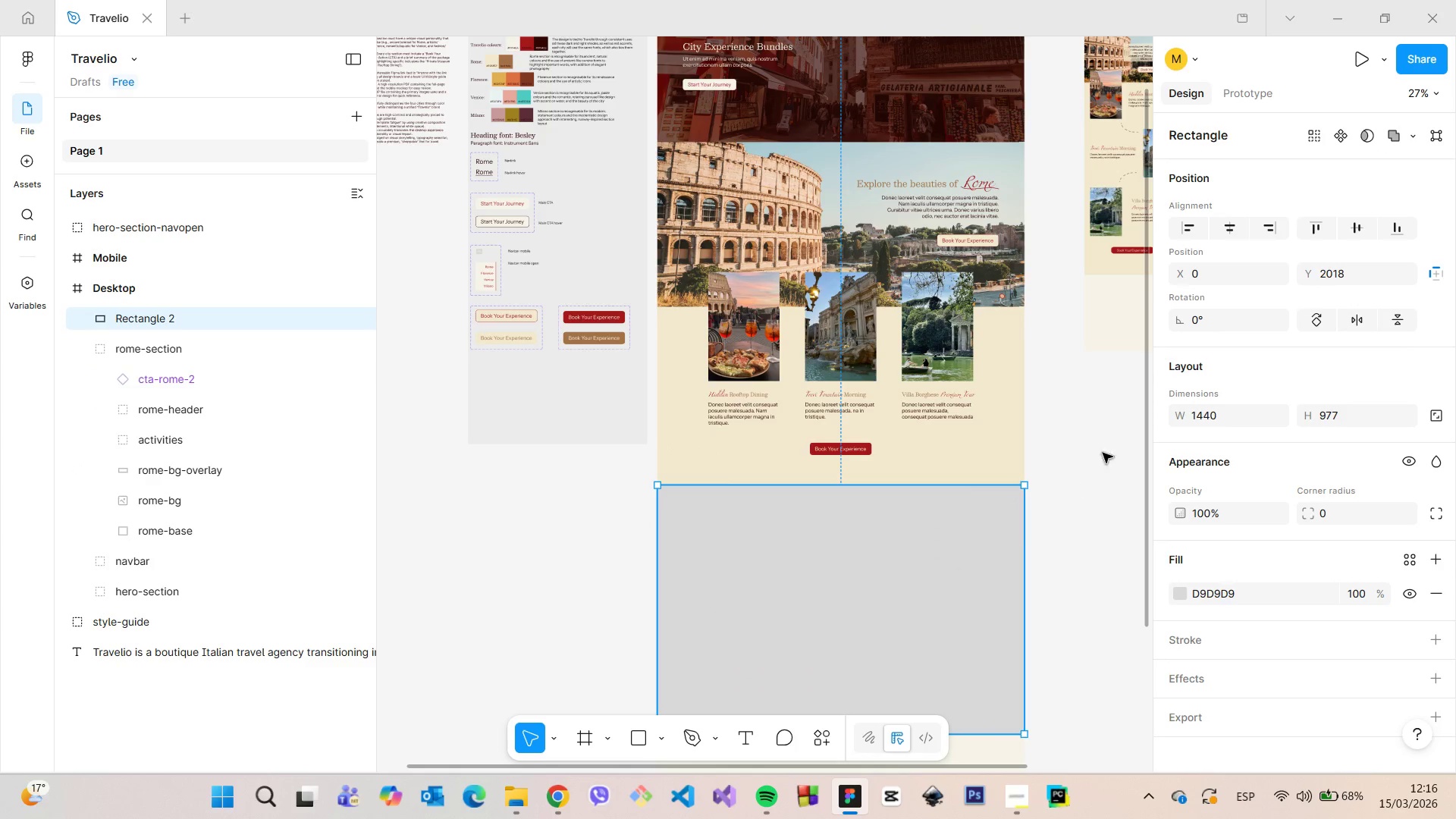 
left_click_drag(start_coordinate=[1146, 366], to_coordinate=[1143, 428])
 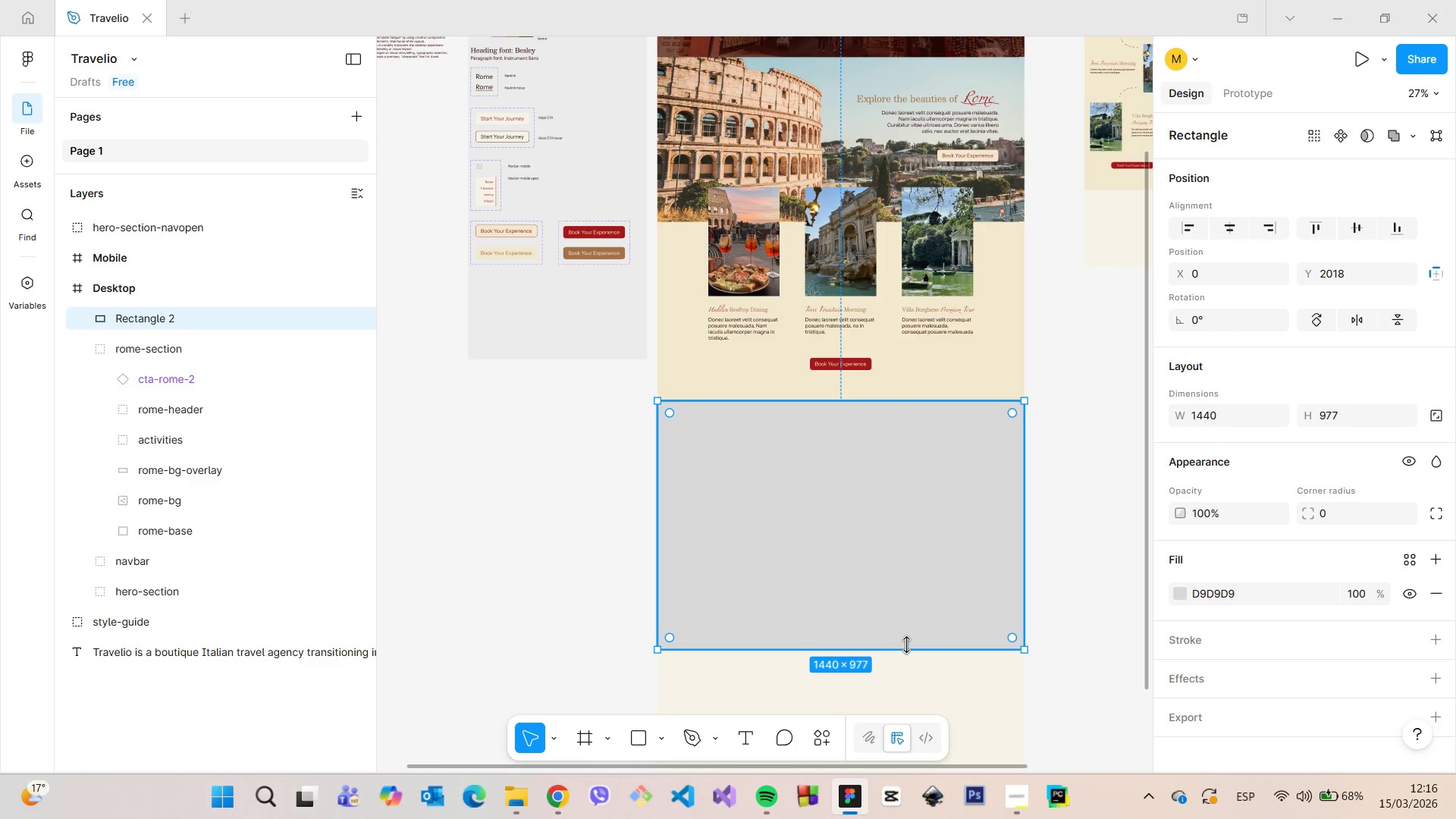 
left_click_drag(start_coordinate=[906, 646], to_coordinate=[915, 661])
 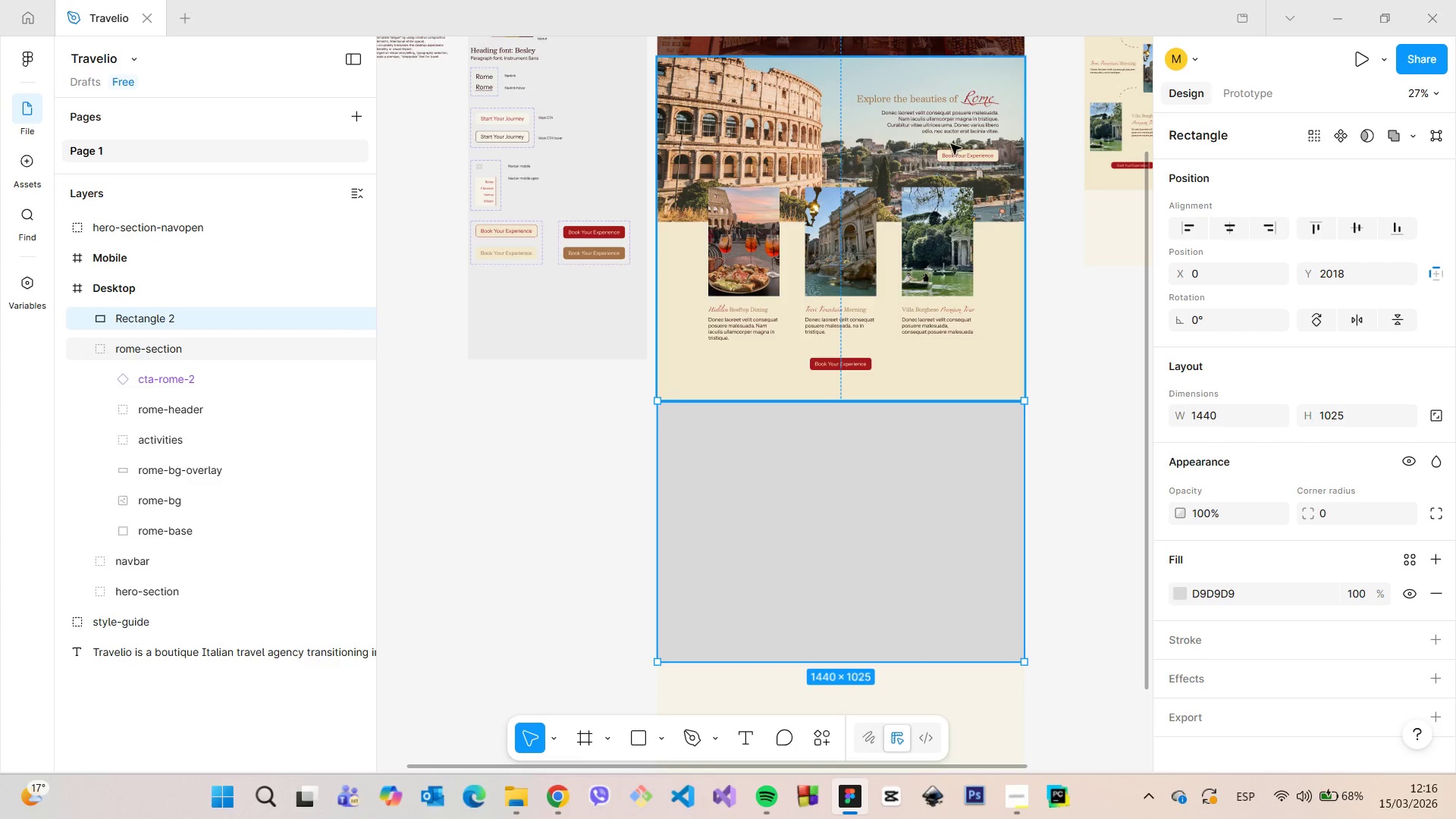 
left_click([938, 96])
 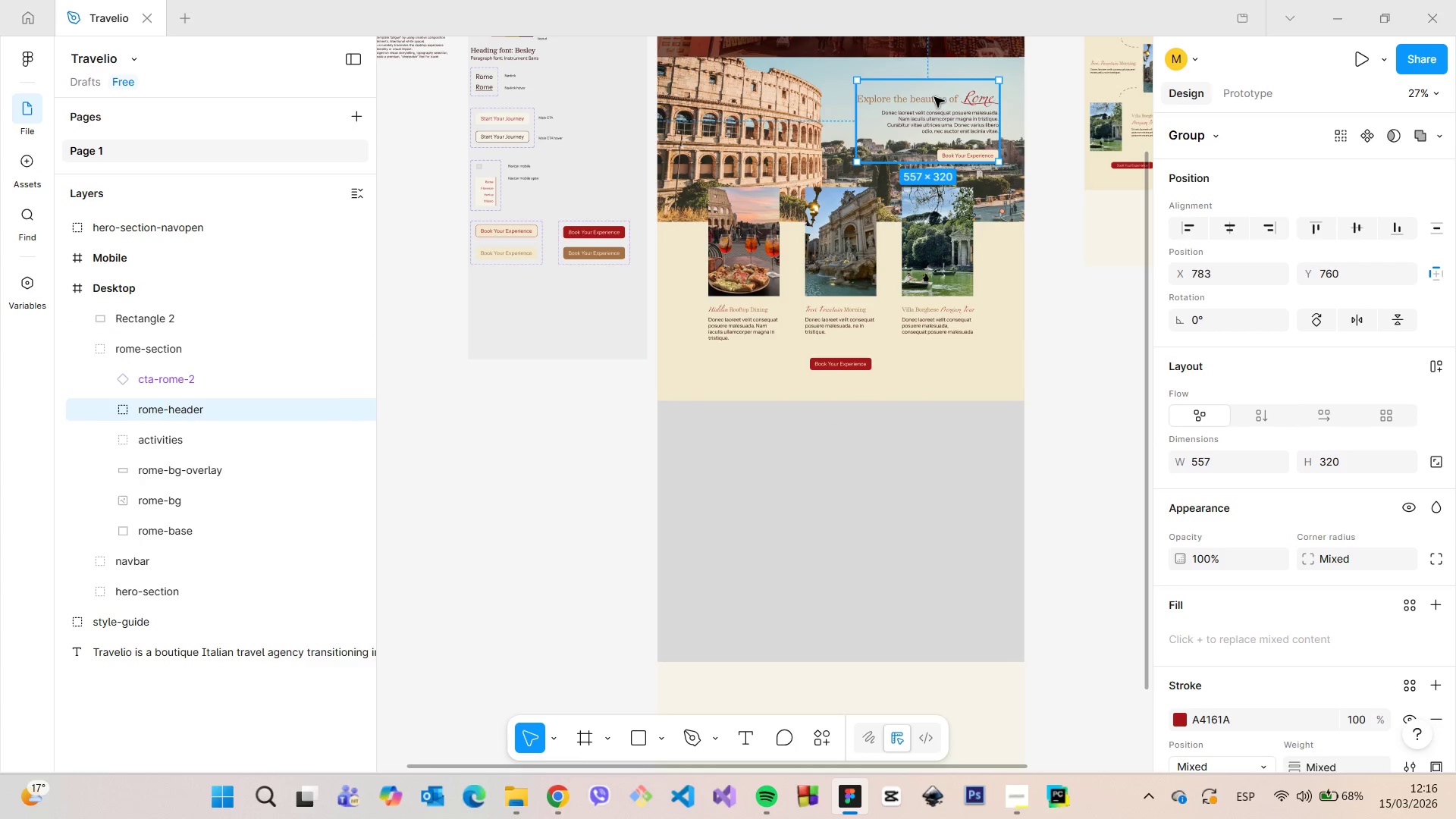 
double_click([934, 97])
 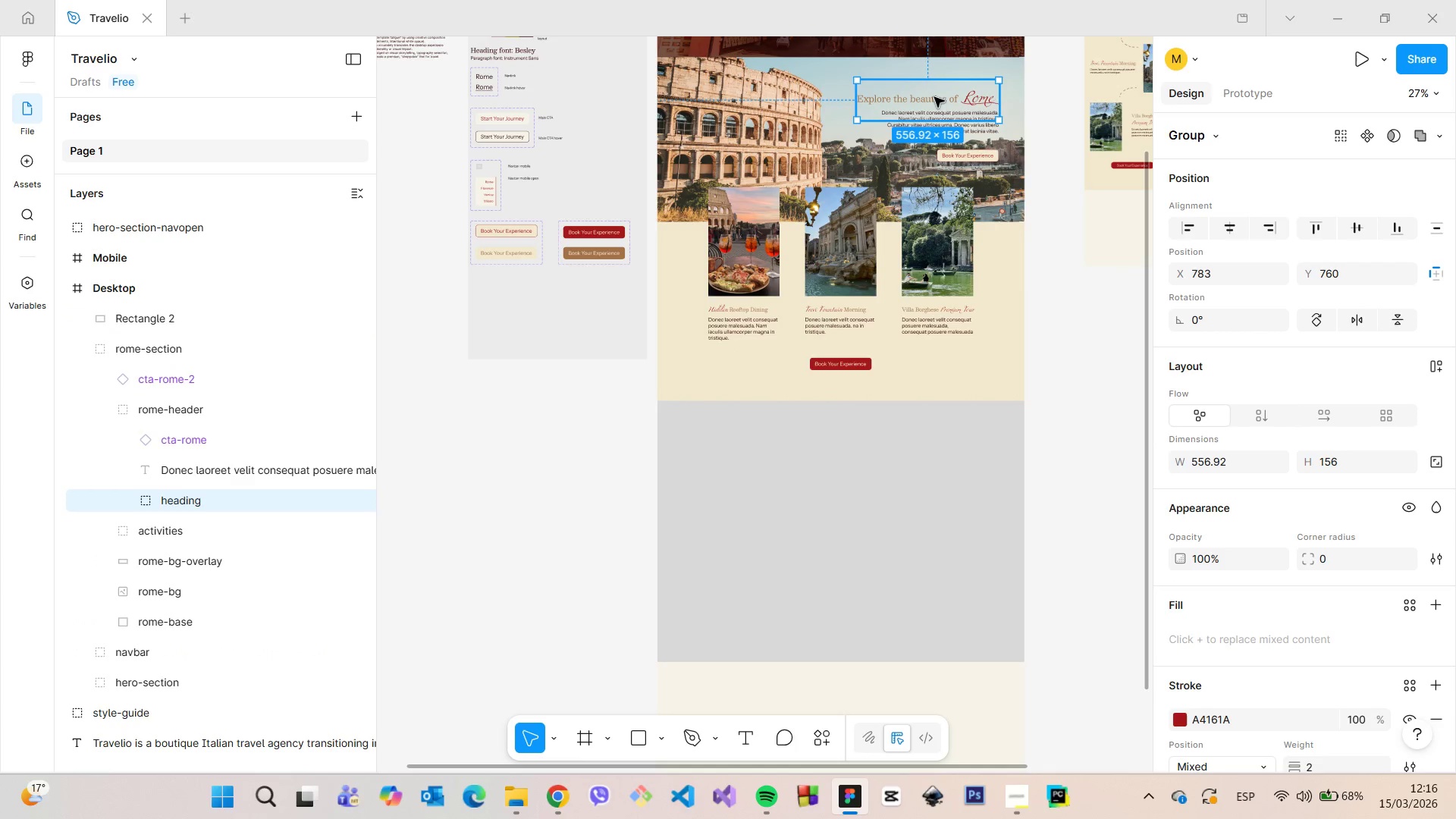 
double_click([934, 97])
 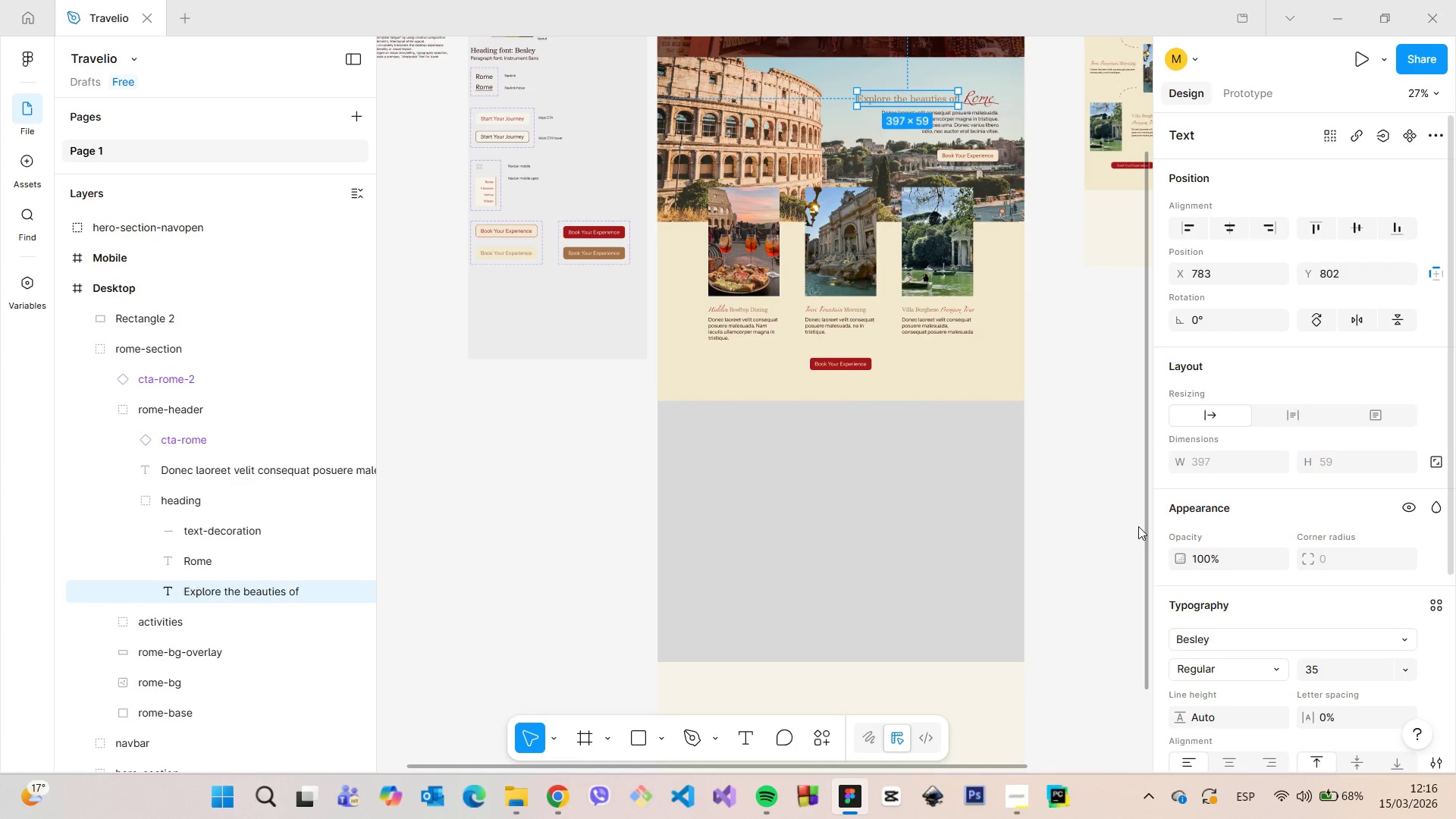 
left_click([885, 494])
 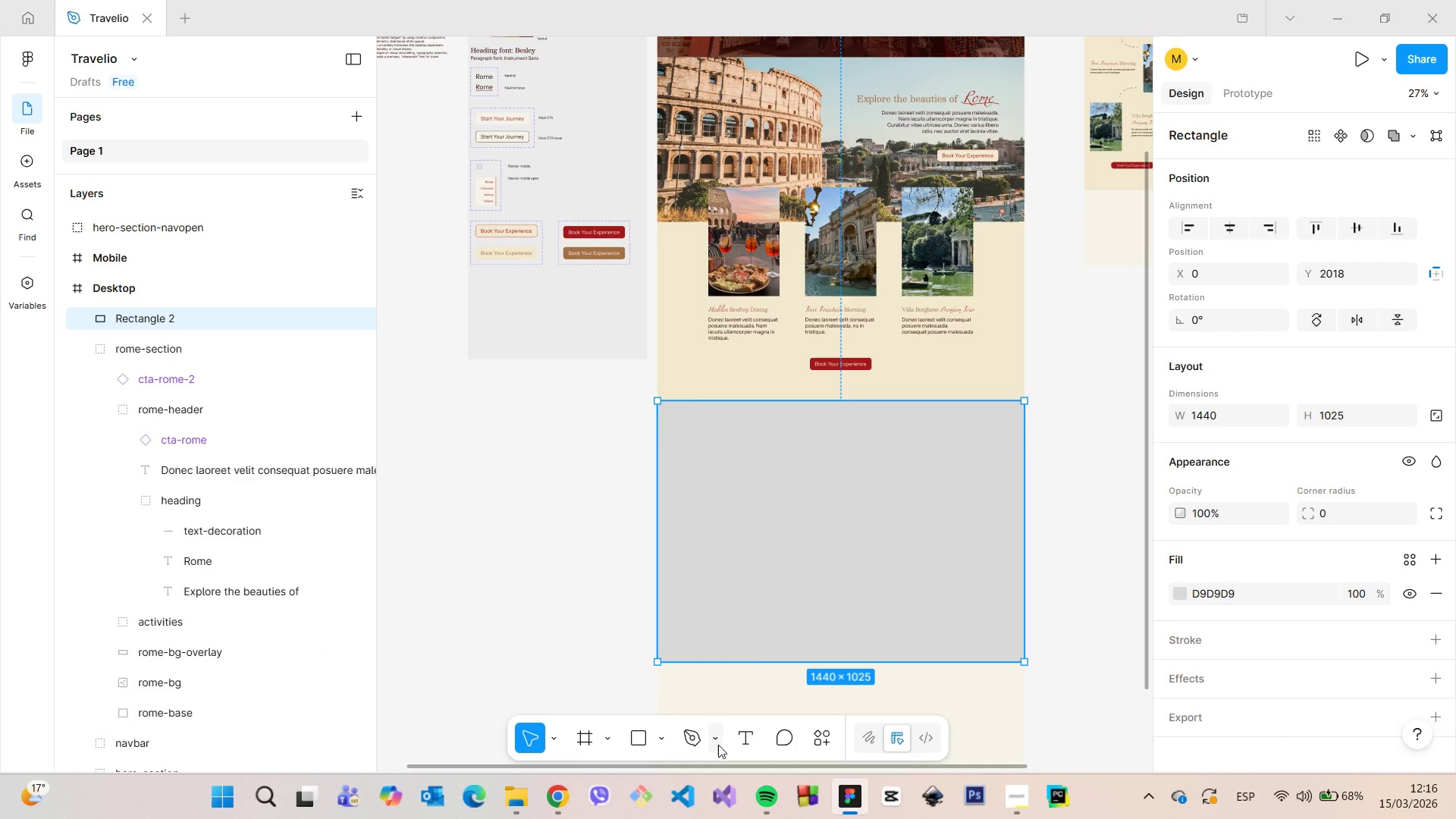 
left_click([749, 739])
 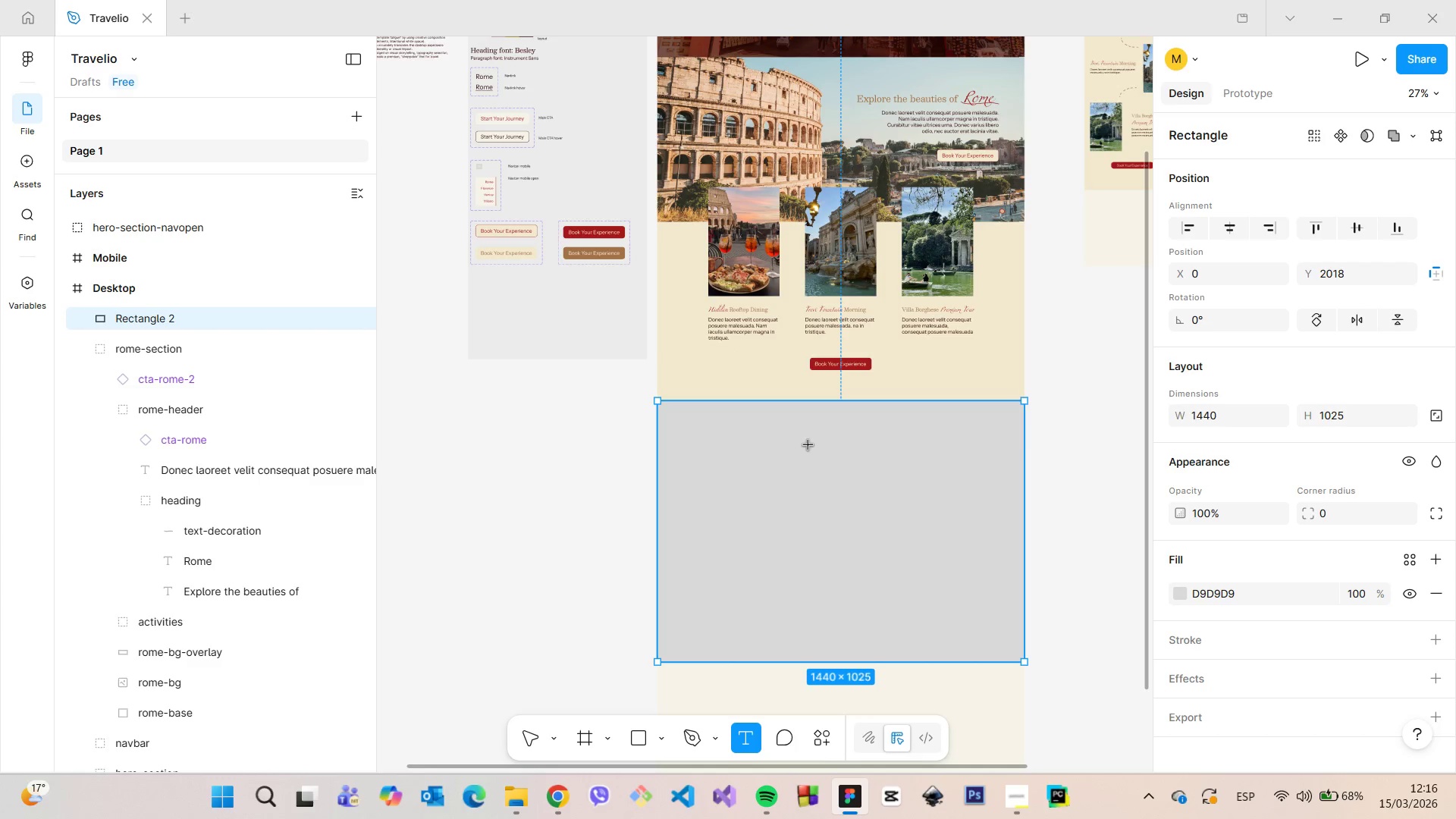 
left_click([808, 445])
 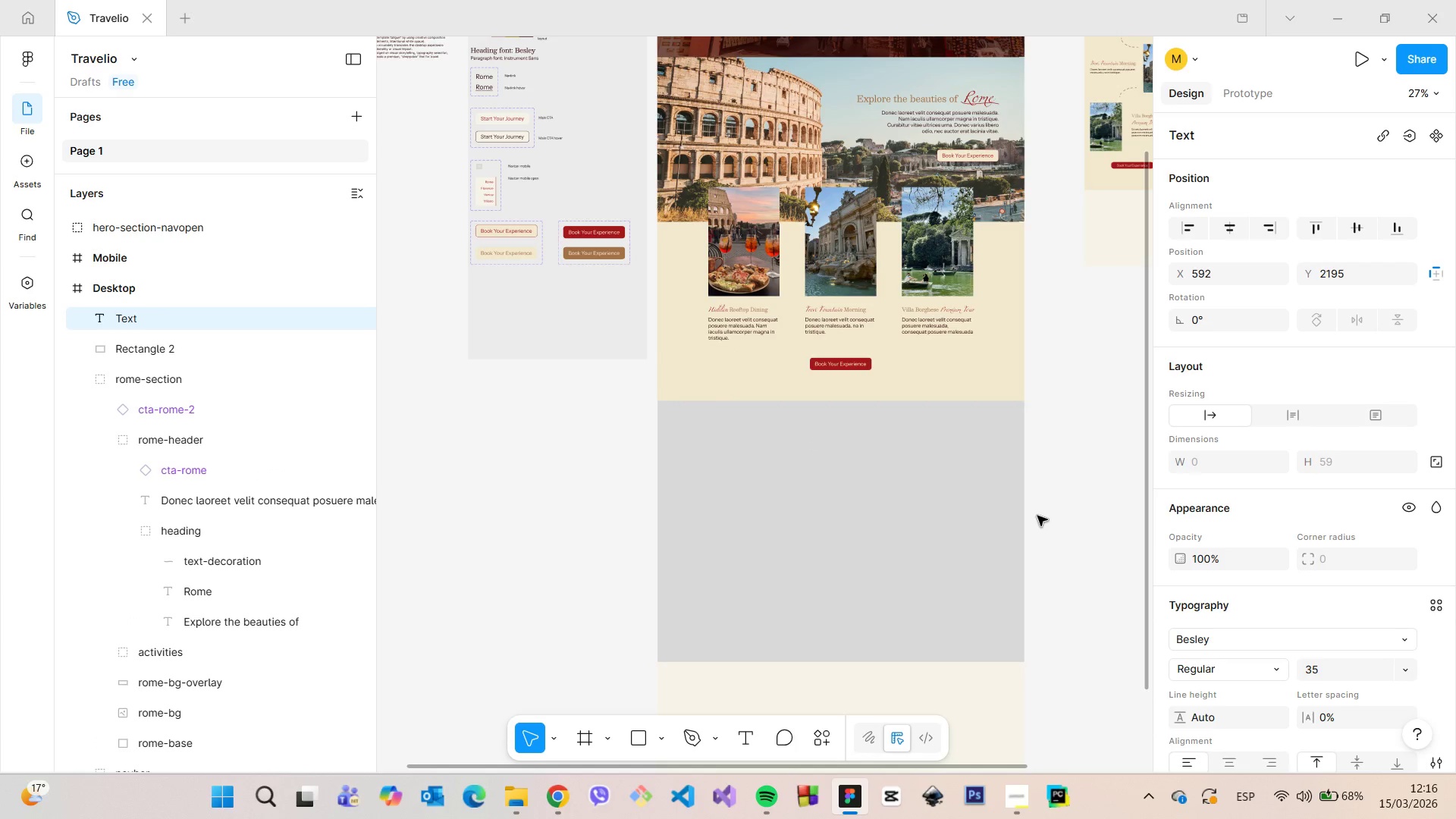 
type(Florence)
 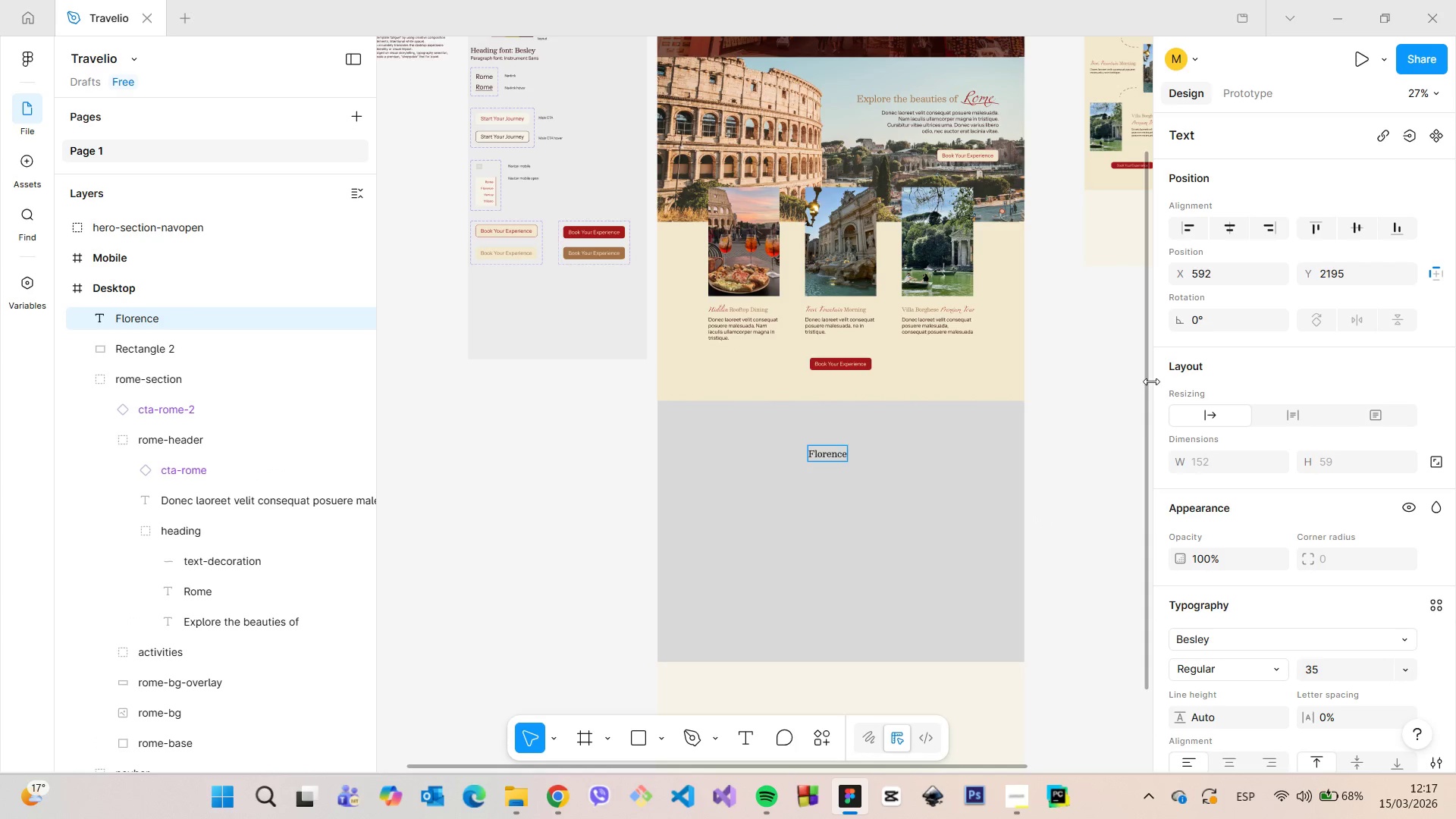 
left_click_drag(start_coordinate=[1147, 378], to_coordinate=[1147, 240])
 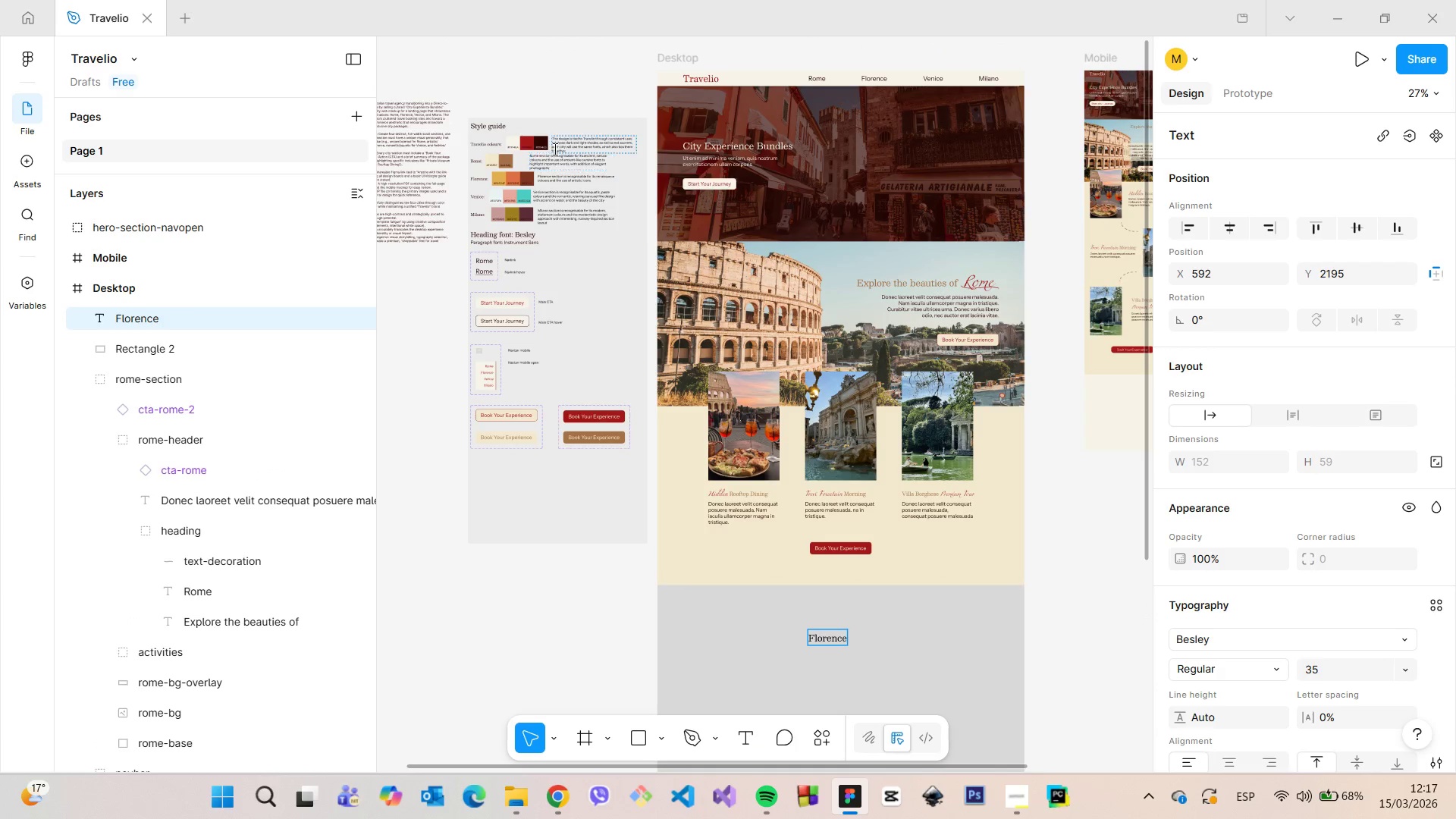 
scroll: coordinate [498, 131], scroll_direction: up, amount: 15.0
 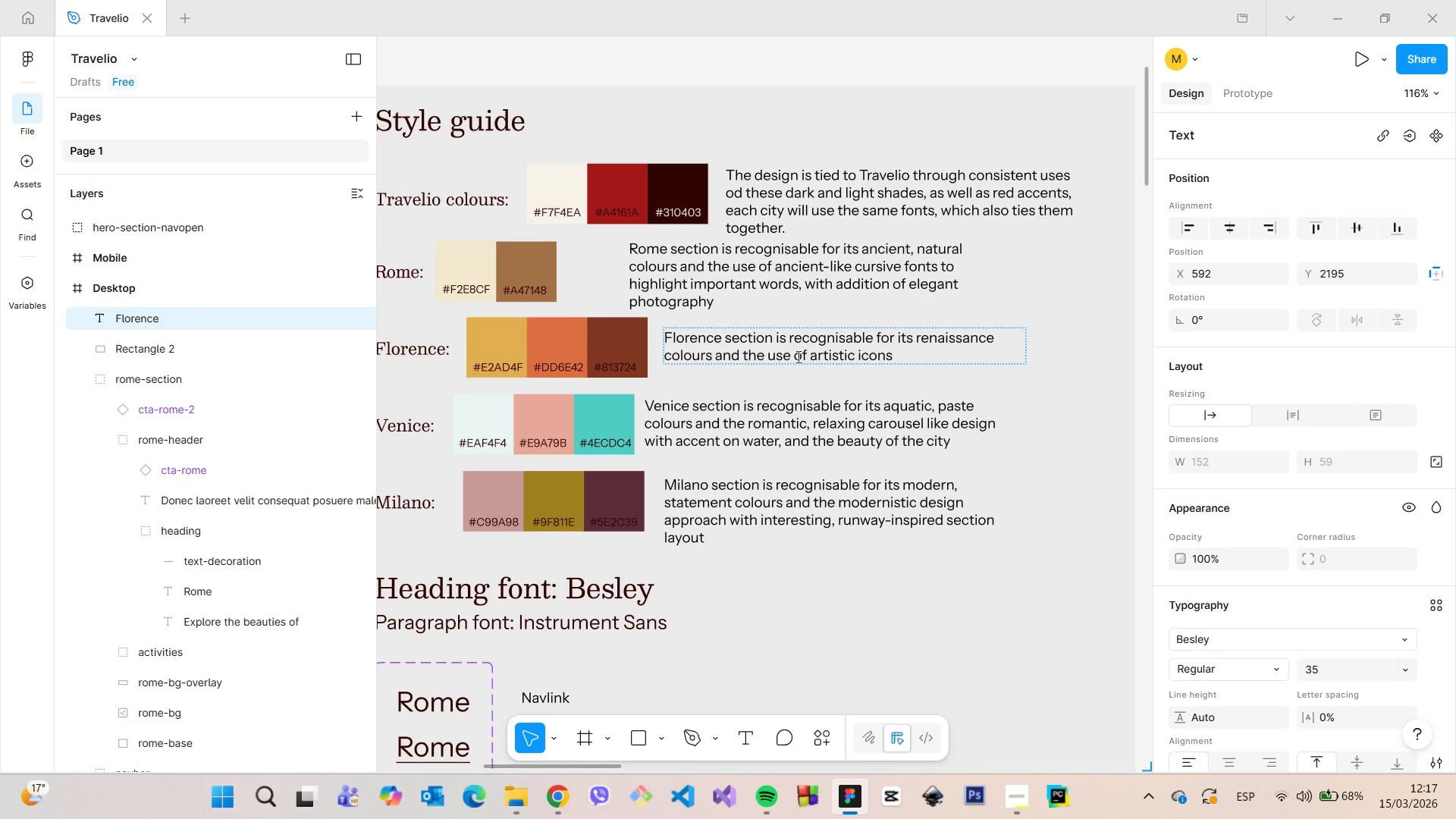 
wait(5.98)
 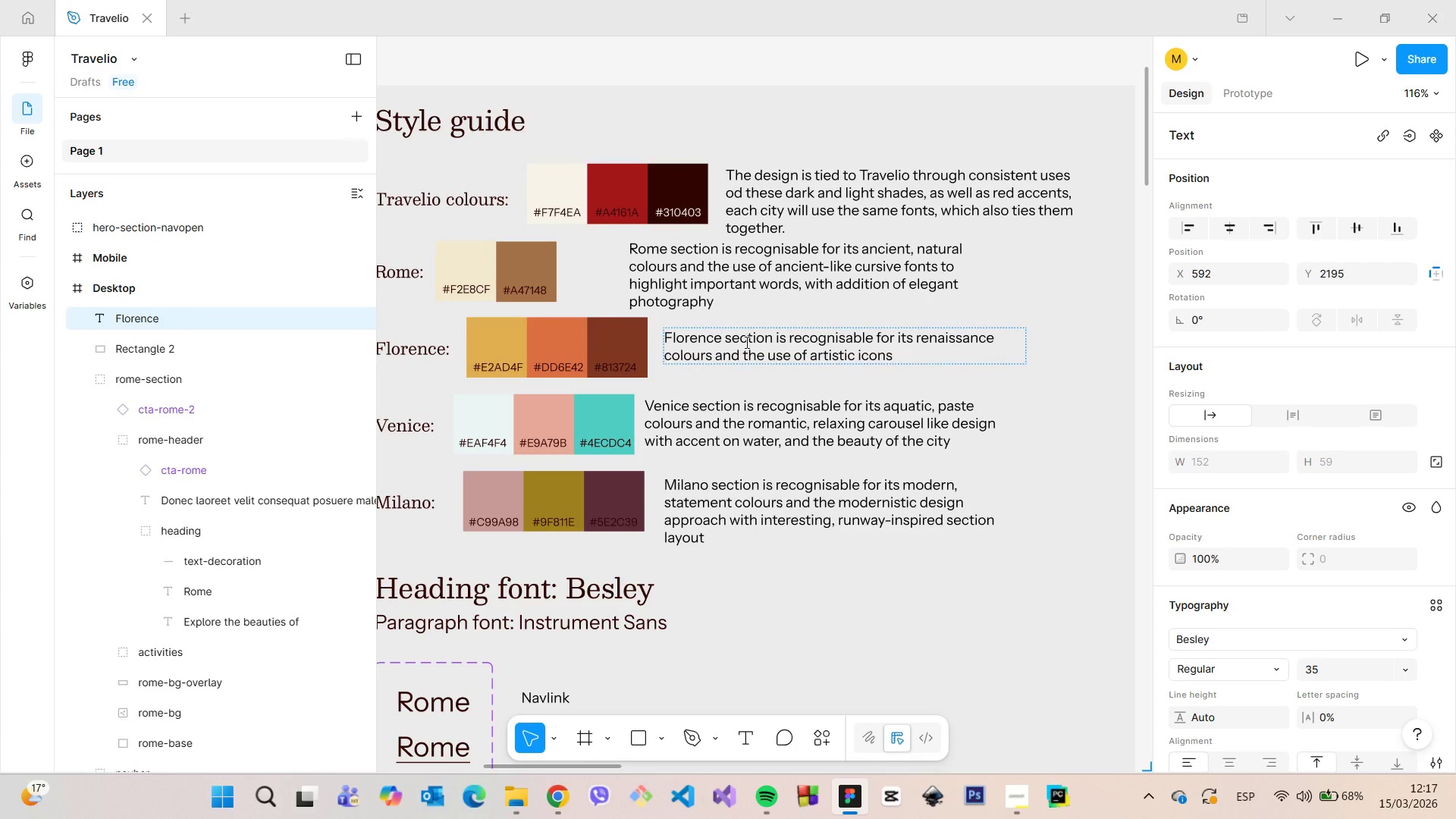 
scroll: coordinate [725, 359], scroll_direction: down, amount: 20.0
 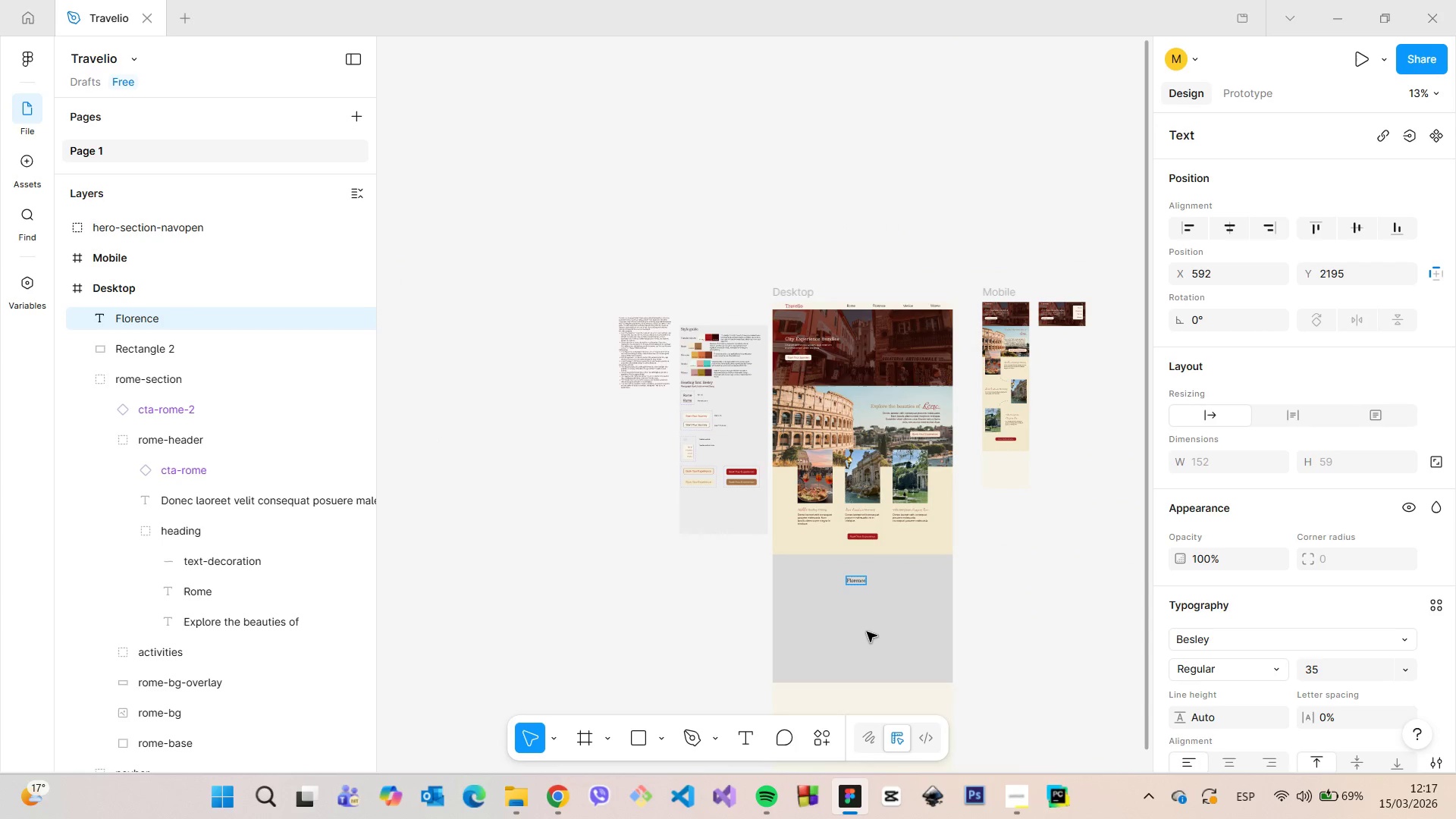 
scroll: coordinate [893, 614], scroll_direction: up, amount: 7.0
 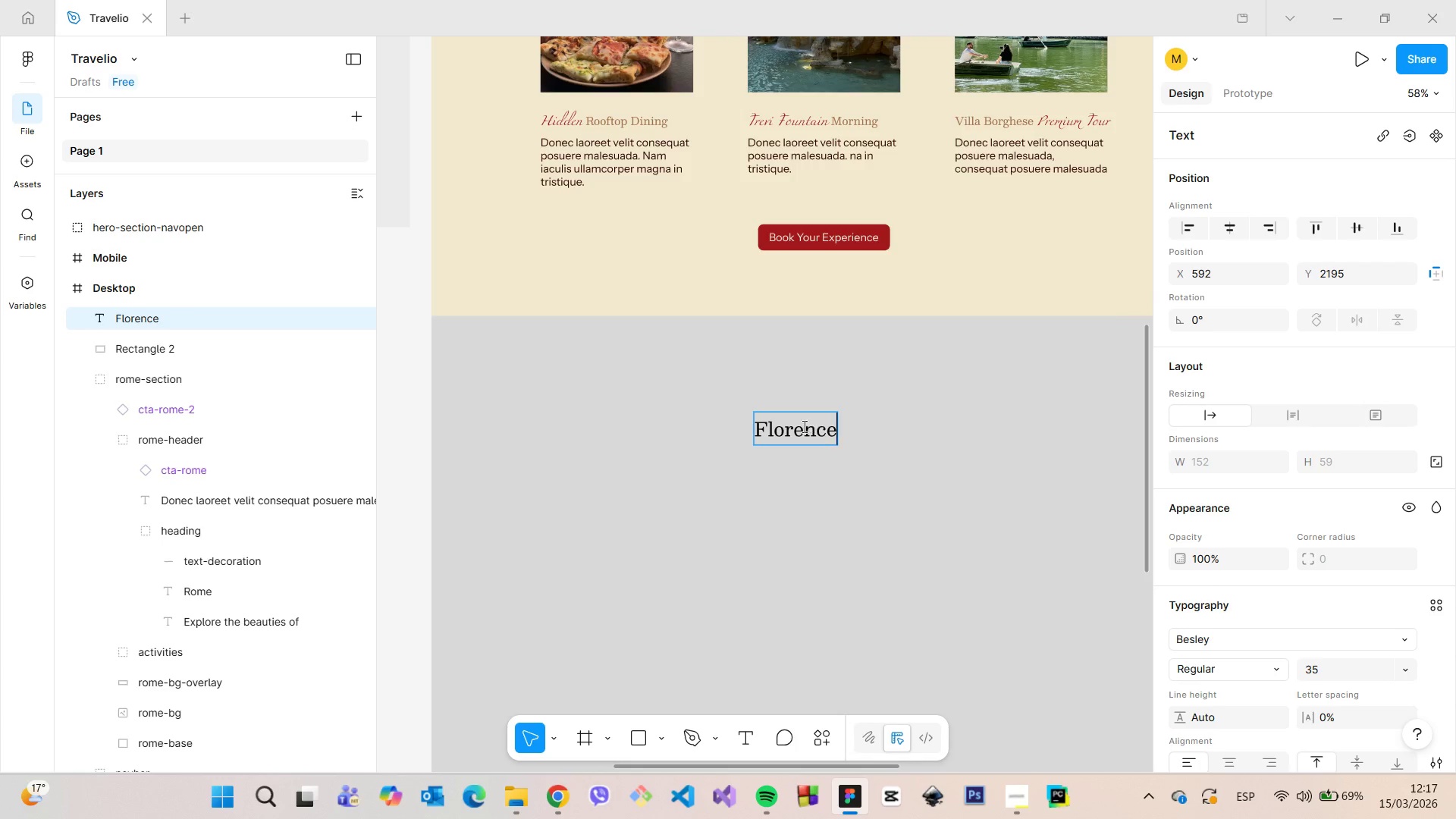 
left_click([745, 428])
 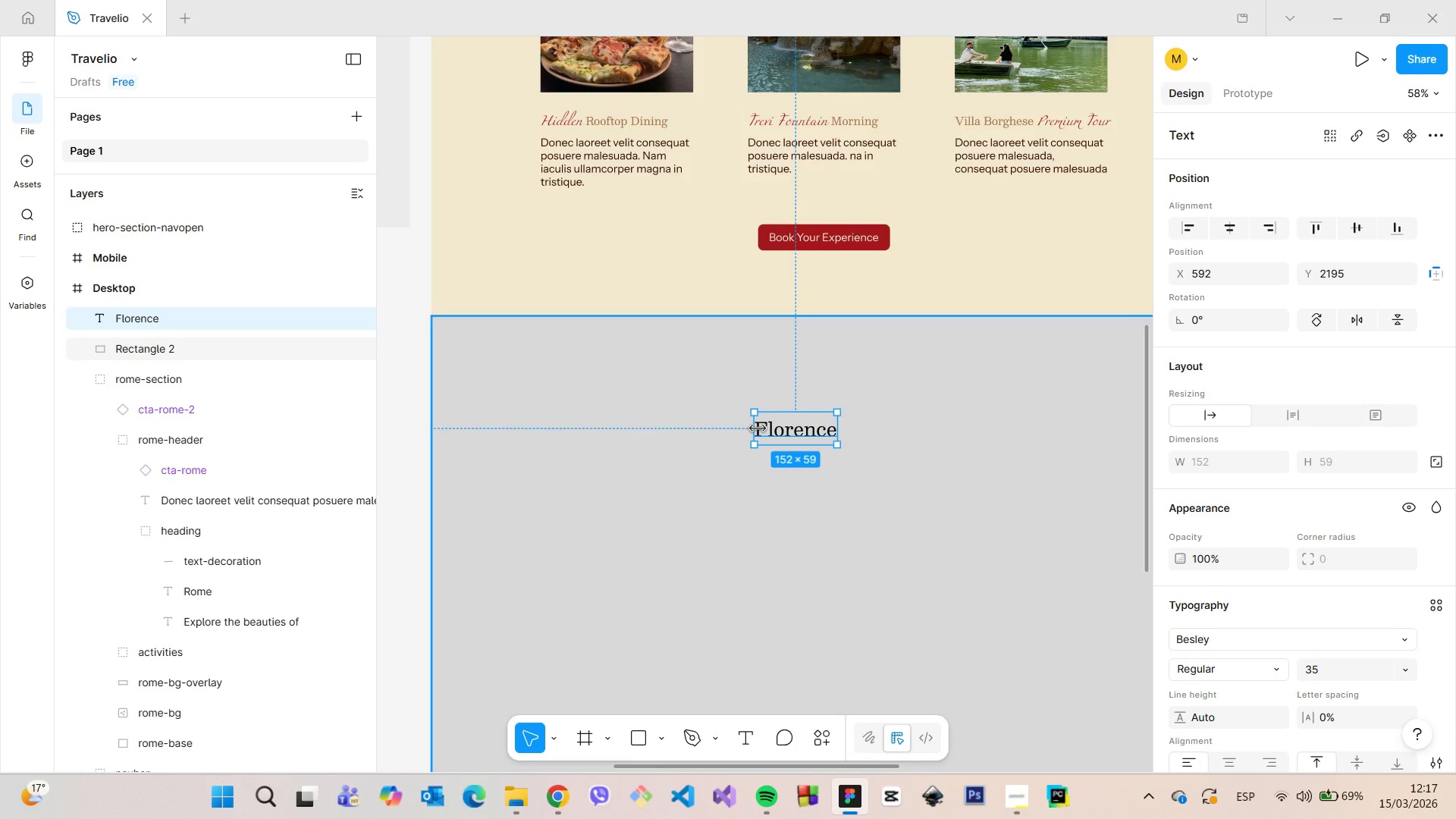 
left_click([760, 428])
 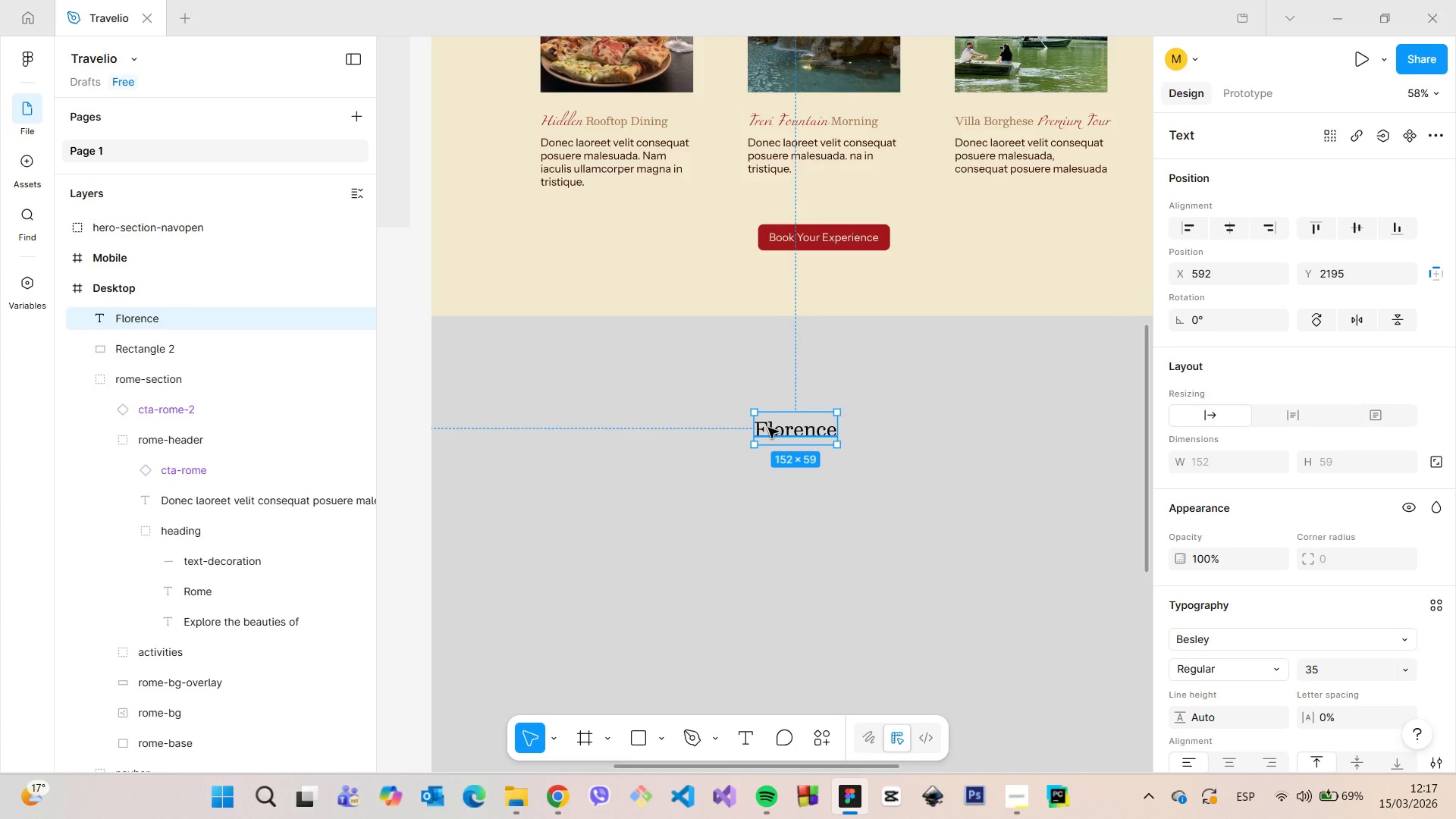 
double_click([768, 428])
 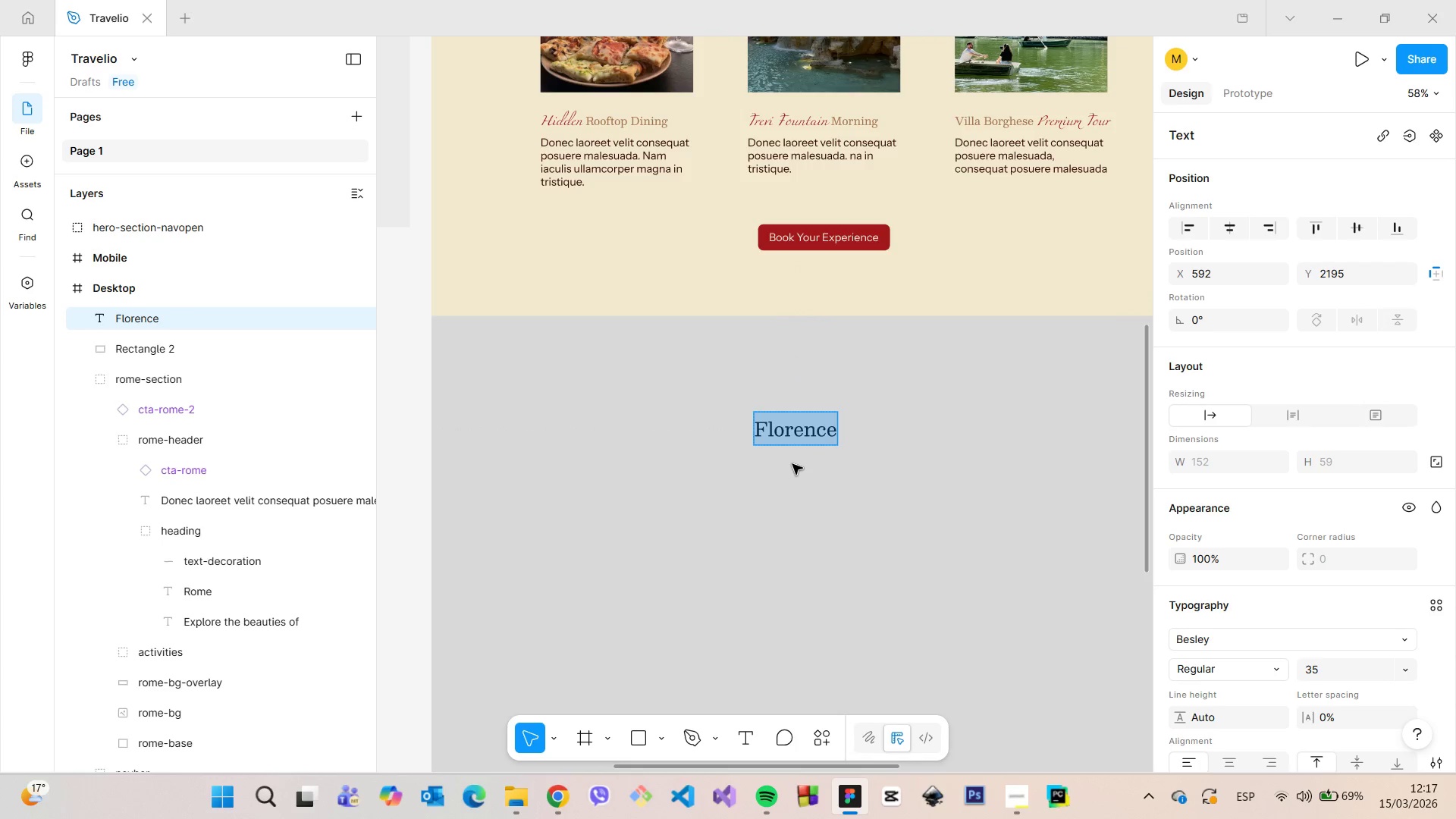 
double_click([792, 464])
 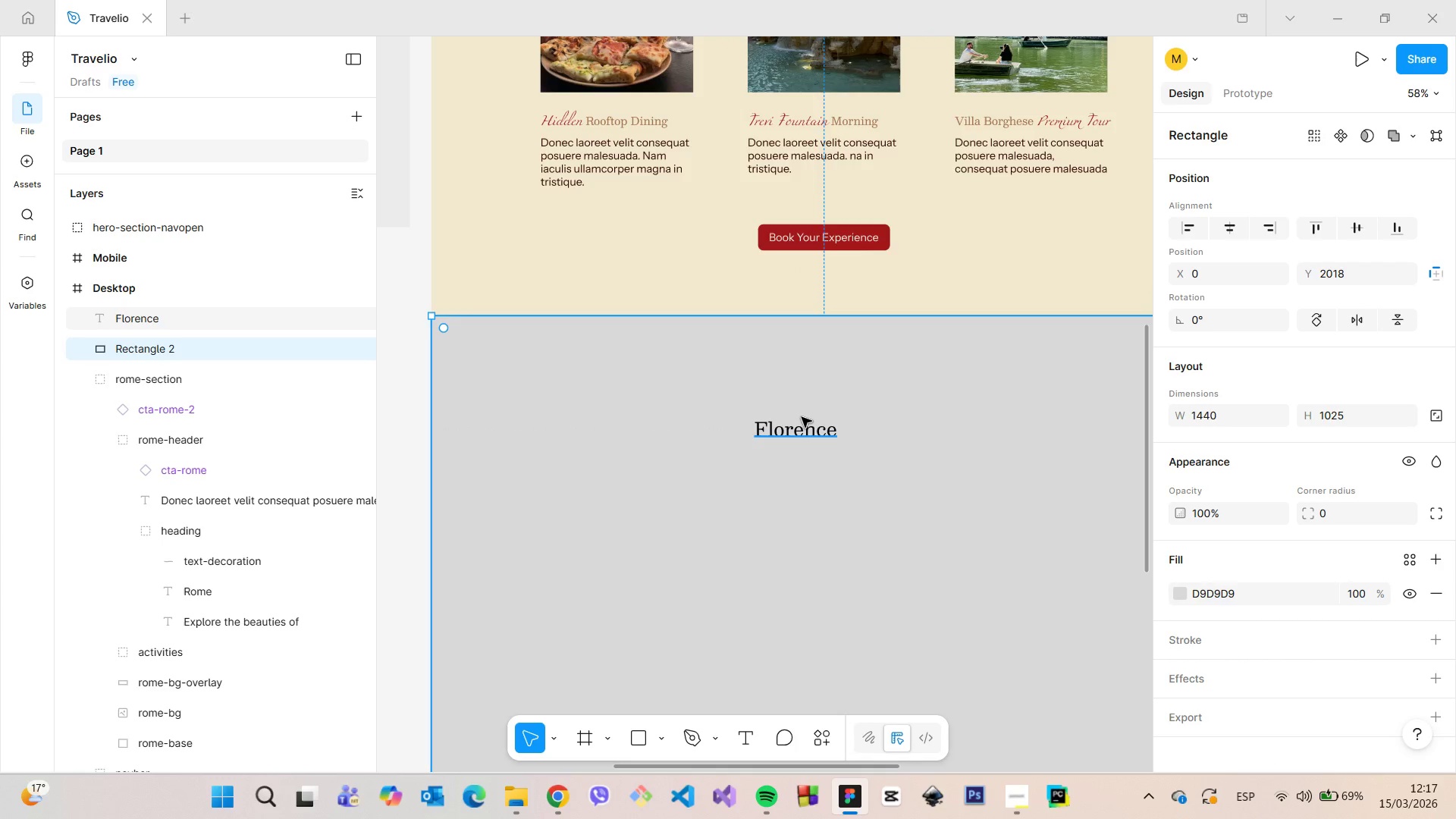 
left_click([802, 422])
 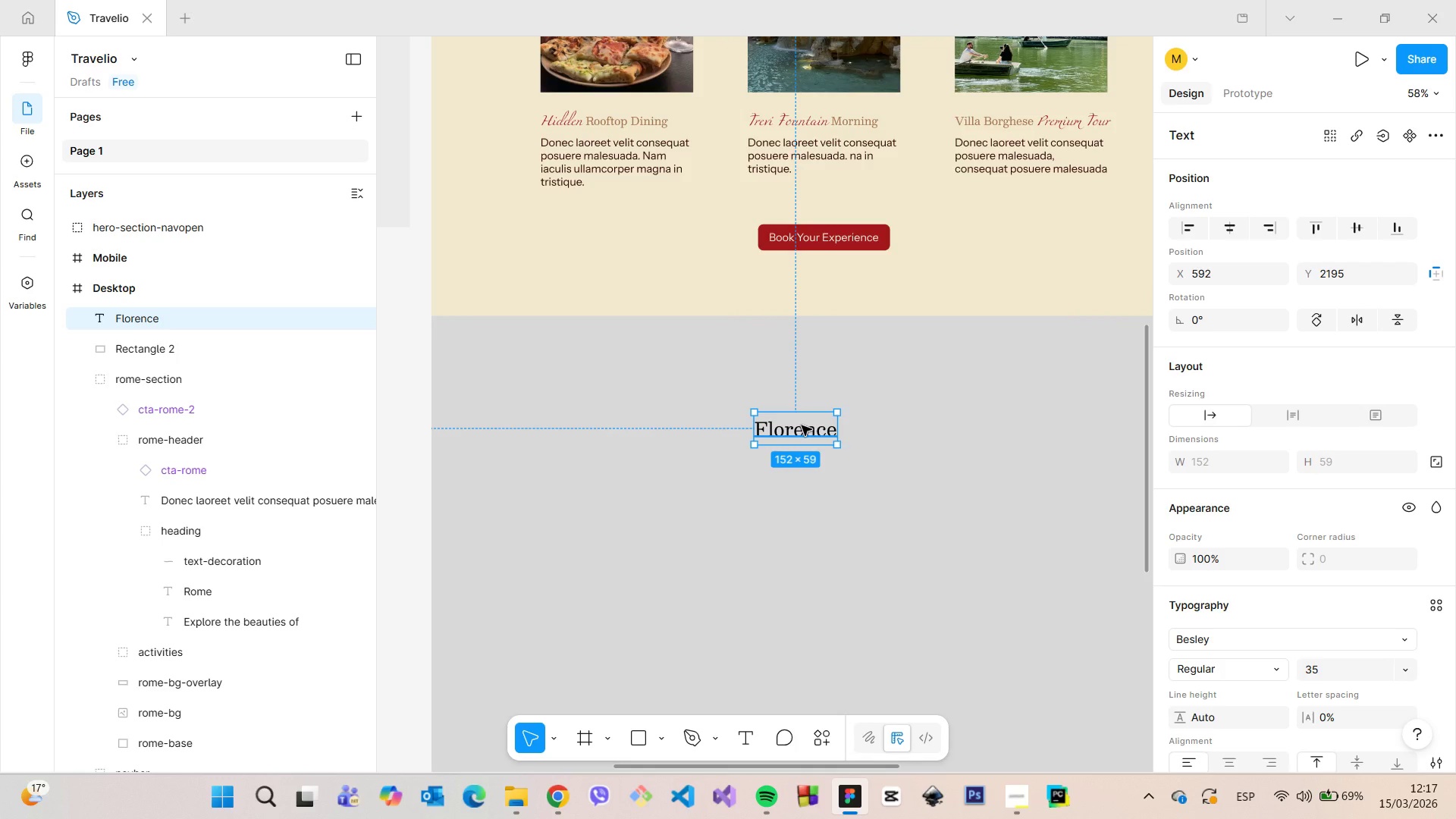 
hold_key(key=AltLeft, duration=1.14)
left_click_drag(start_coordinate=[802, 425], to_coordinate=[800, 476])
 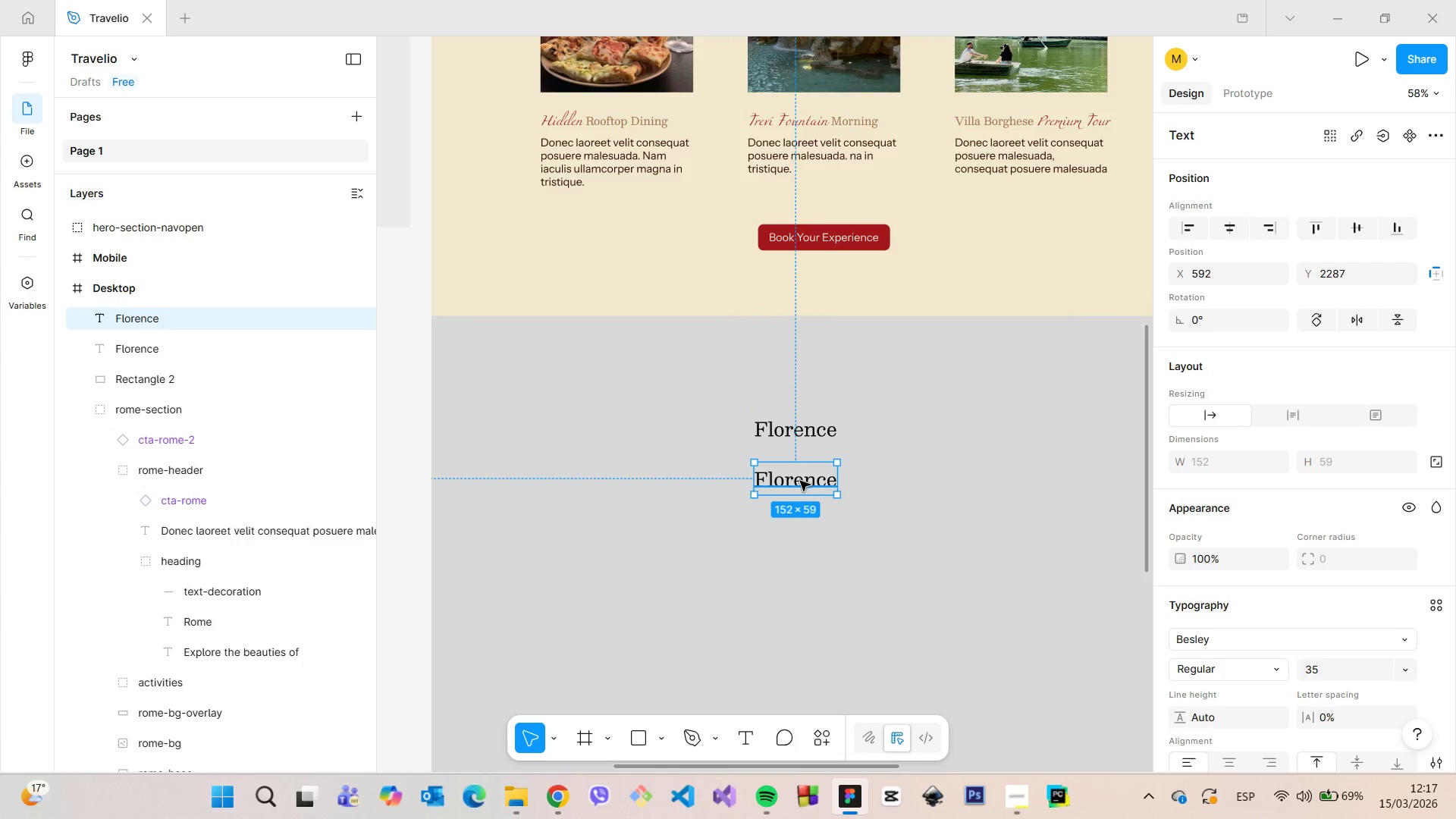 
double_click([800, 481])
 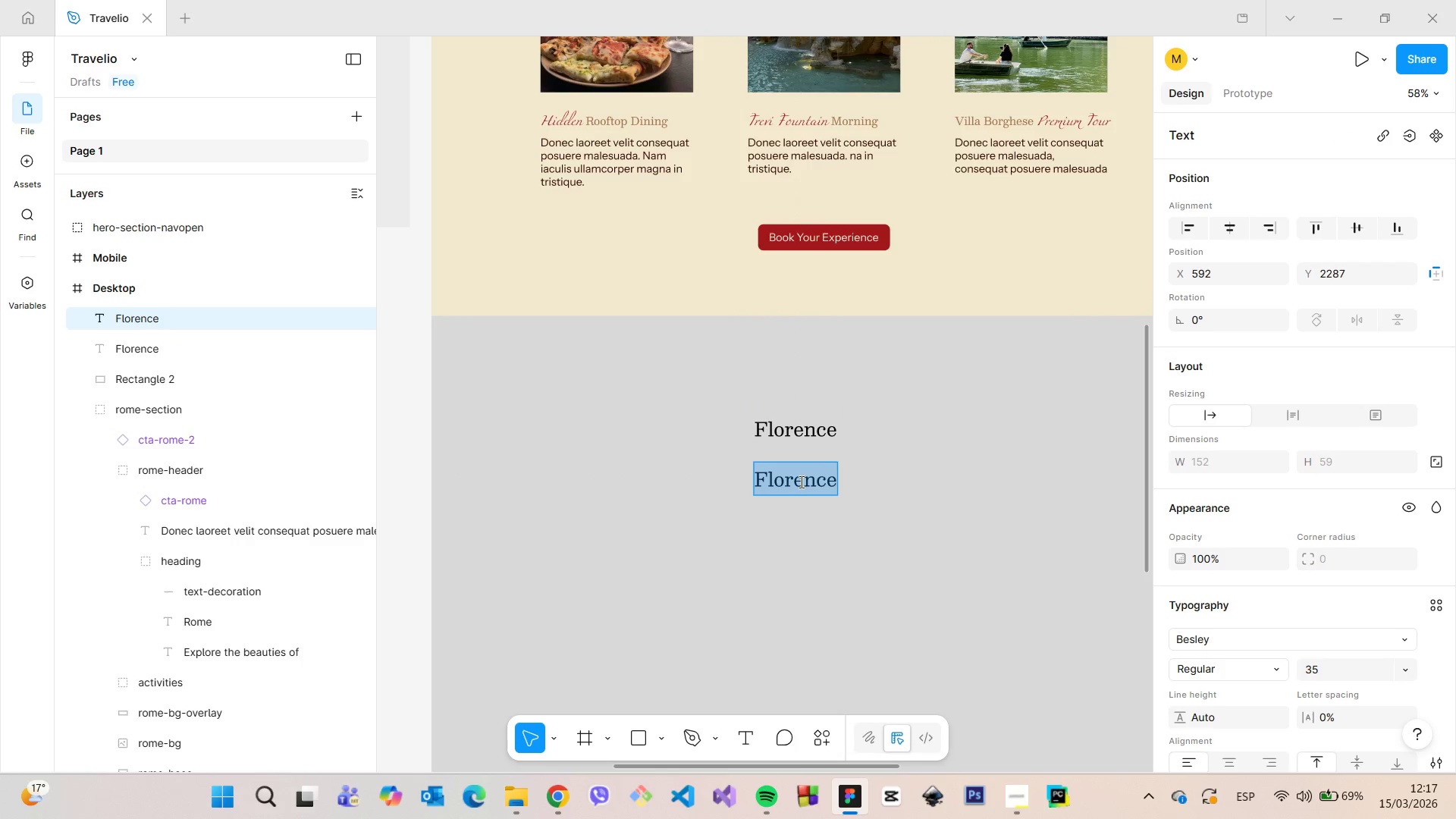 
type(Discover the city of)
 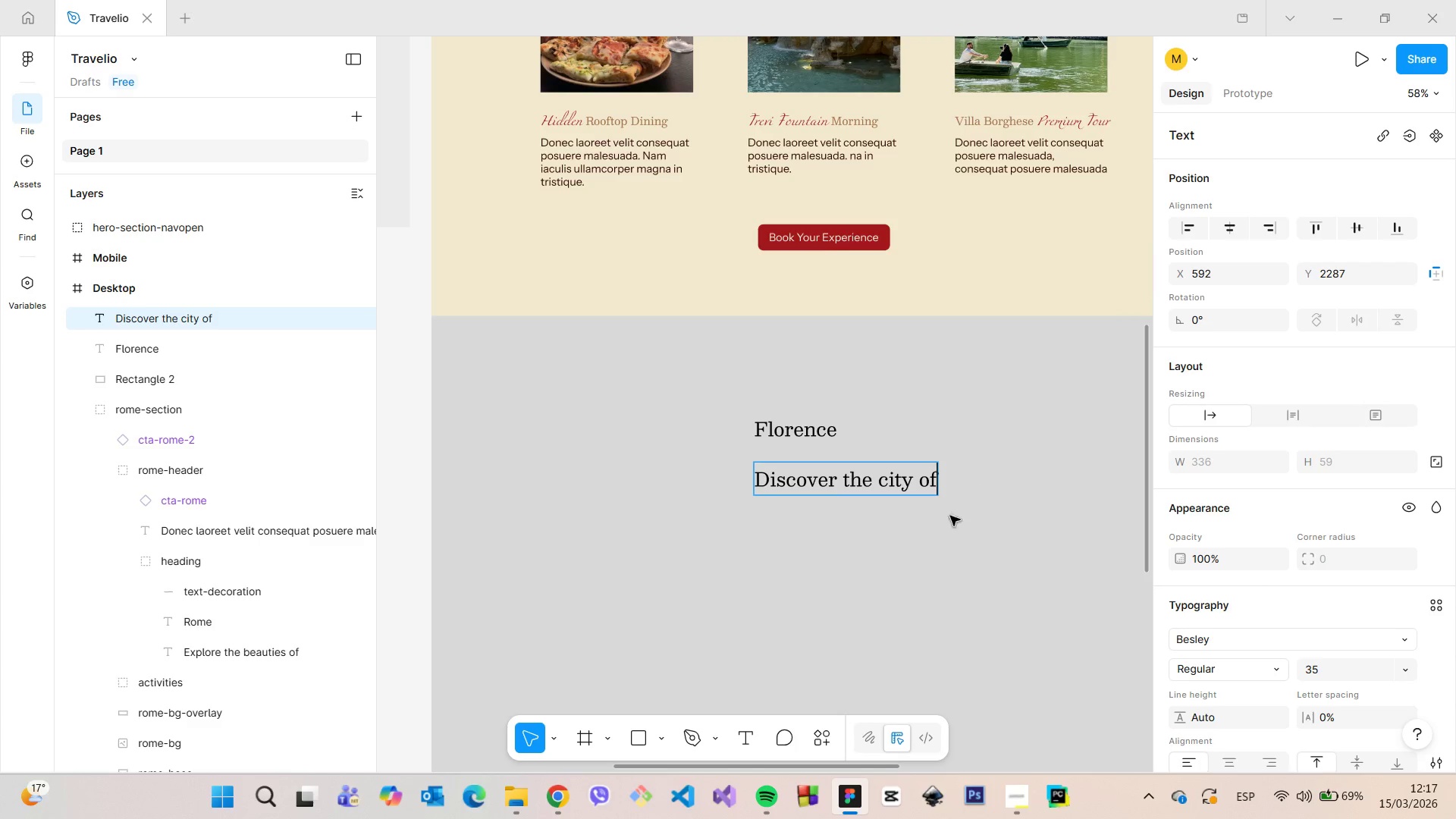 
scroll: coordinate [930, 543], scroll_direction: down, amount: 6.0
 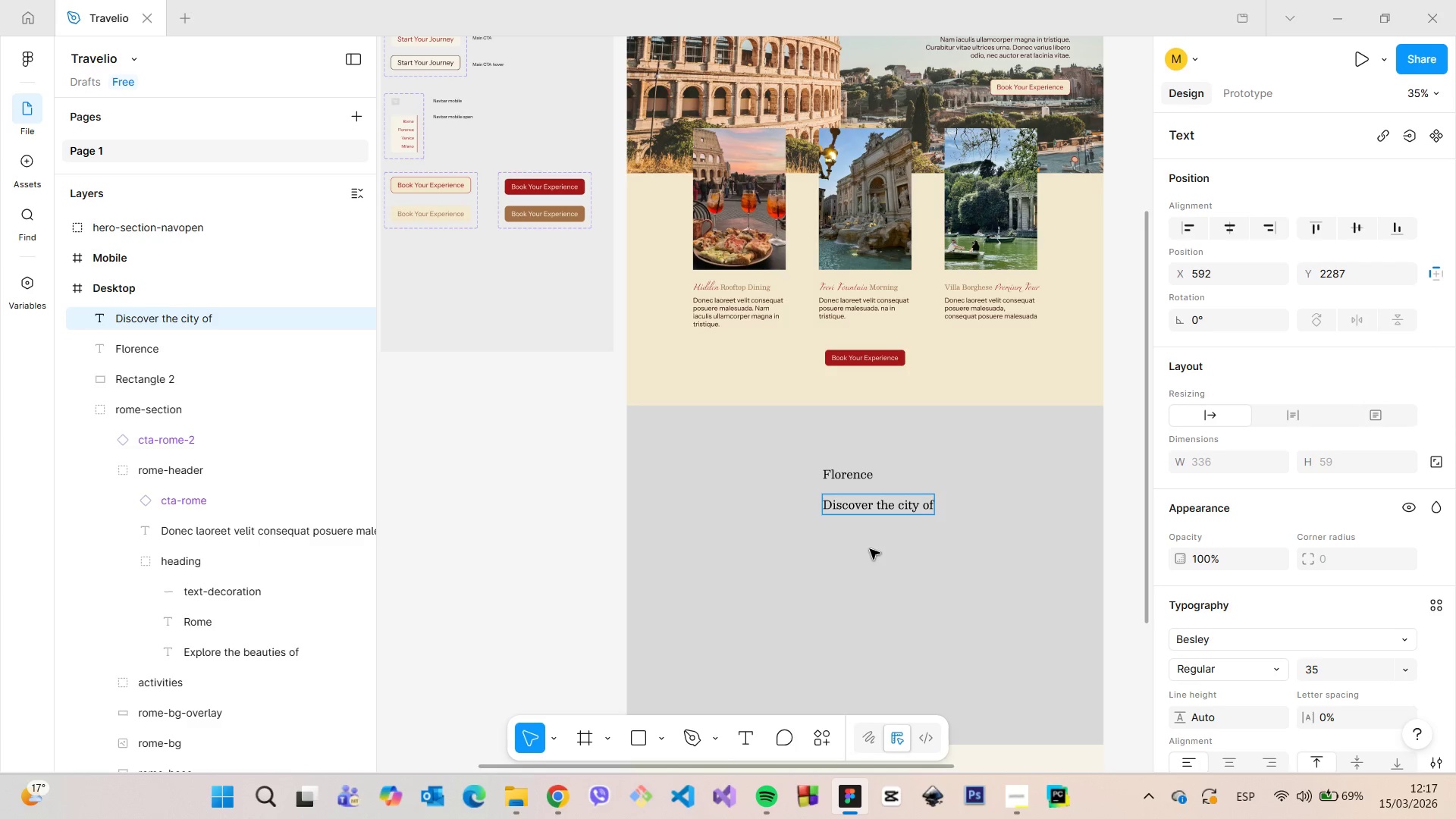 
wait(6.21)
 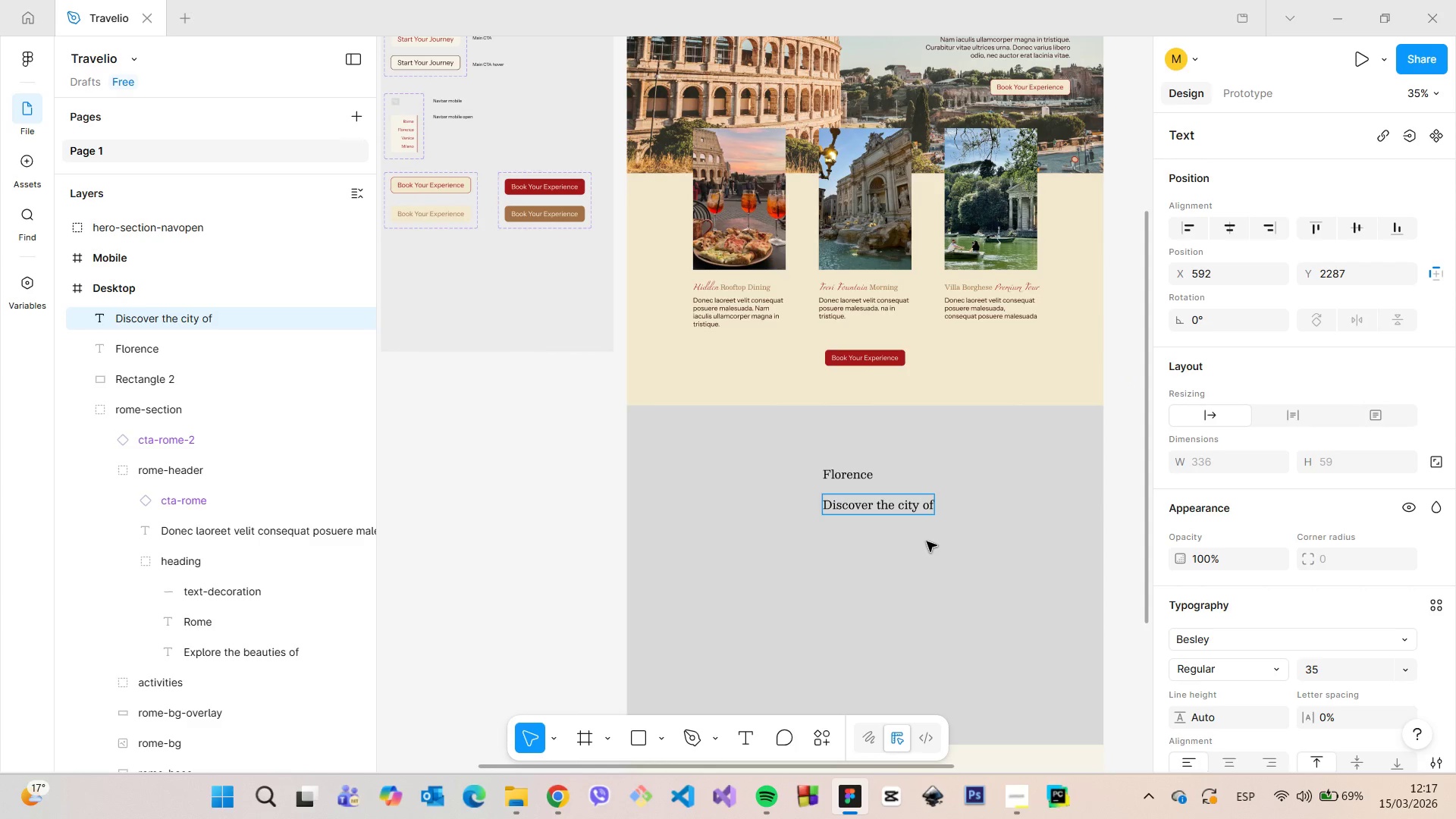 
left_click_drag(start_coordinate=[1144, 387], to_coordinate=[1149, 345])
 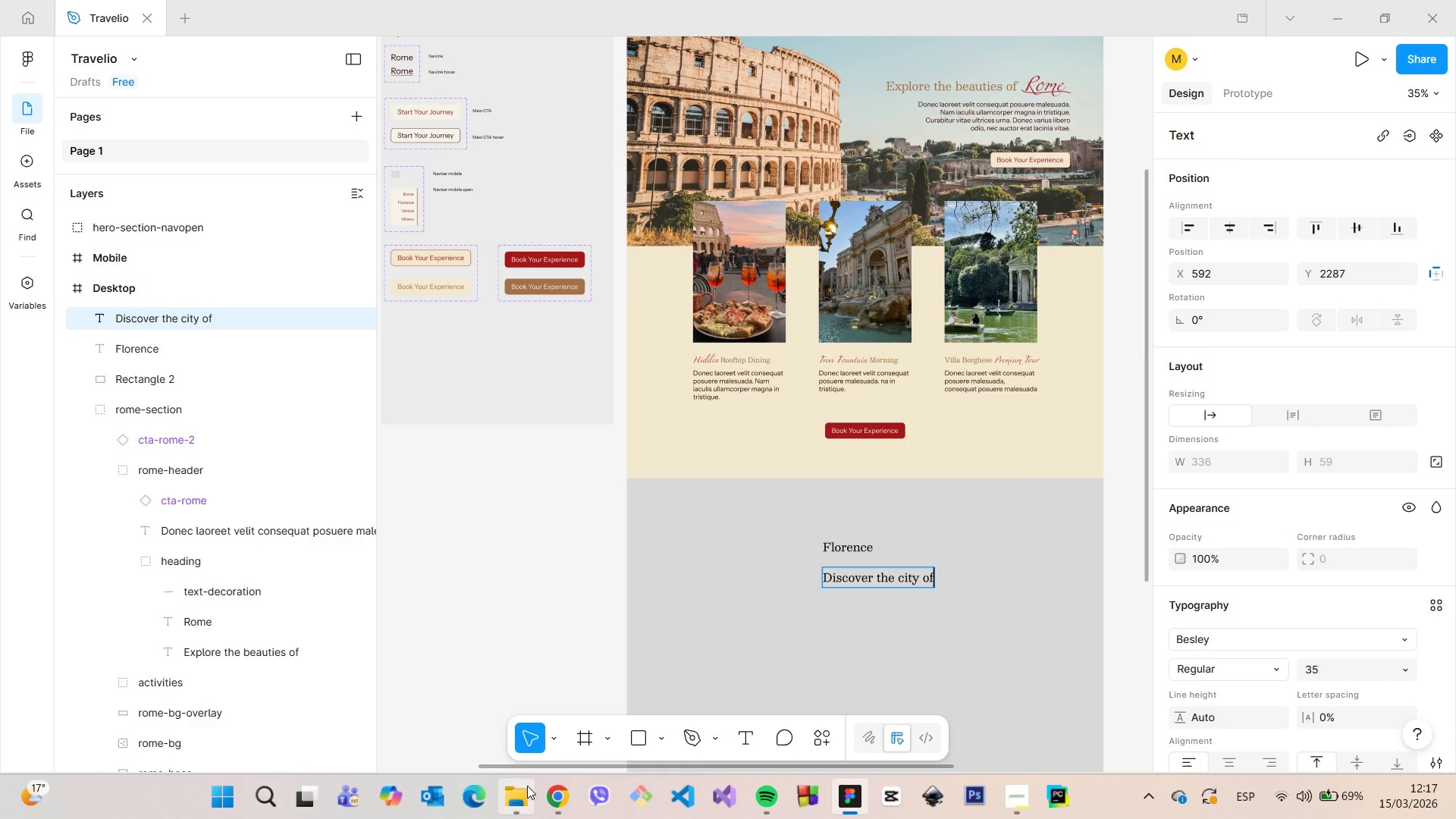 
left_click([567, 792])
 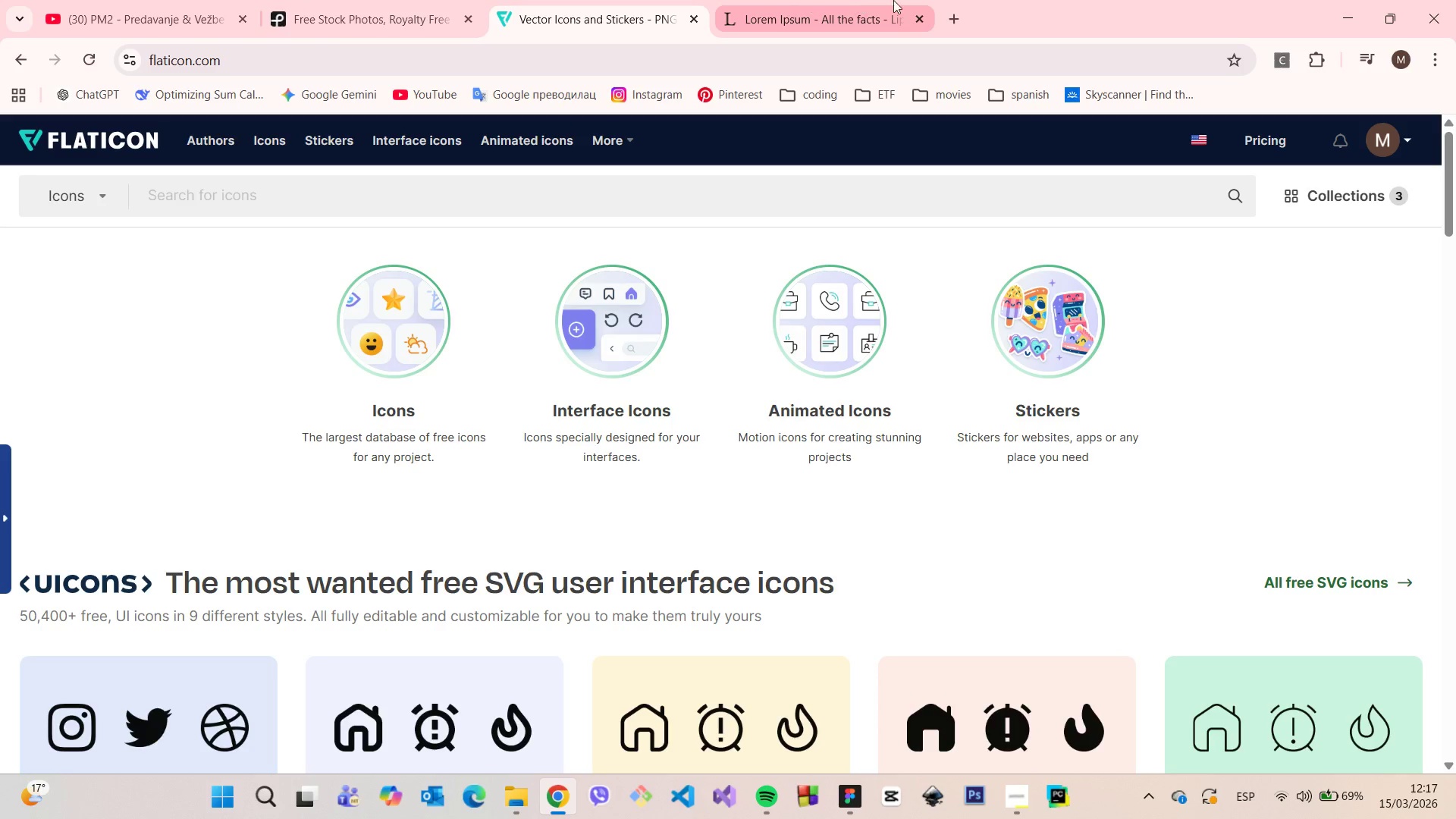 
left_click([959, 0])
 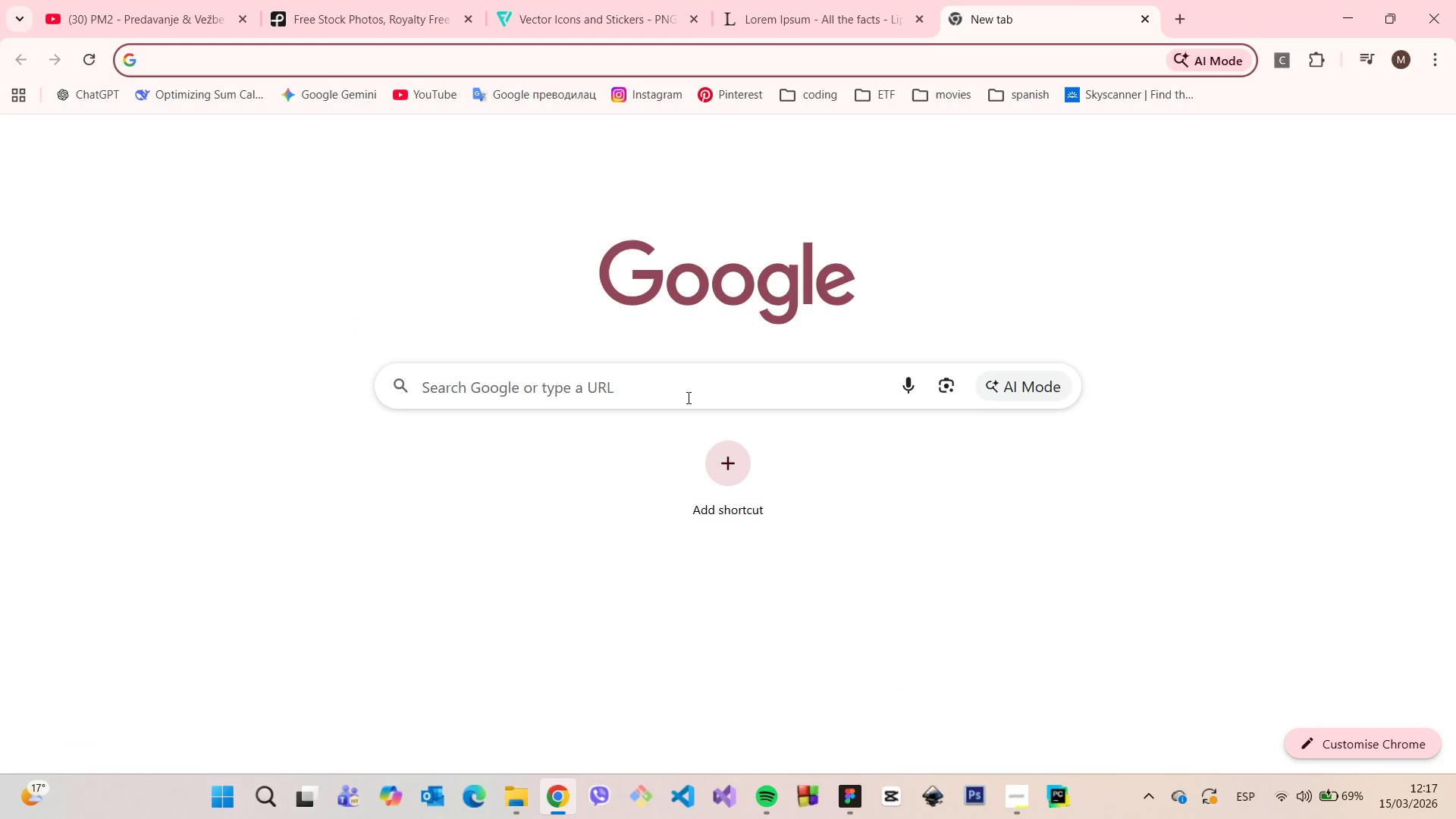 
left_click([679, 383])
 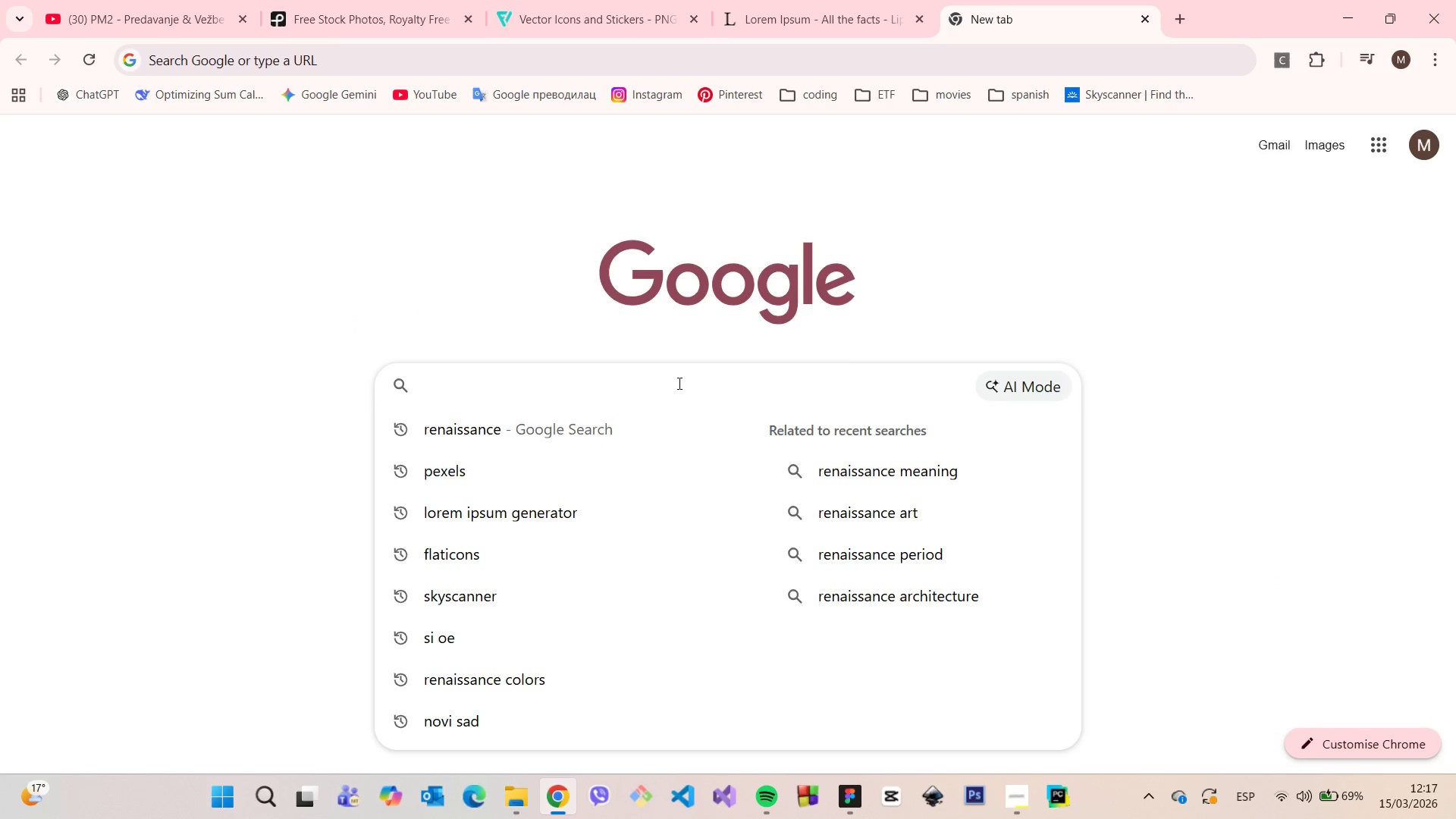 
type(florence travel)
 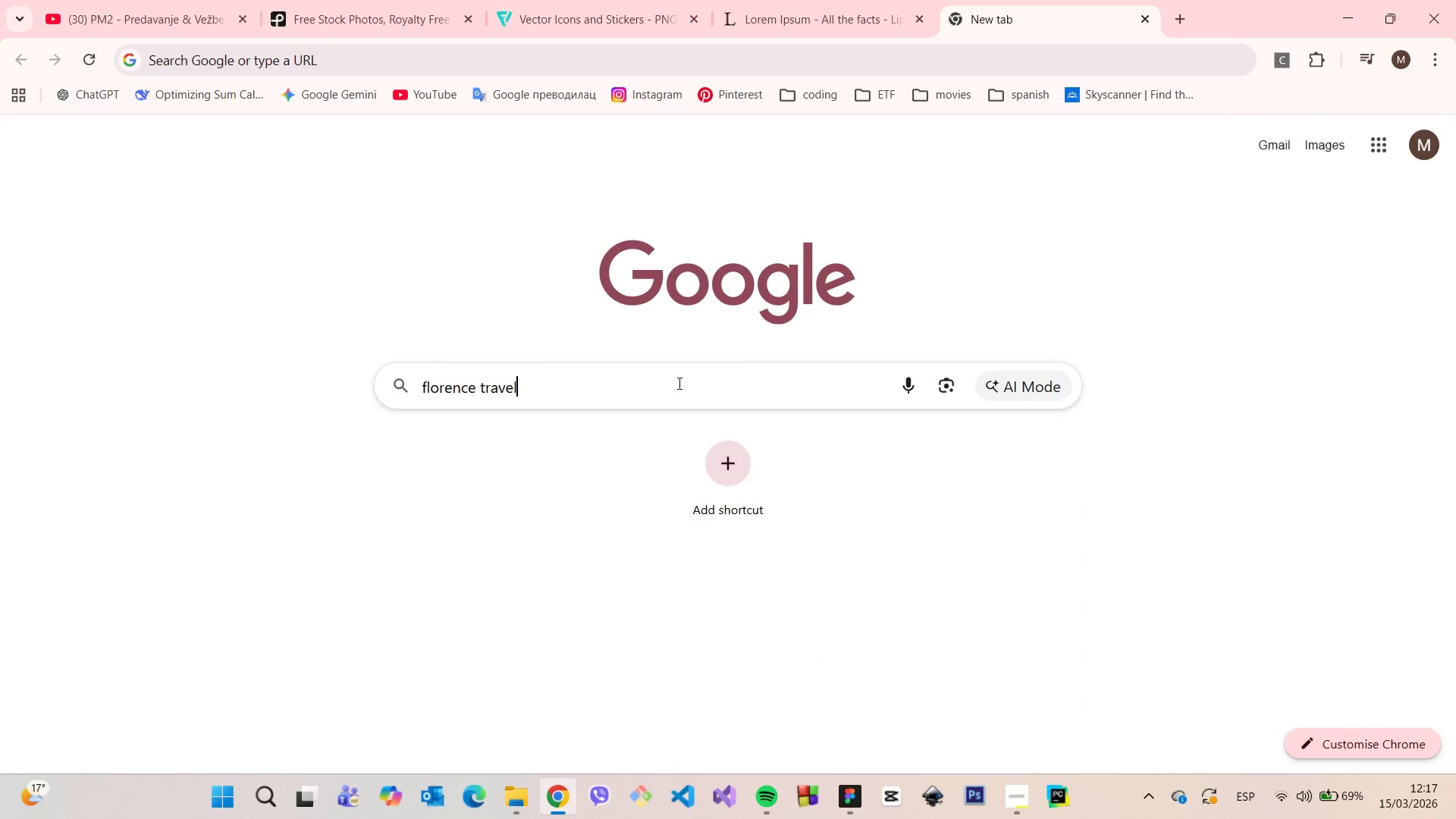 
key(Enter)
 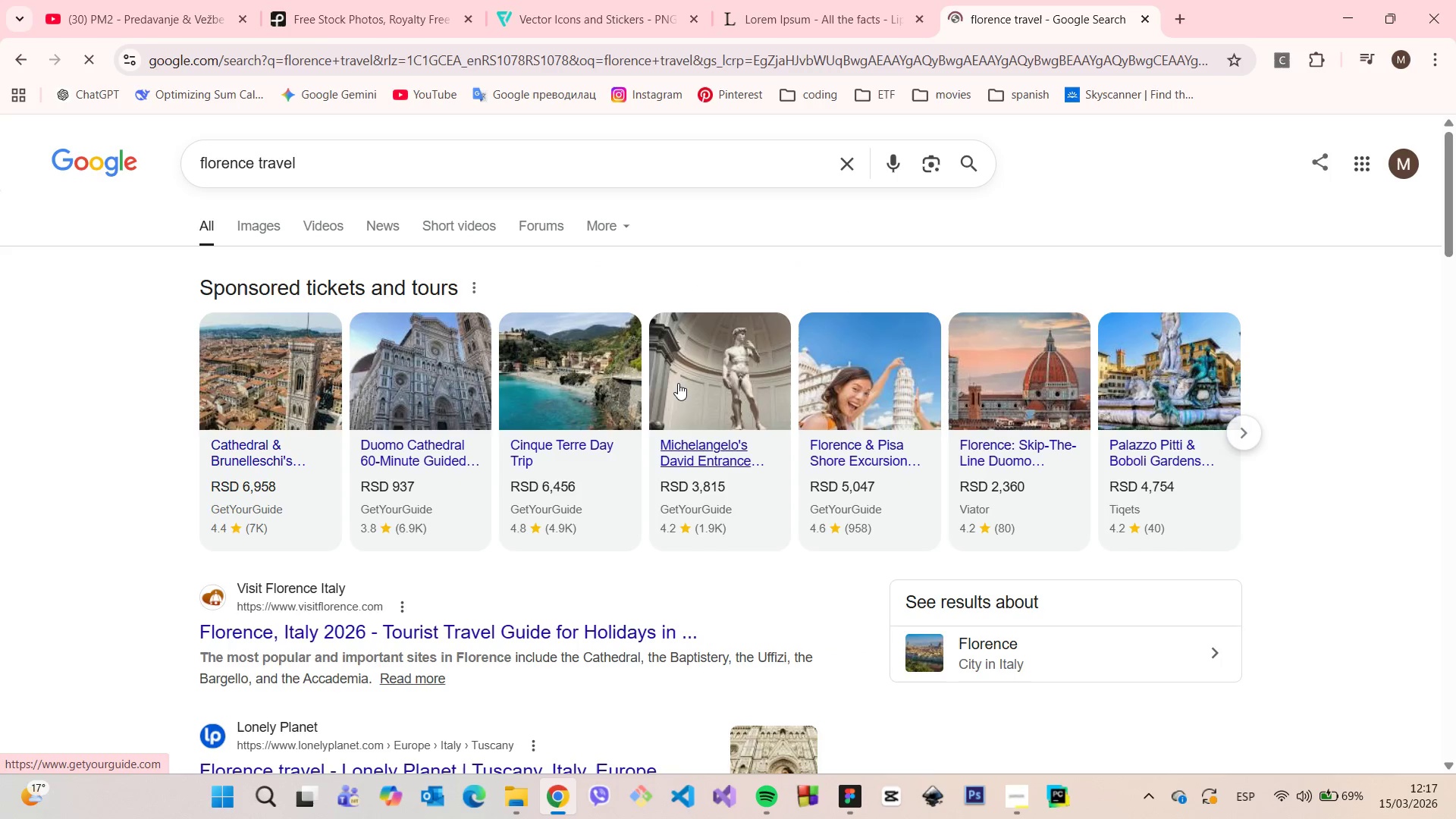 
scroll: coordinate [635, 612], scroll_direction: down, amount: 10.0
 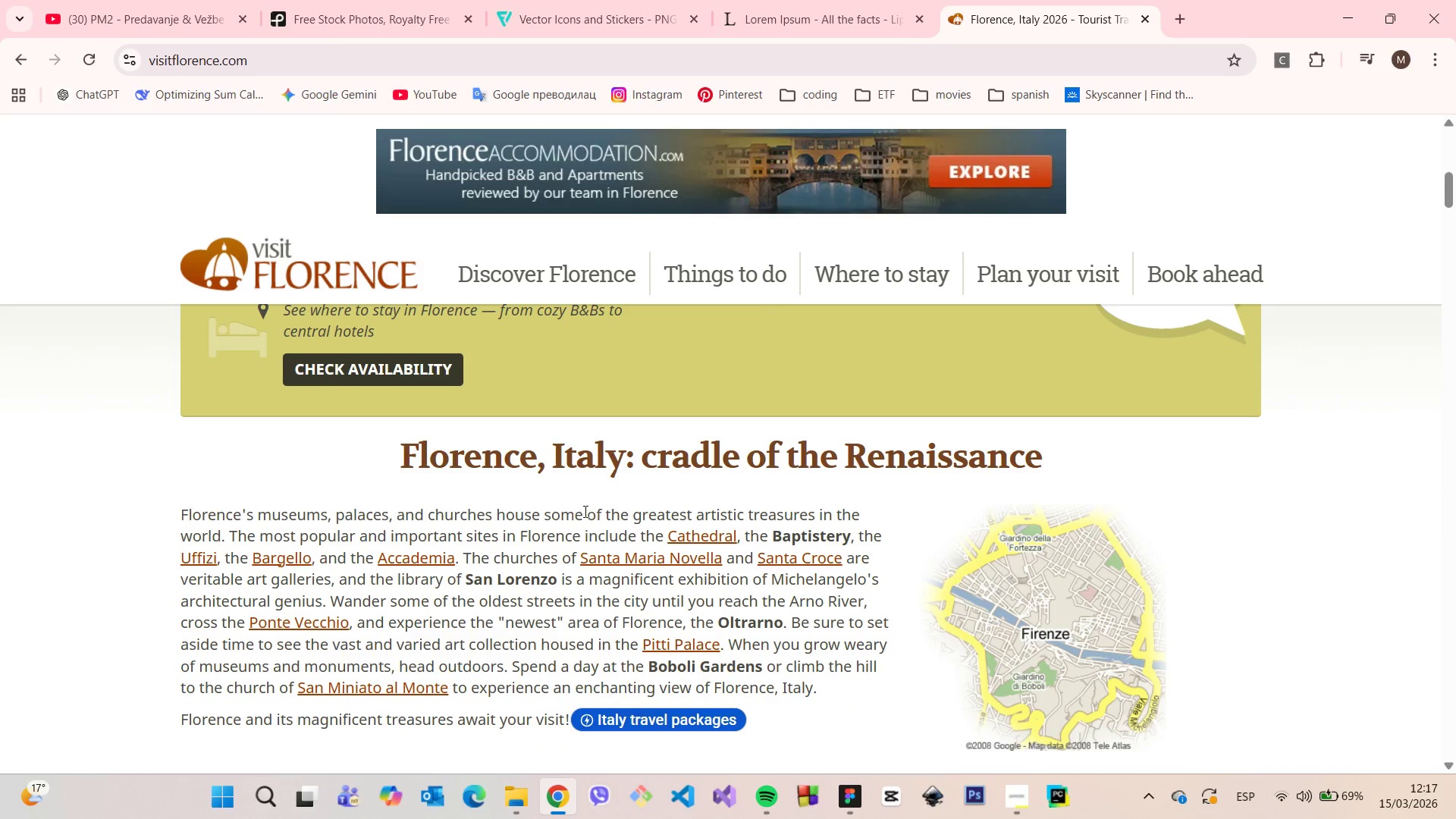 
left_click_drag(start_coordinate=[582, 511], to_coordinate=[587, 511])
 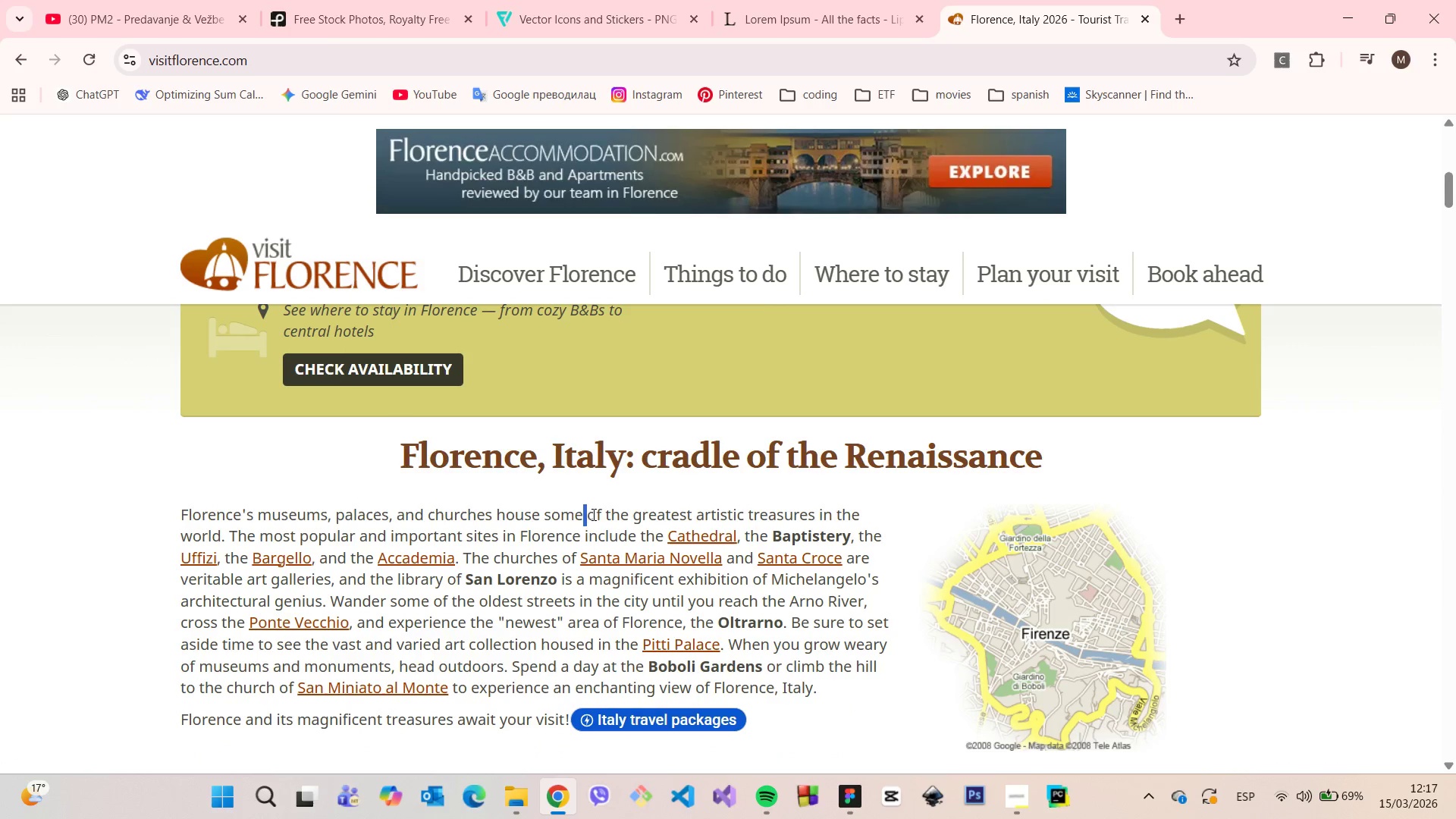 
left_click([592, 514])
 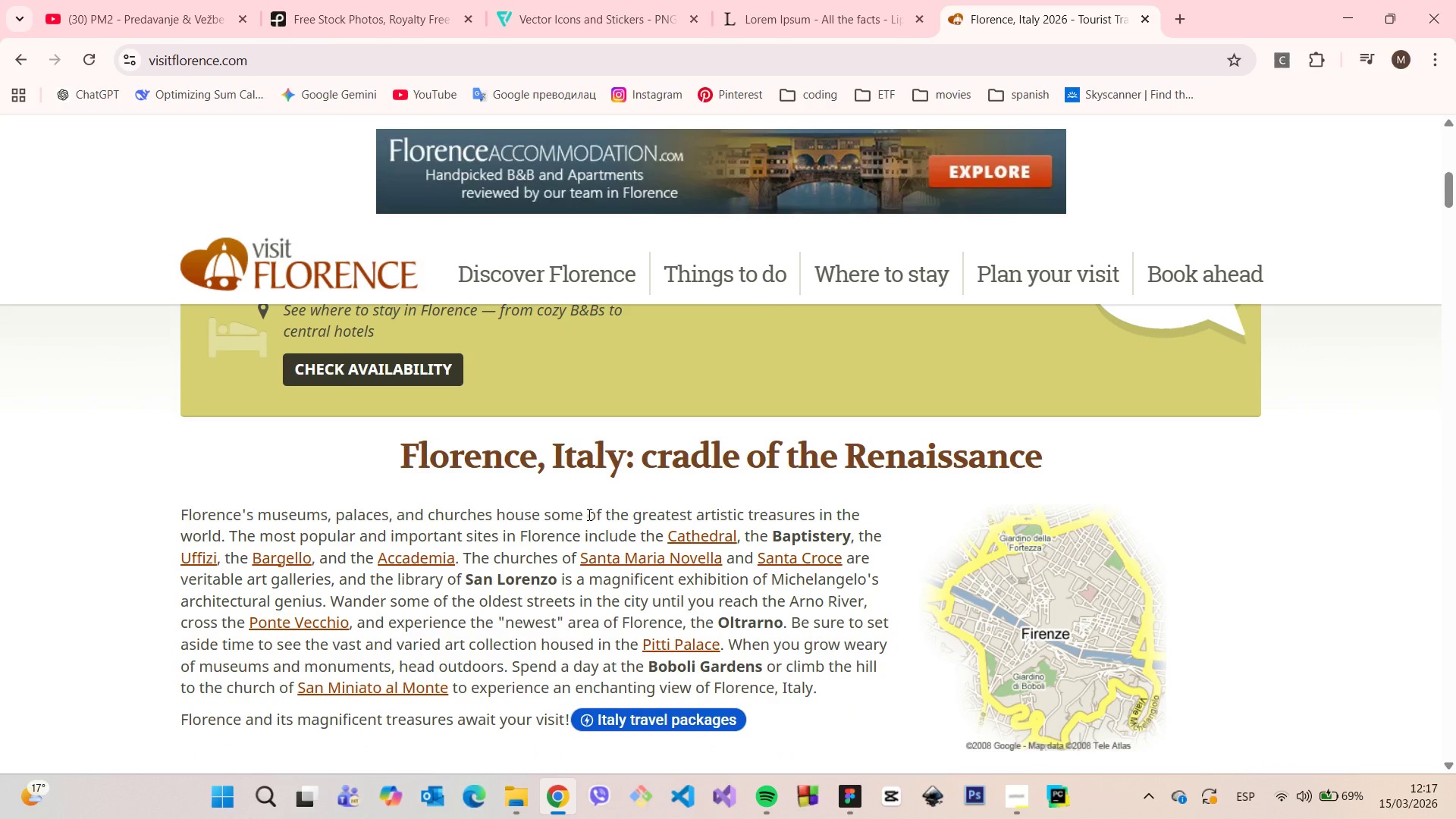 
left_click_drag(start_coordinate=[588, 514], to_coordinate=[813, 508])
 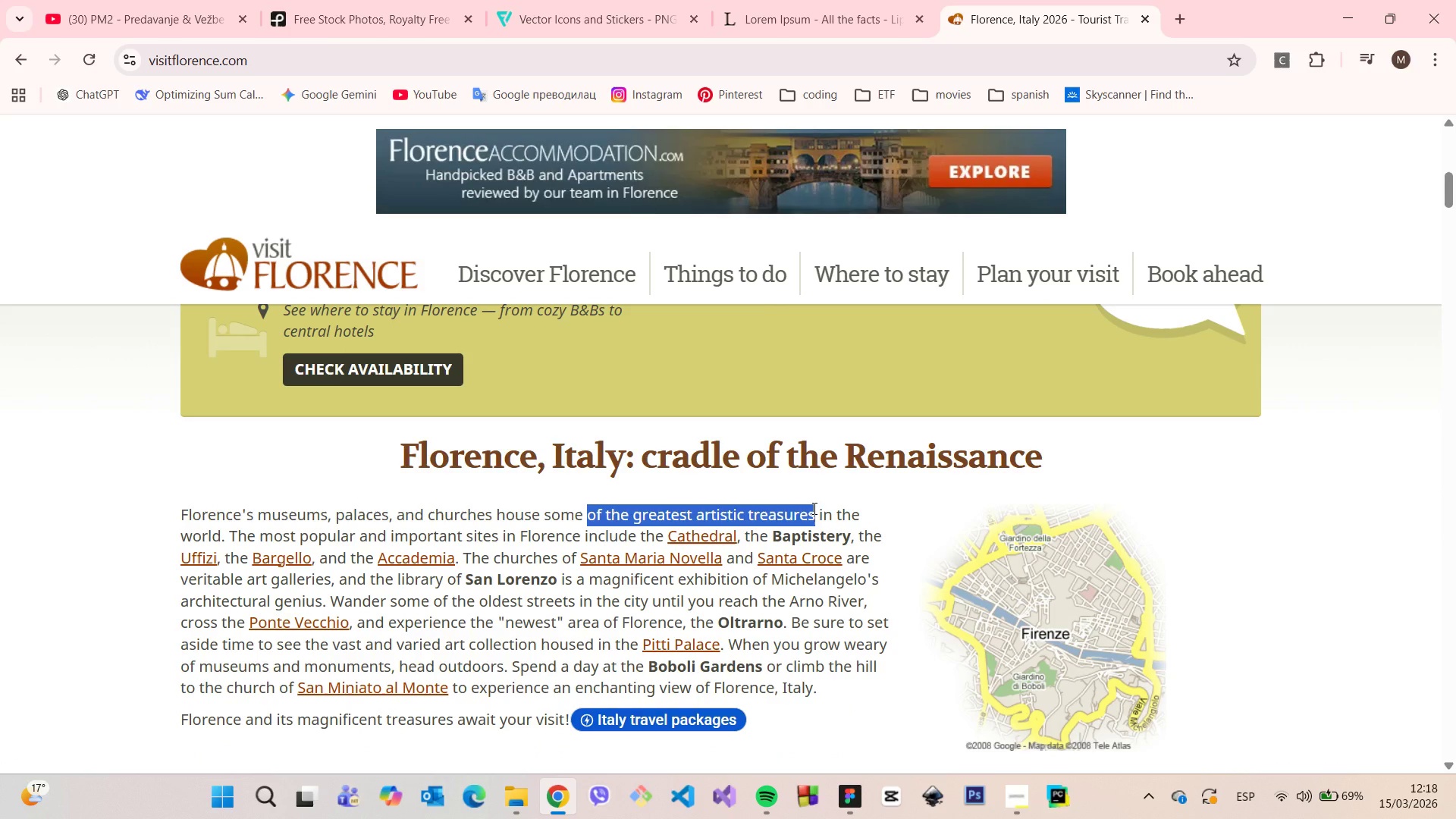 
key(Control+C)
 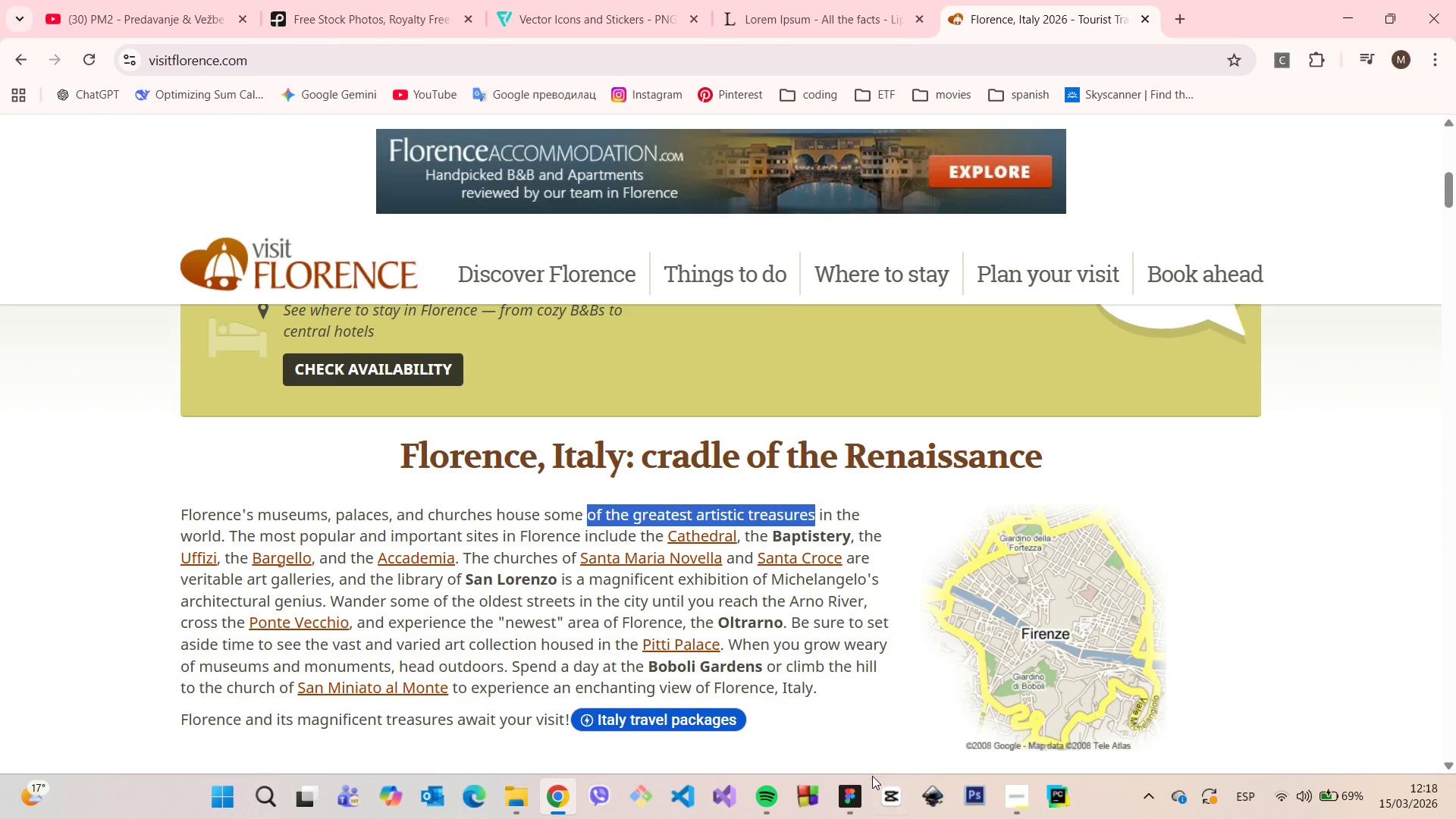 
left_click([862, 785])
 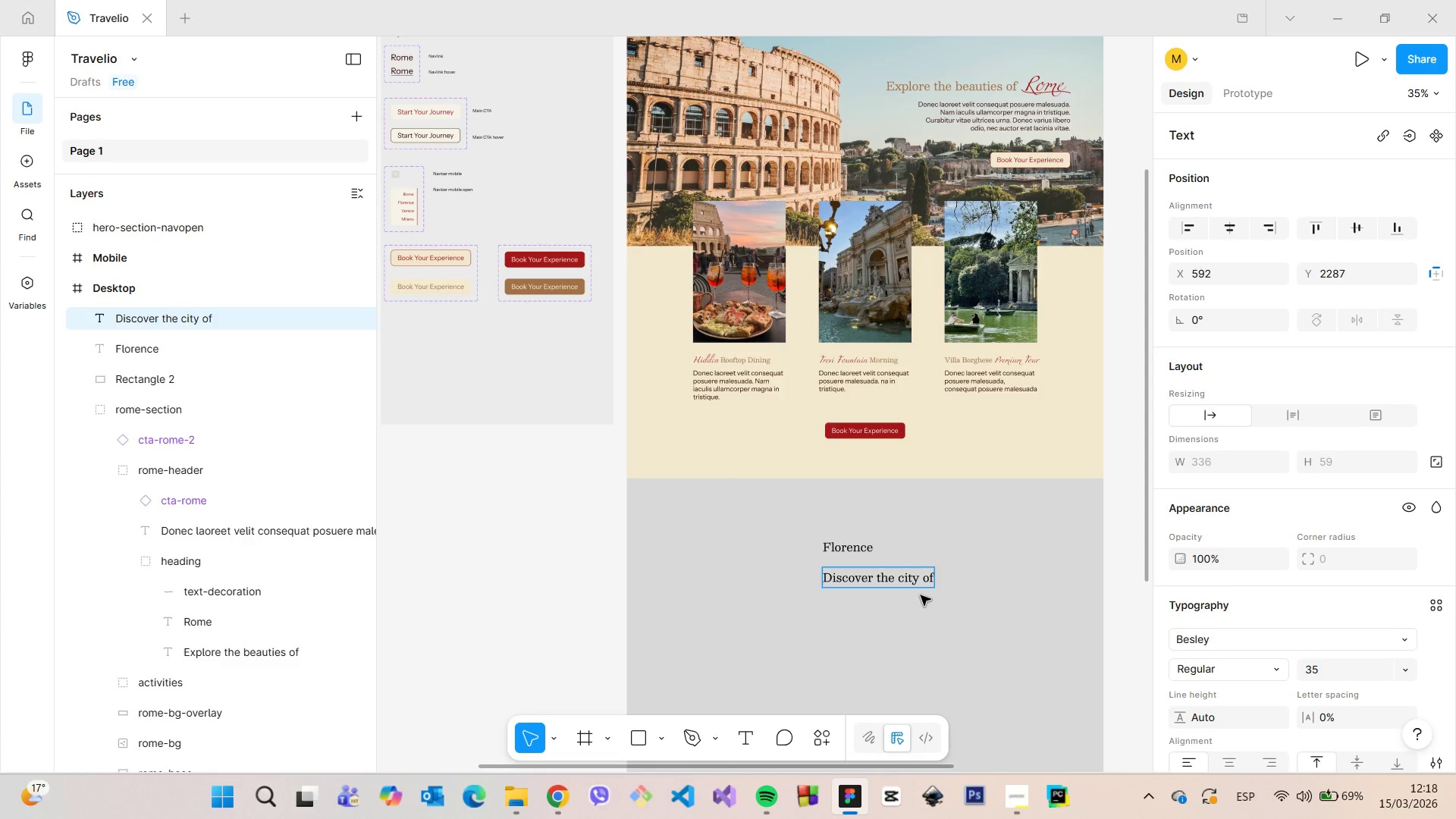 
key(Space)
 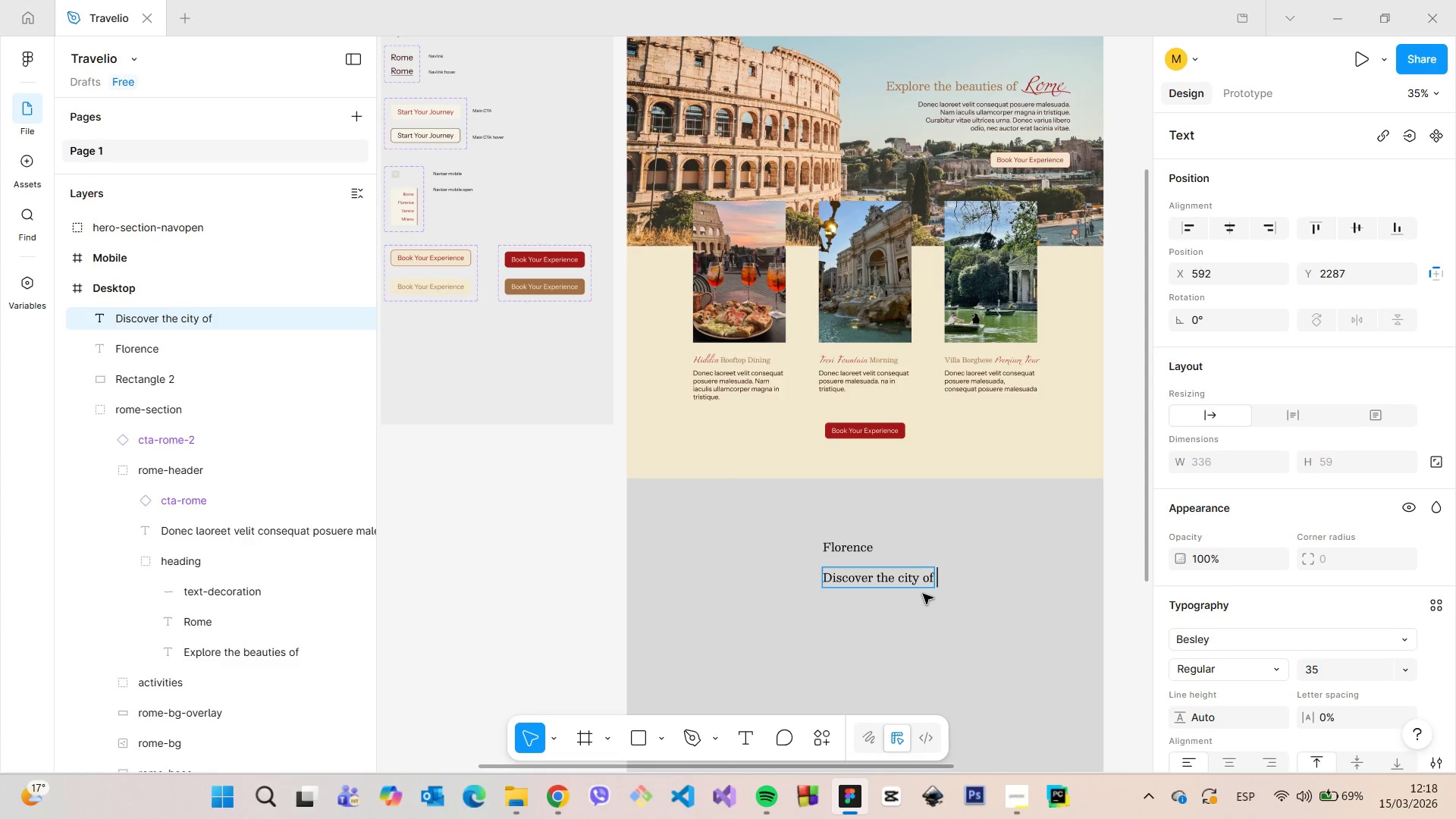 
key(Control+ControlLeft)
 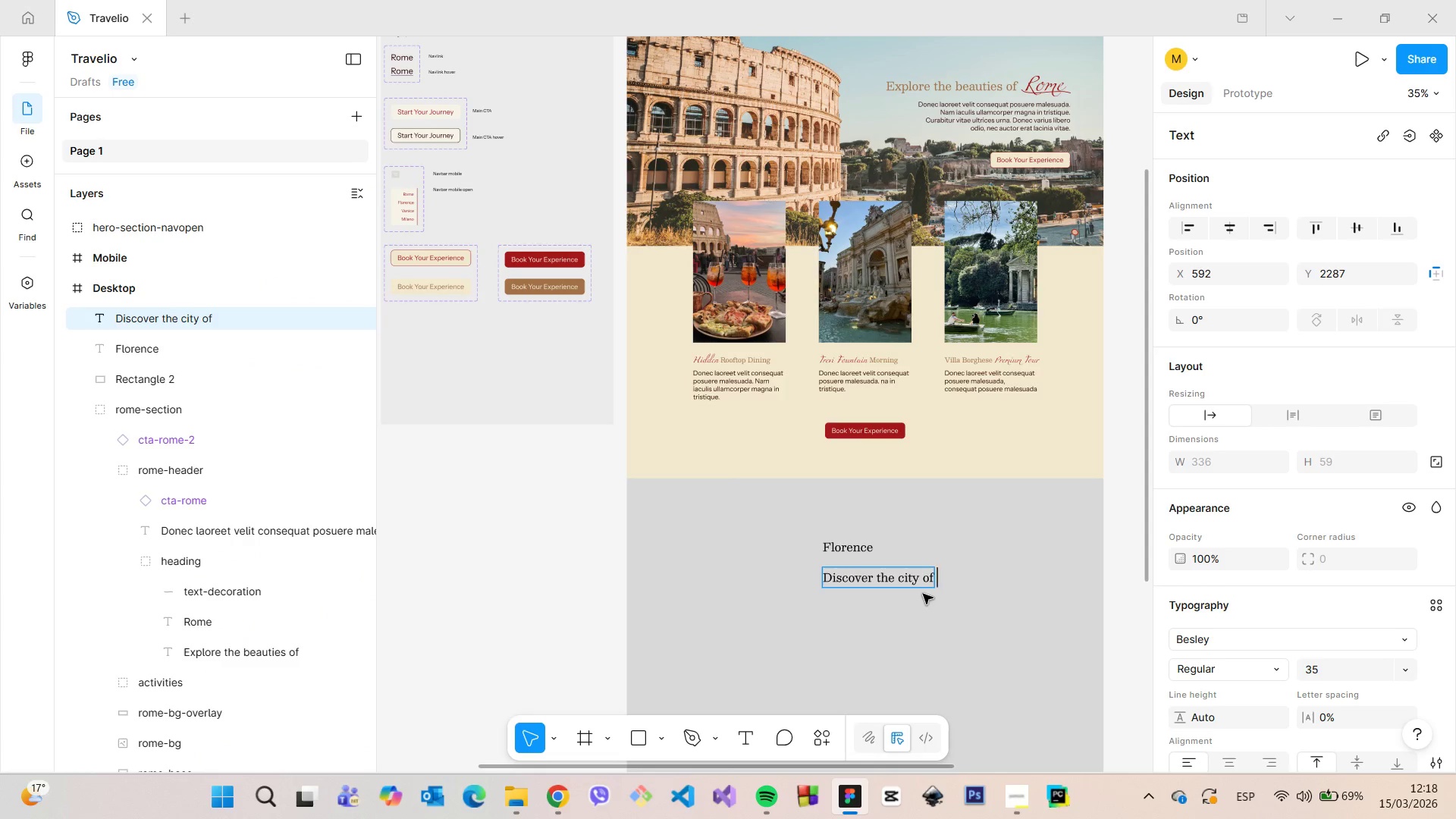 
key(Control+V)
 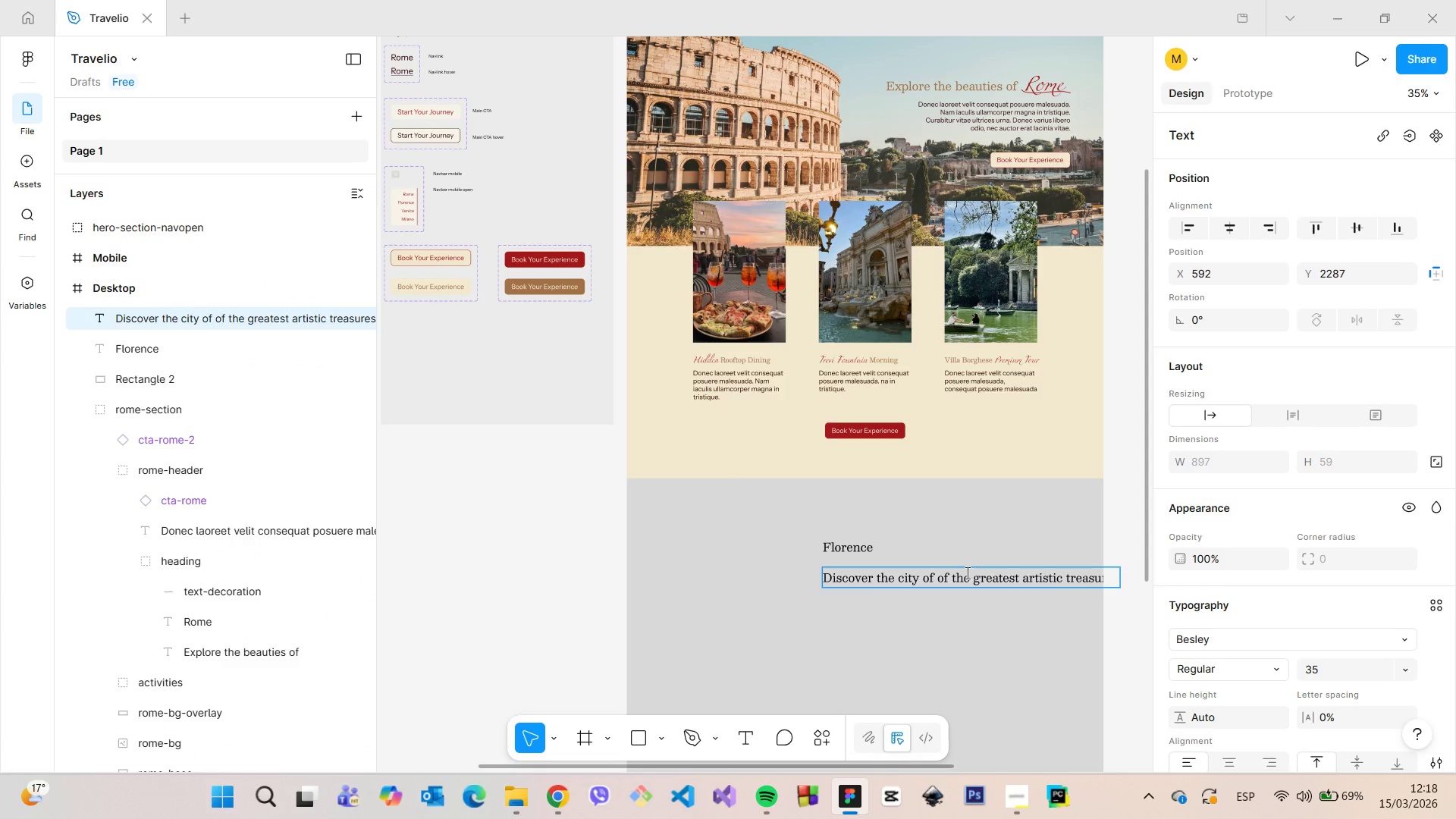 
double_click([962, 575])
 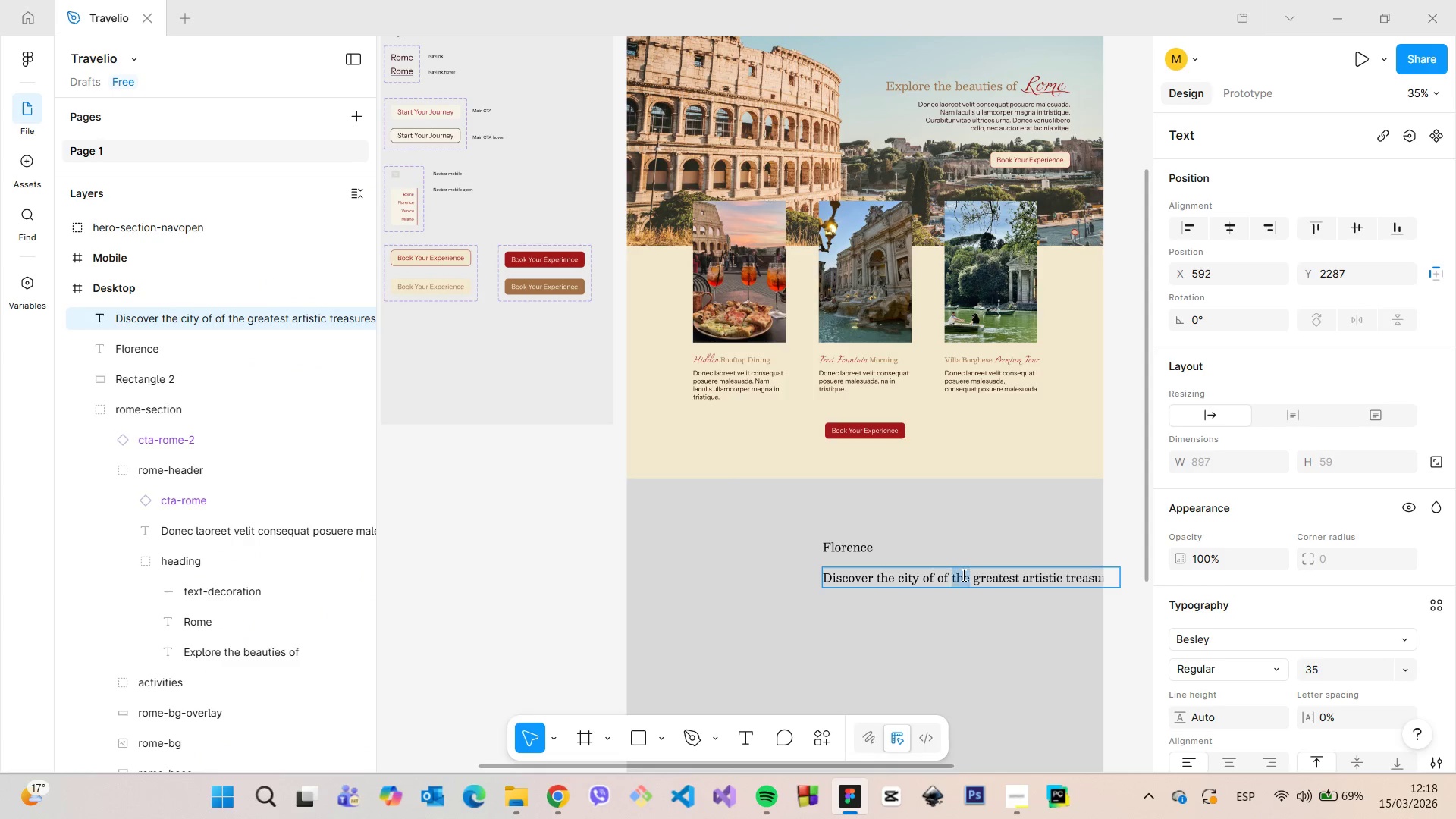 
triple_click([962, 575])
 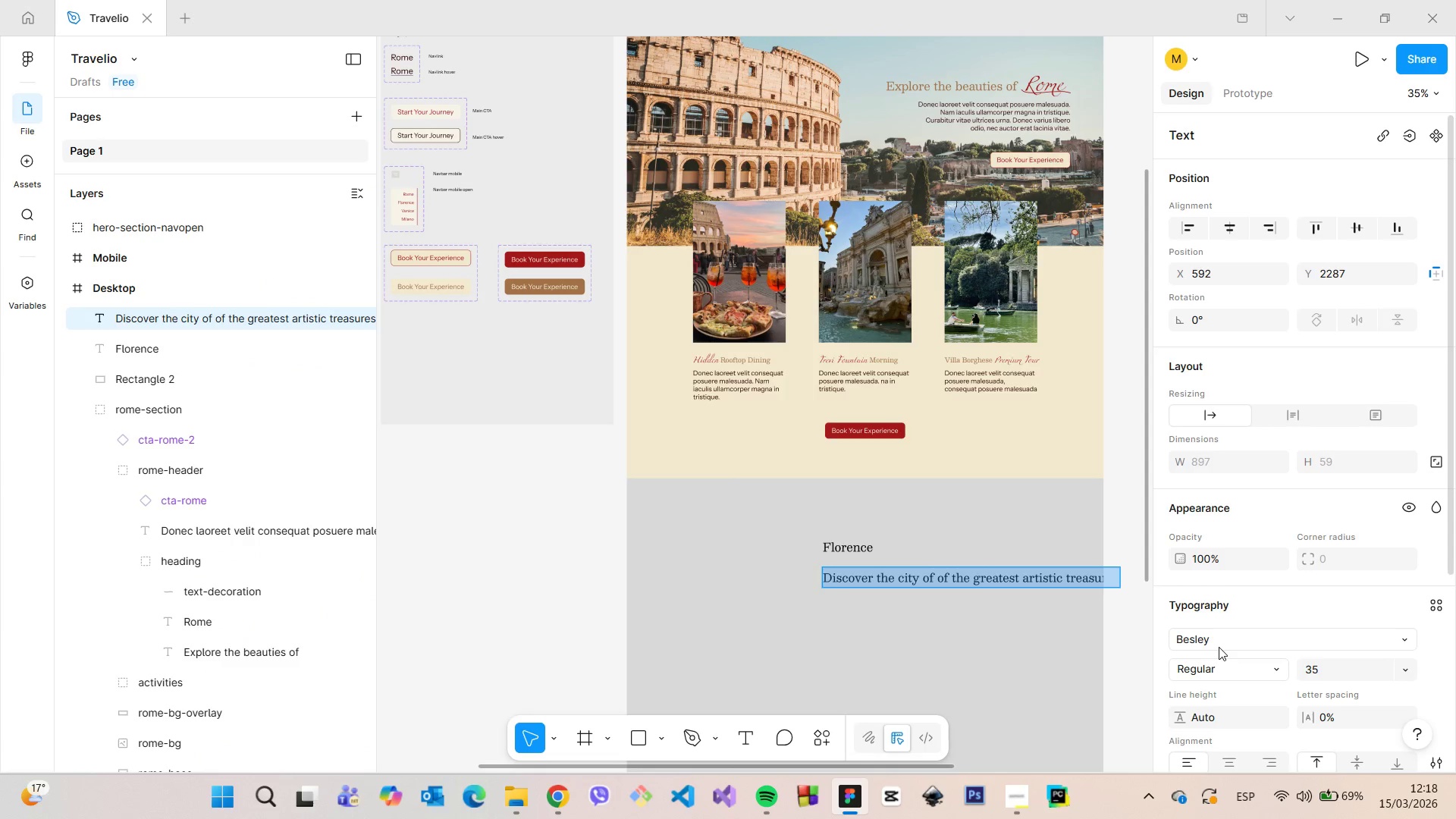 
left_click([1221, 648])
 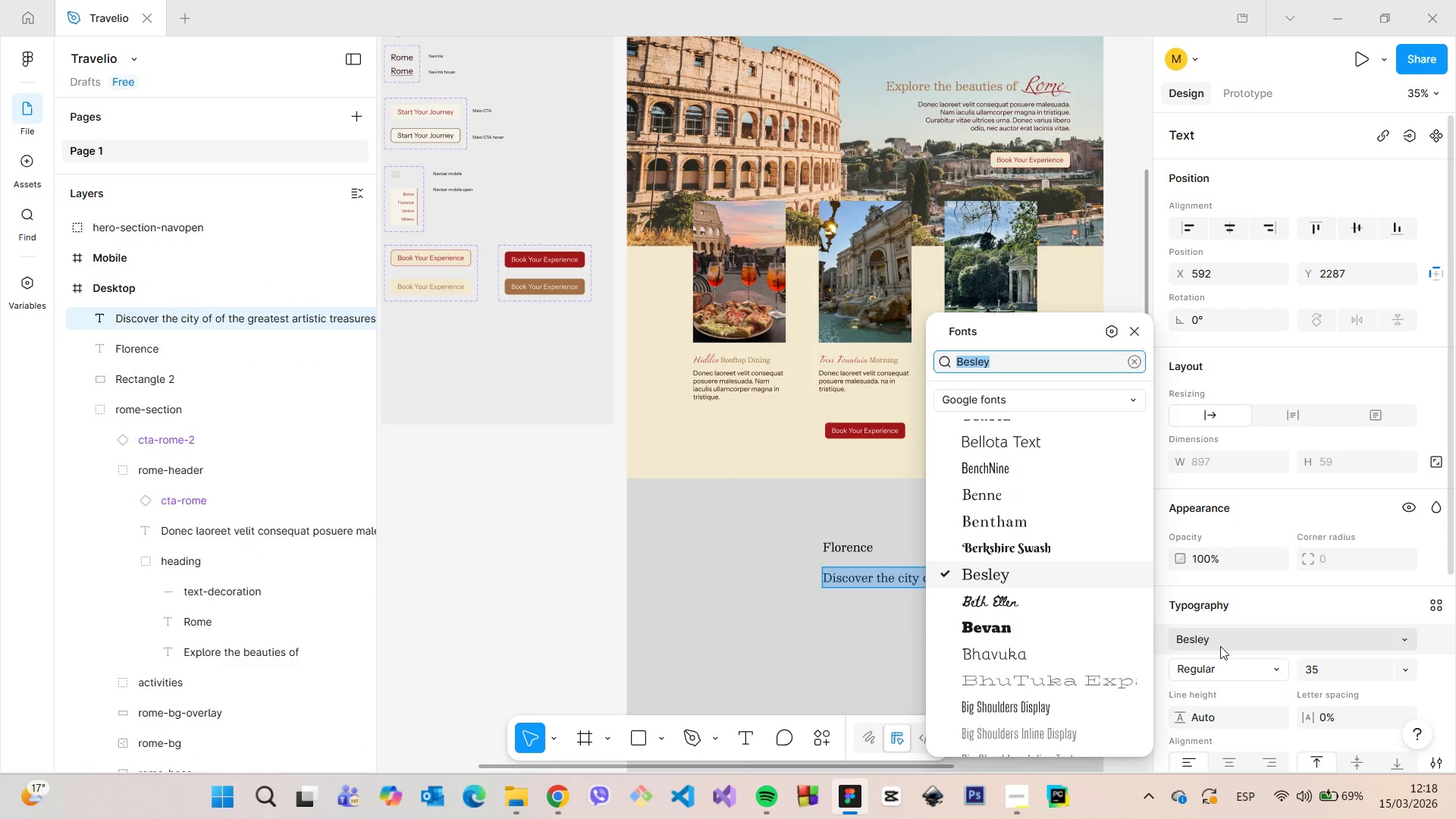 
type(Ins)
 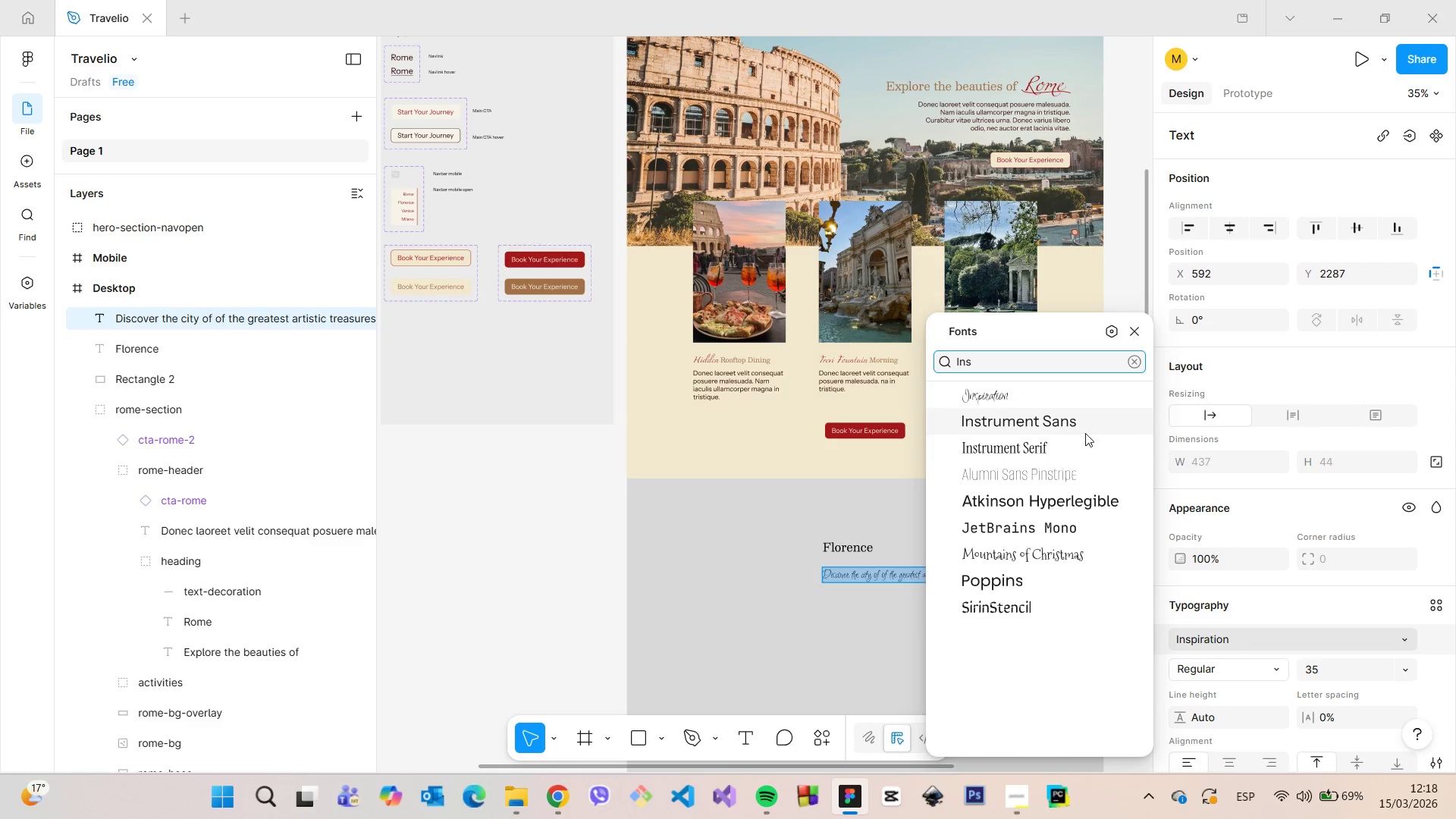 
left_click([1080, 424])
 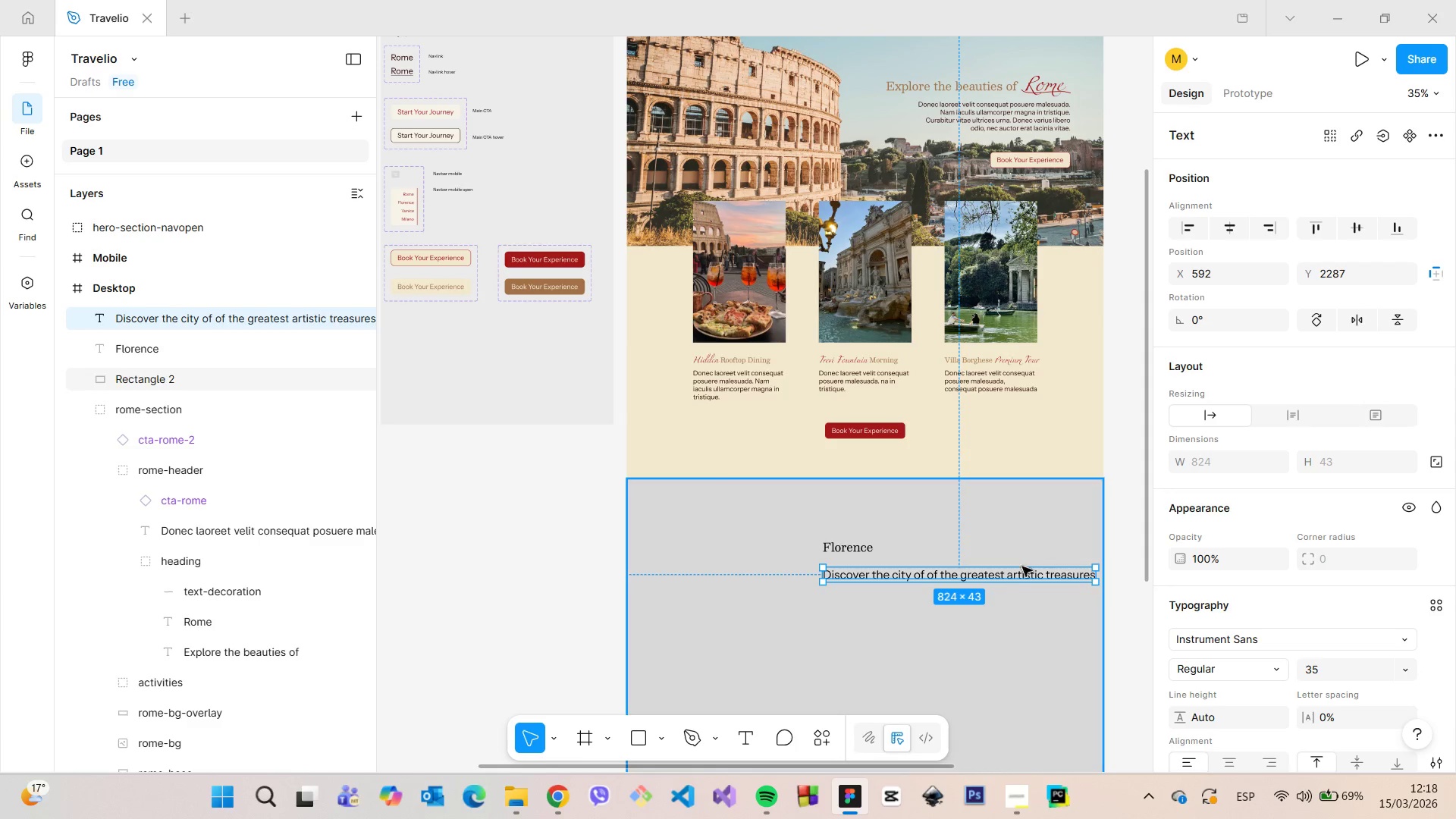 
left_click_drag(start_coordinate=[999, 577], to_coordinate=[900, 580])
 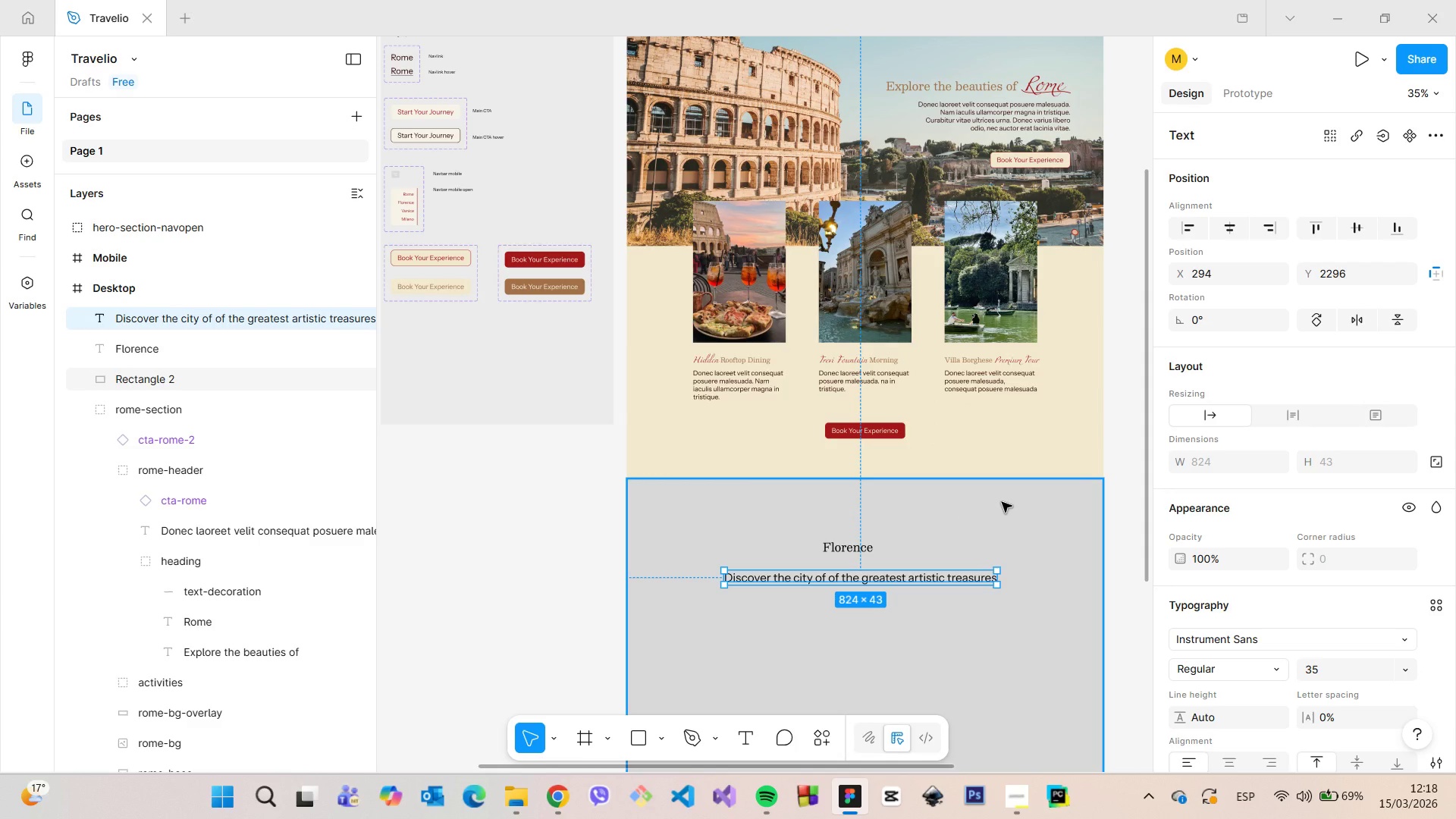 
scroll: coordinate [999, 500], scroll_direction: down, amount: 5.0
 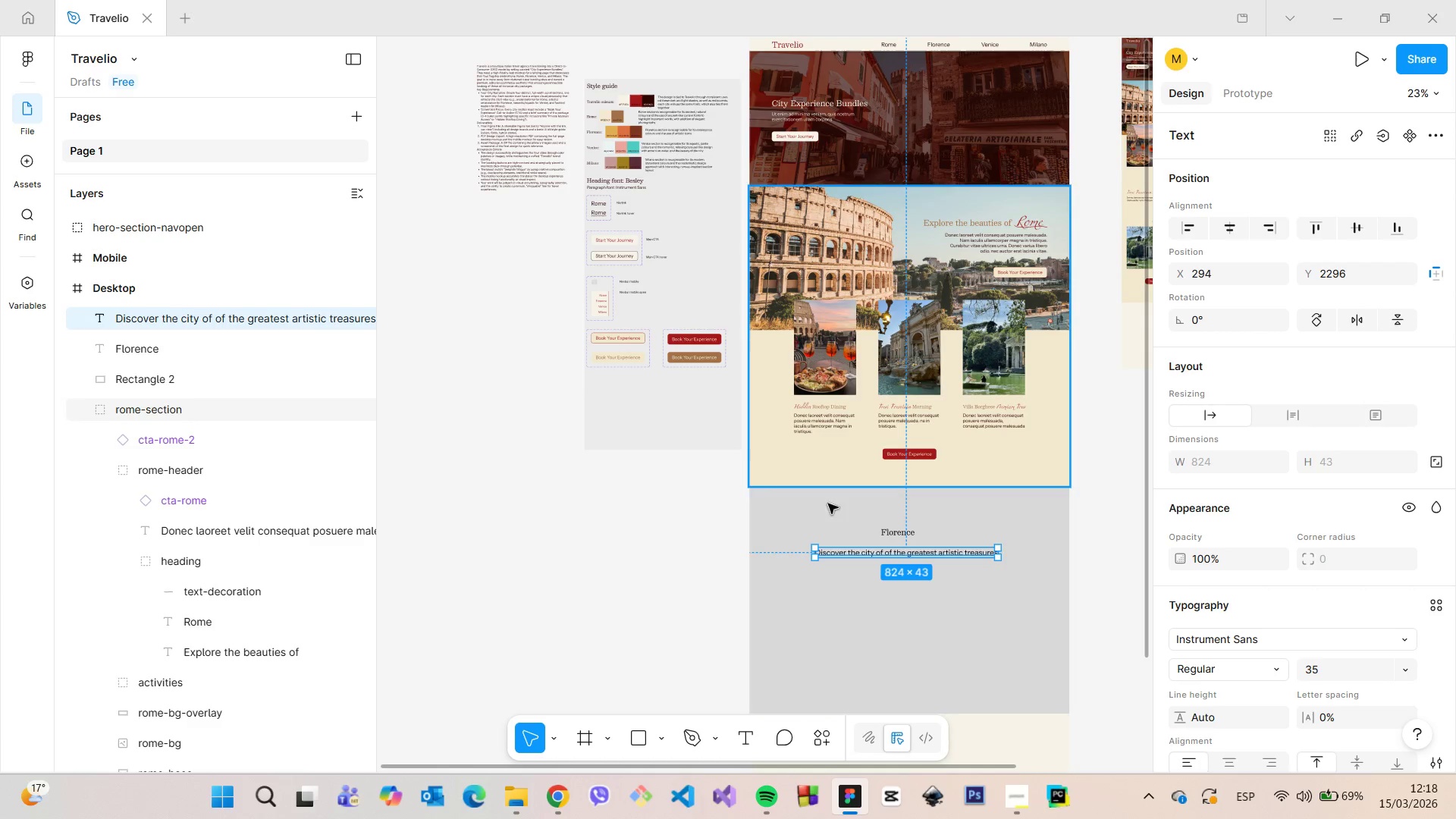 
scroll: coordinate [915, 544], scroll_direction: up, amount: 8.0
 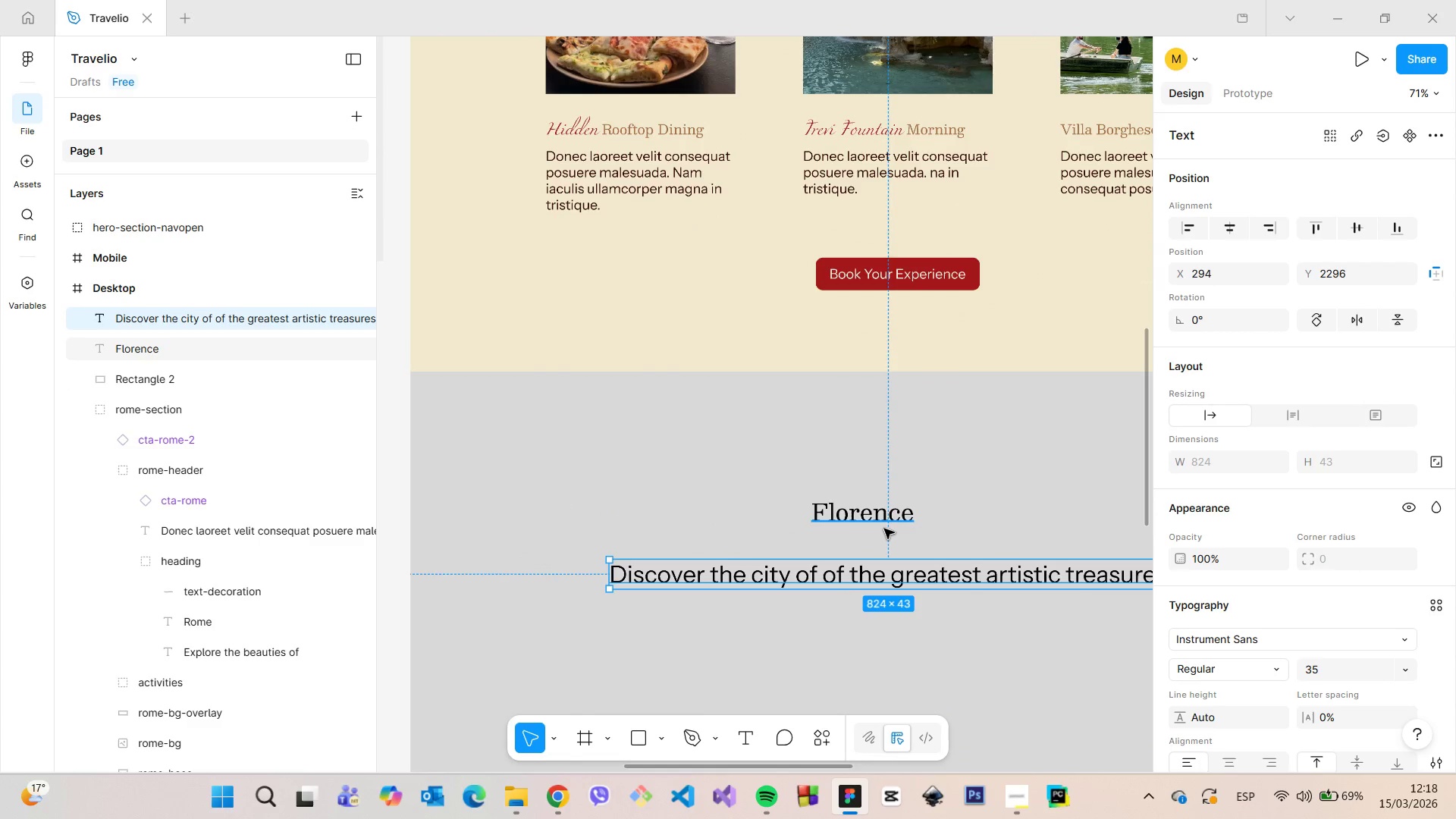 
scroll: coordinate [884, 528], scroll_direction: down, amount: 3.0
 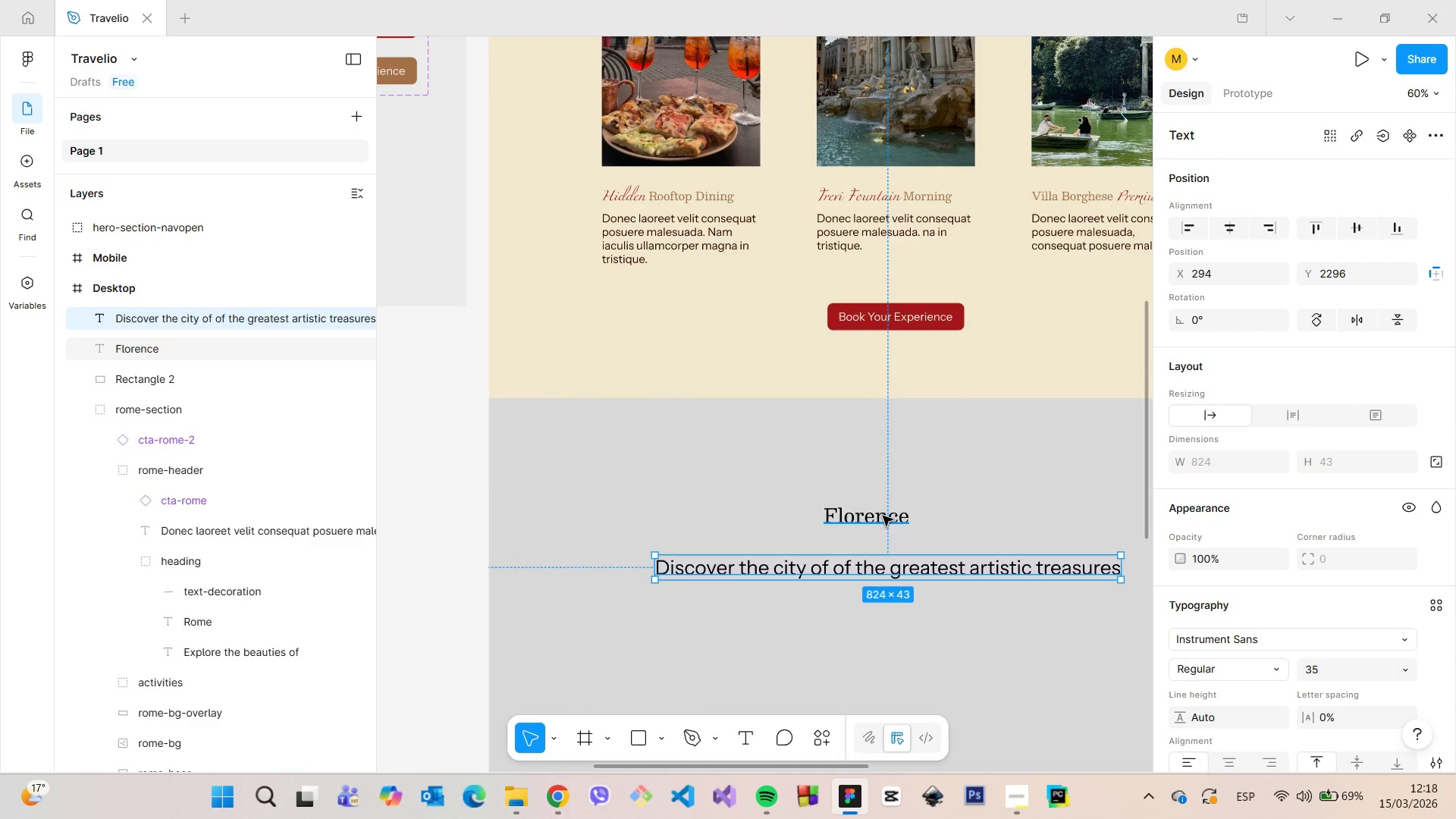 
left_click([883, 516])
 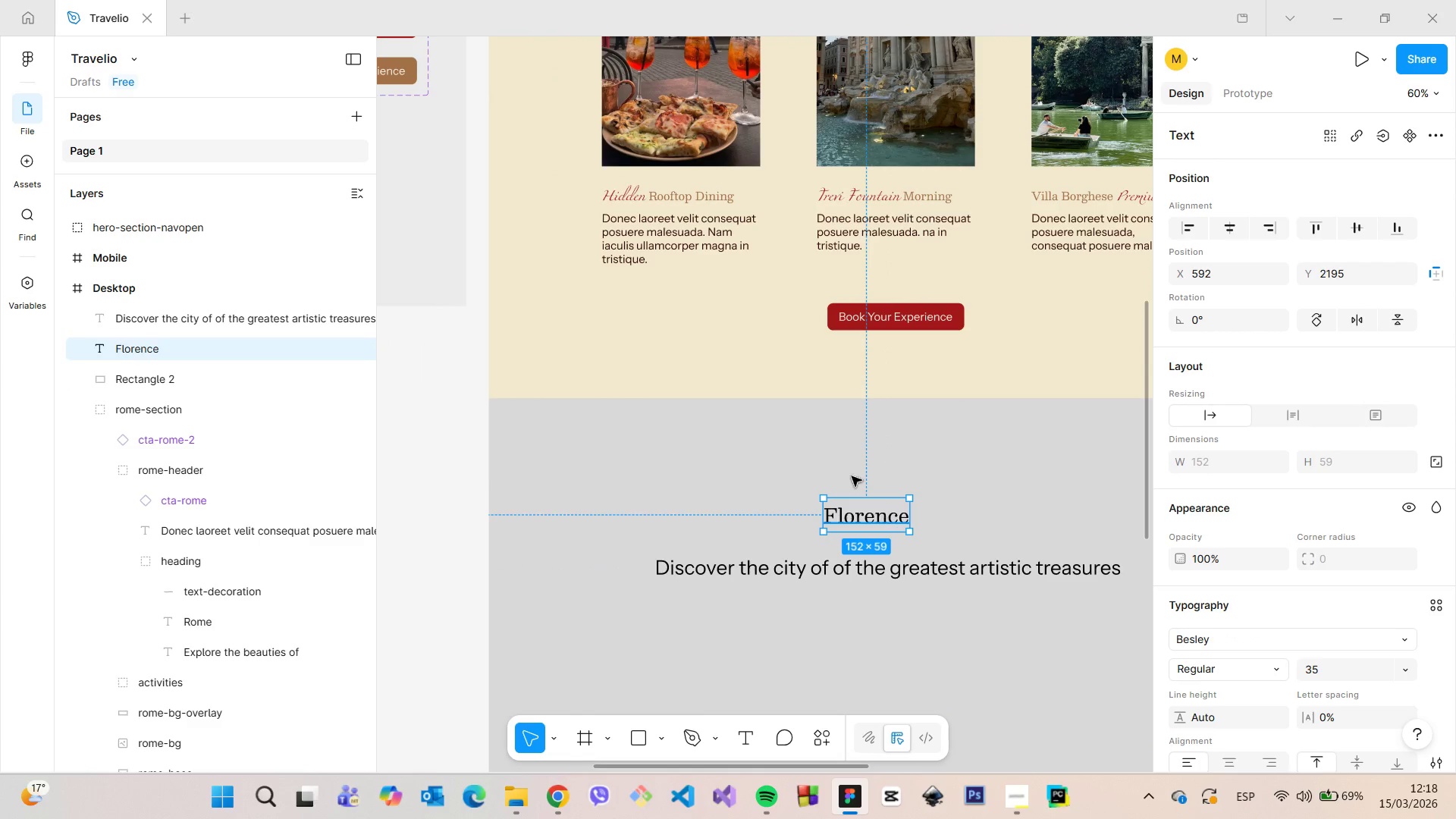 
left_click([824, 457])
 